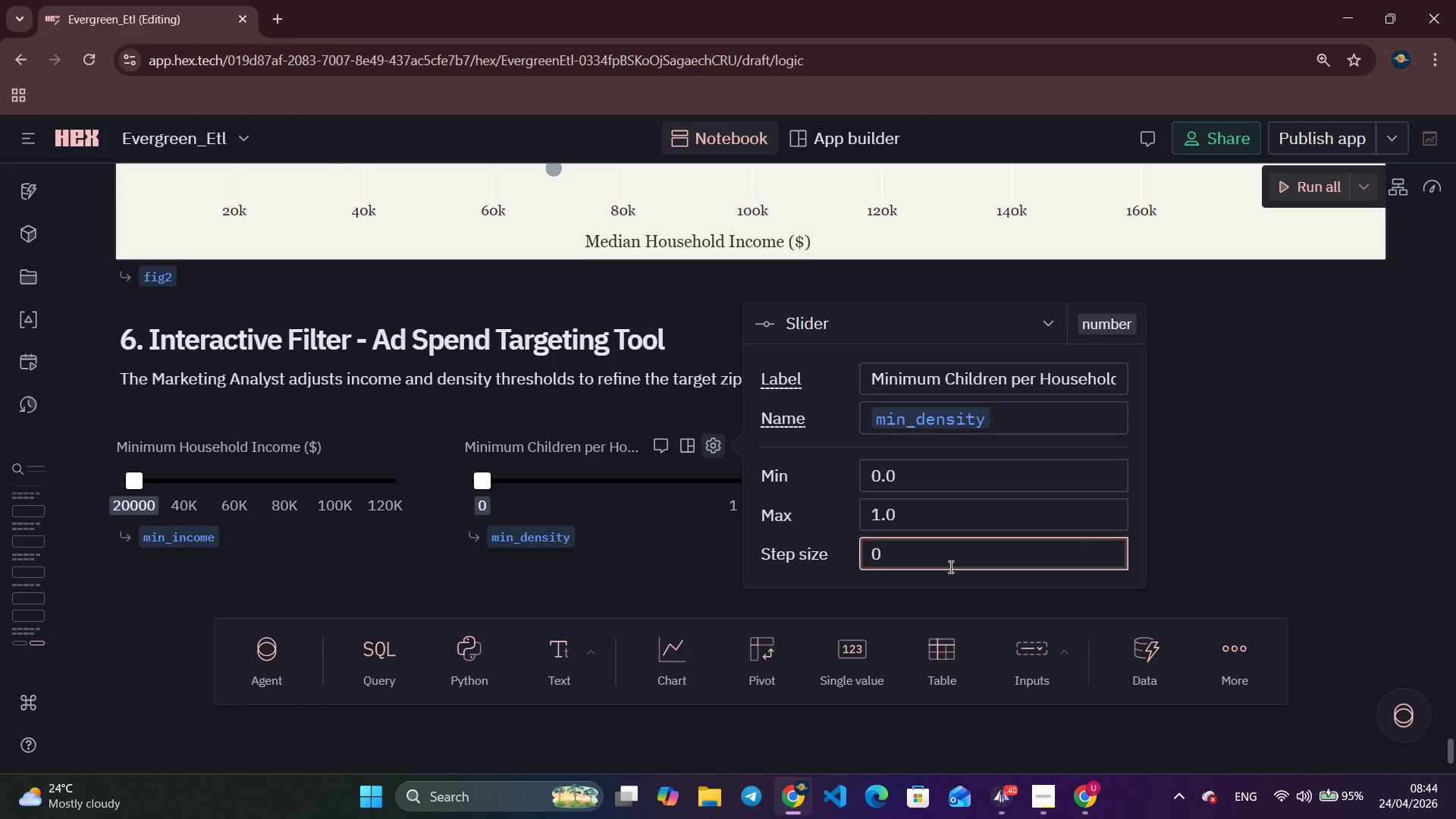 
key(Backspace)
 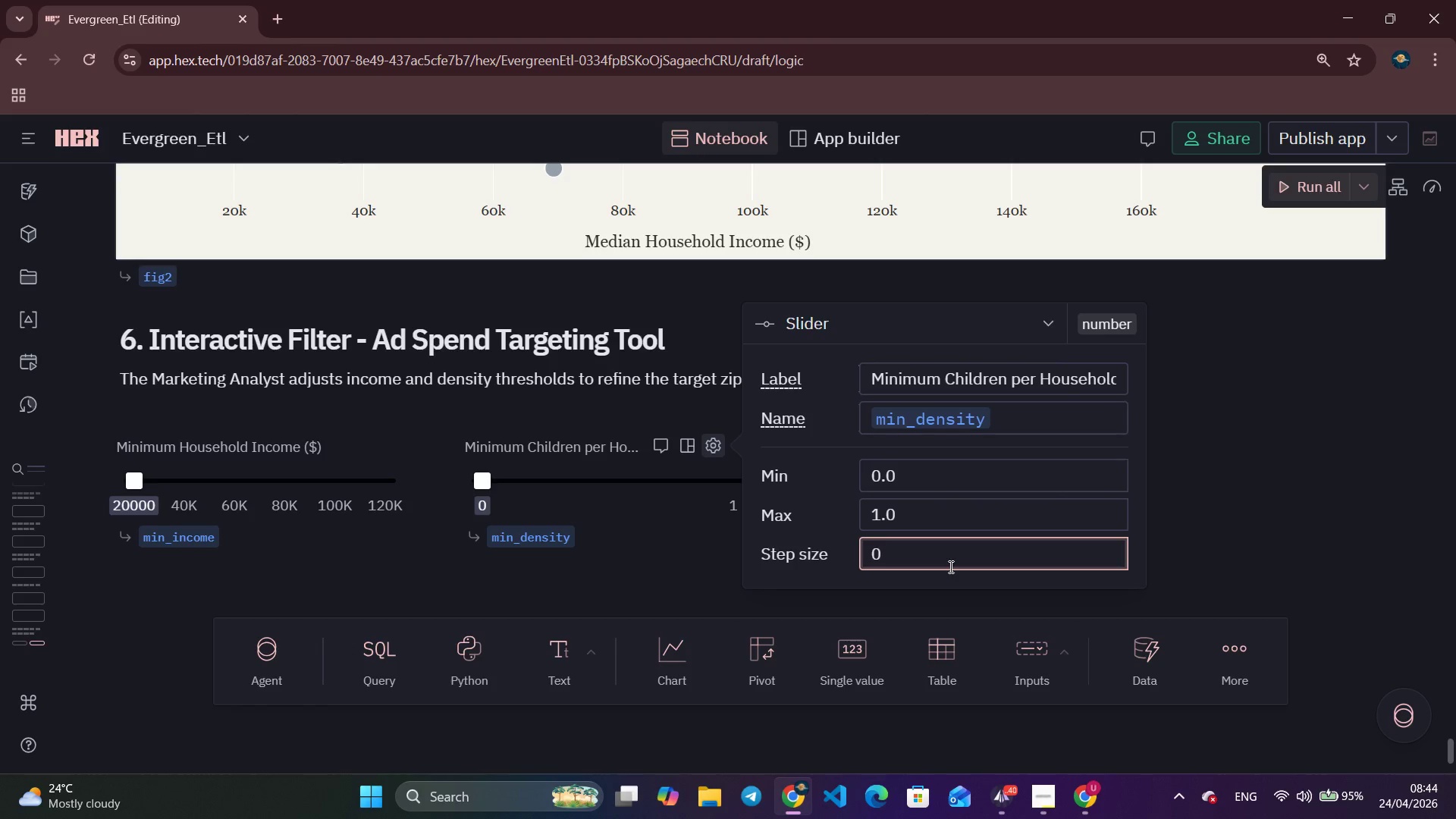 
key(NumpadDecimal)
 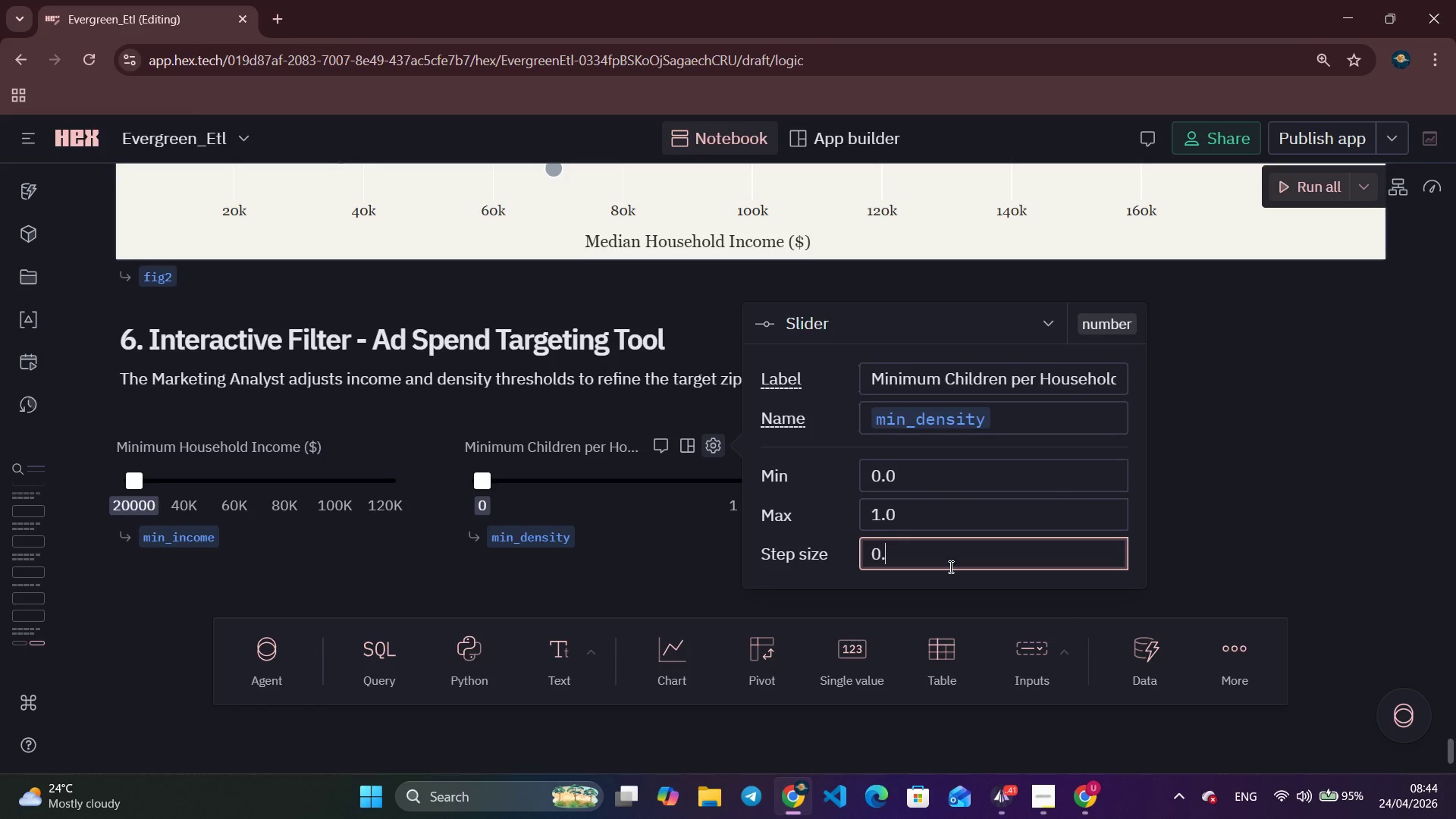 
key(Numpad0)
 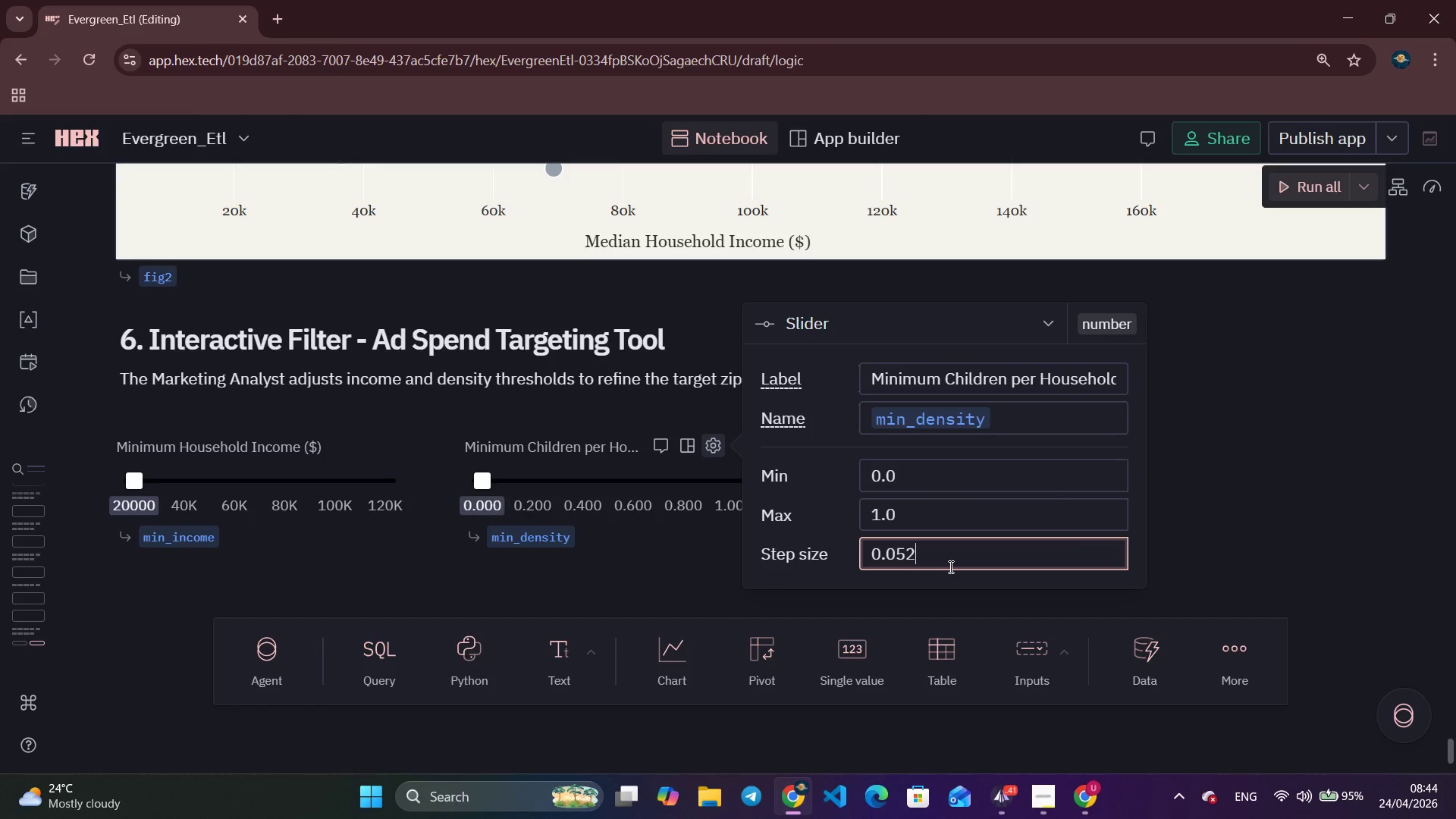 
key(Numpad5)
 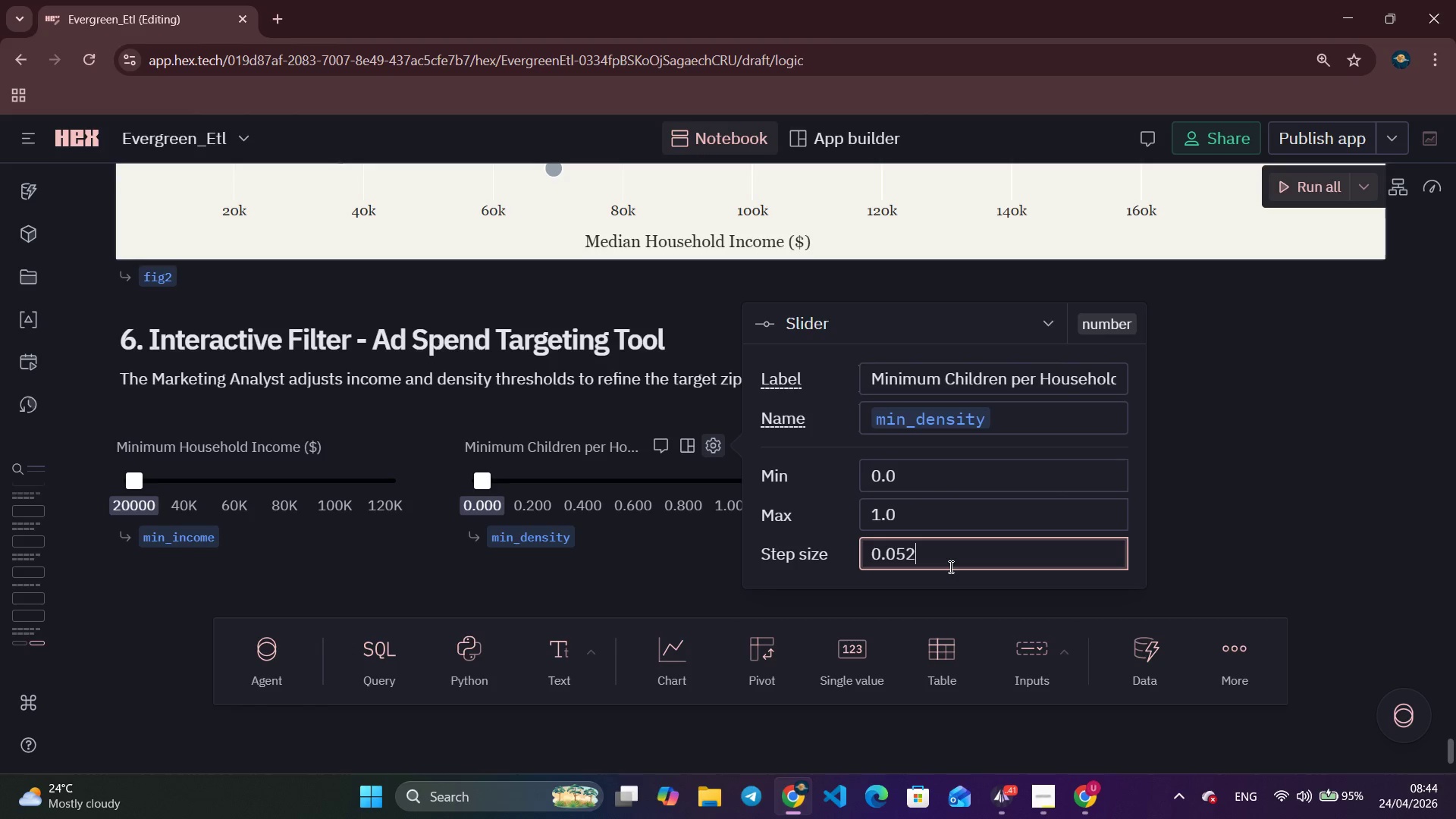 
key(Numpad2)
 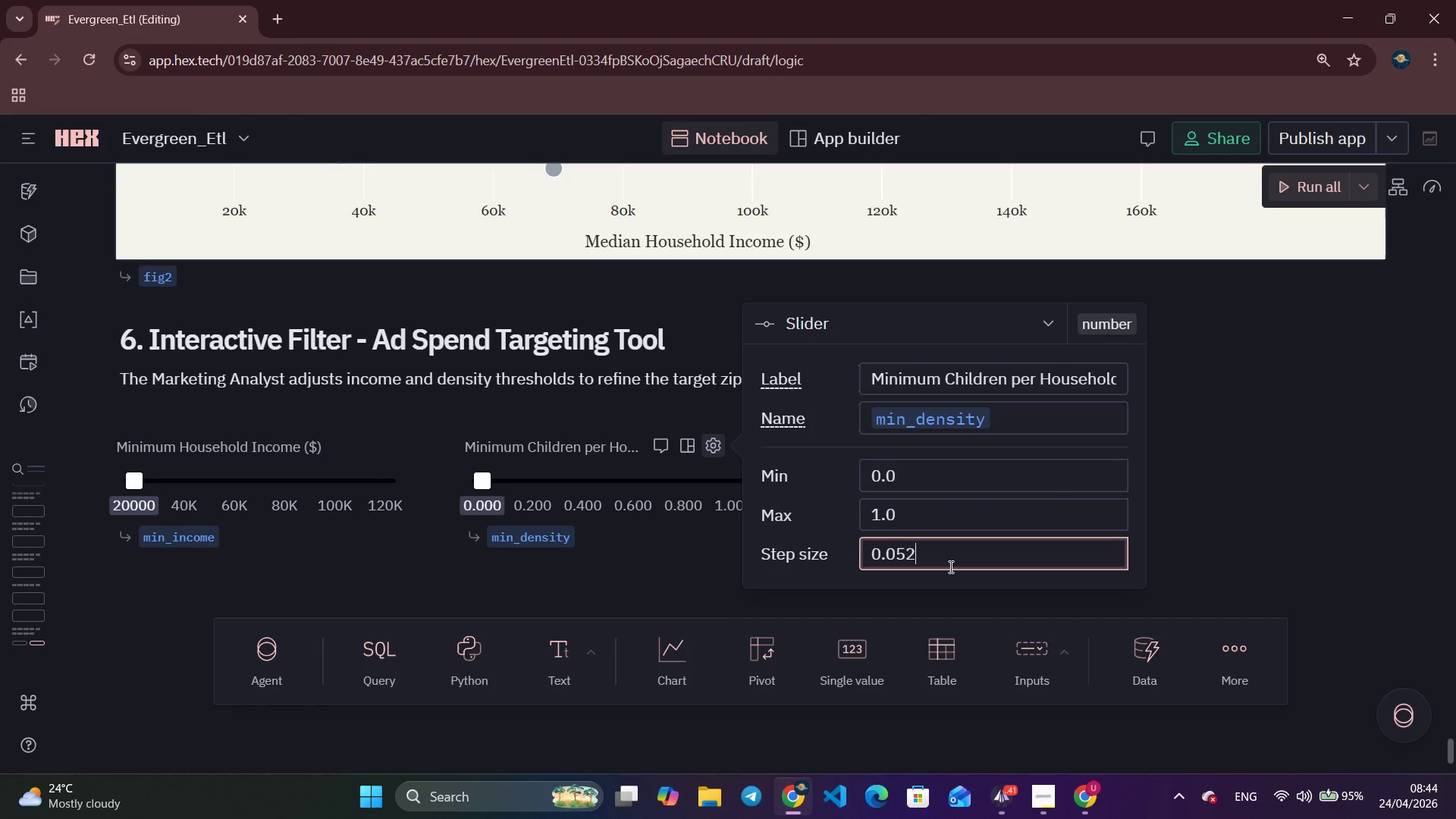 
key(Backspace)
 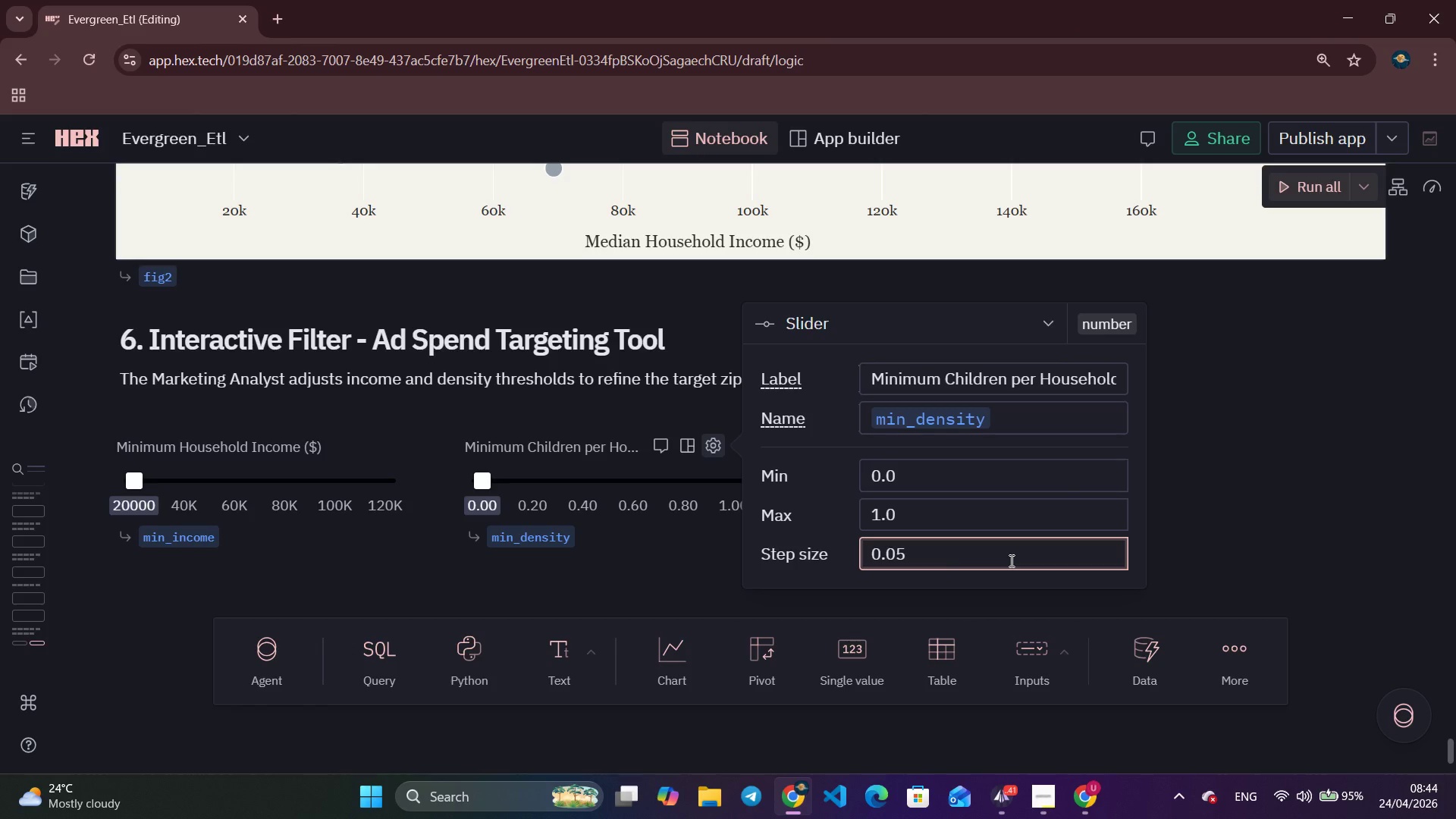 
left_click([1178, 482])
 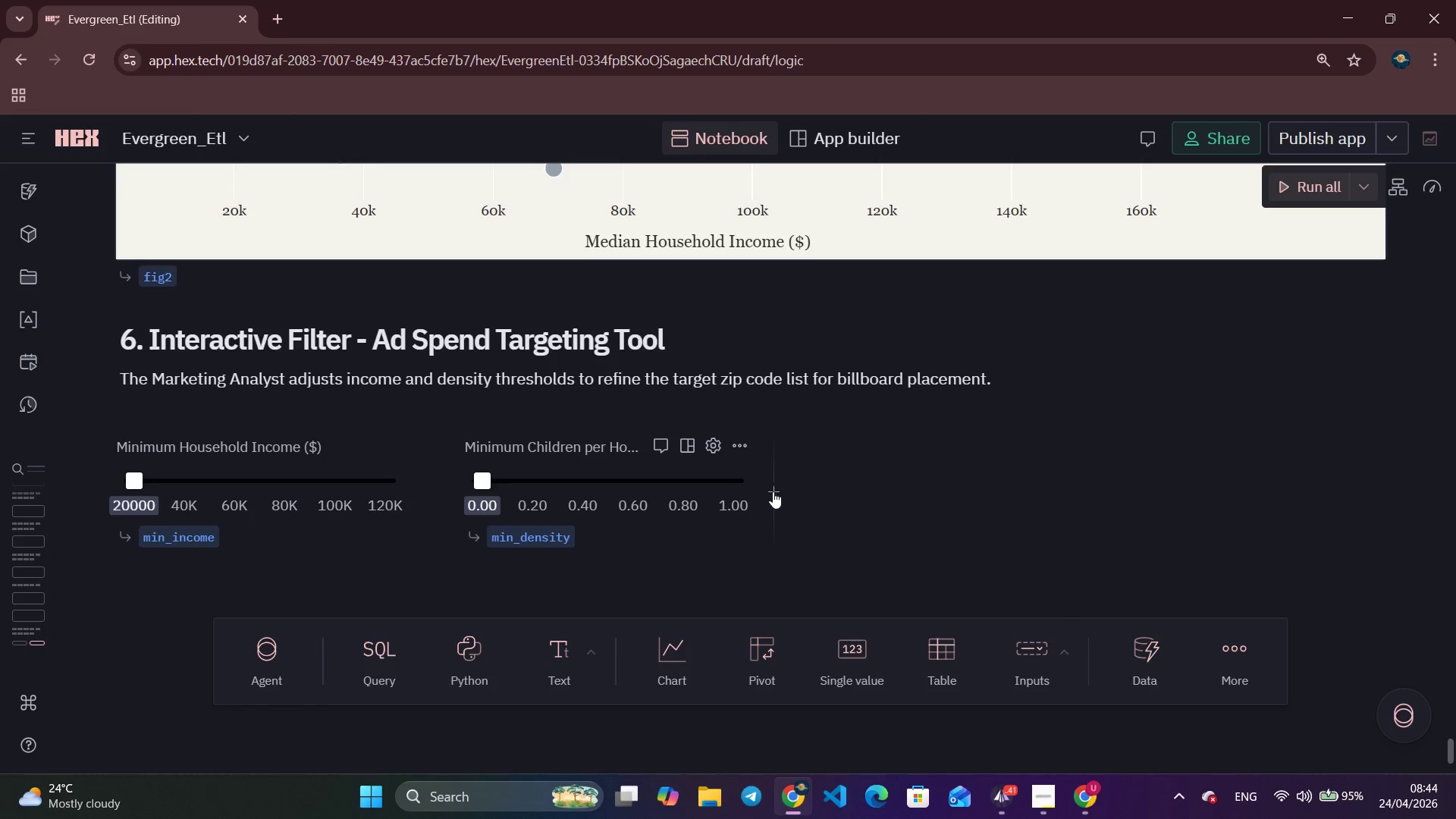 
left_click([778, 496])
 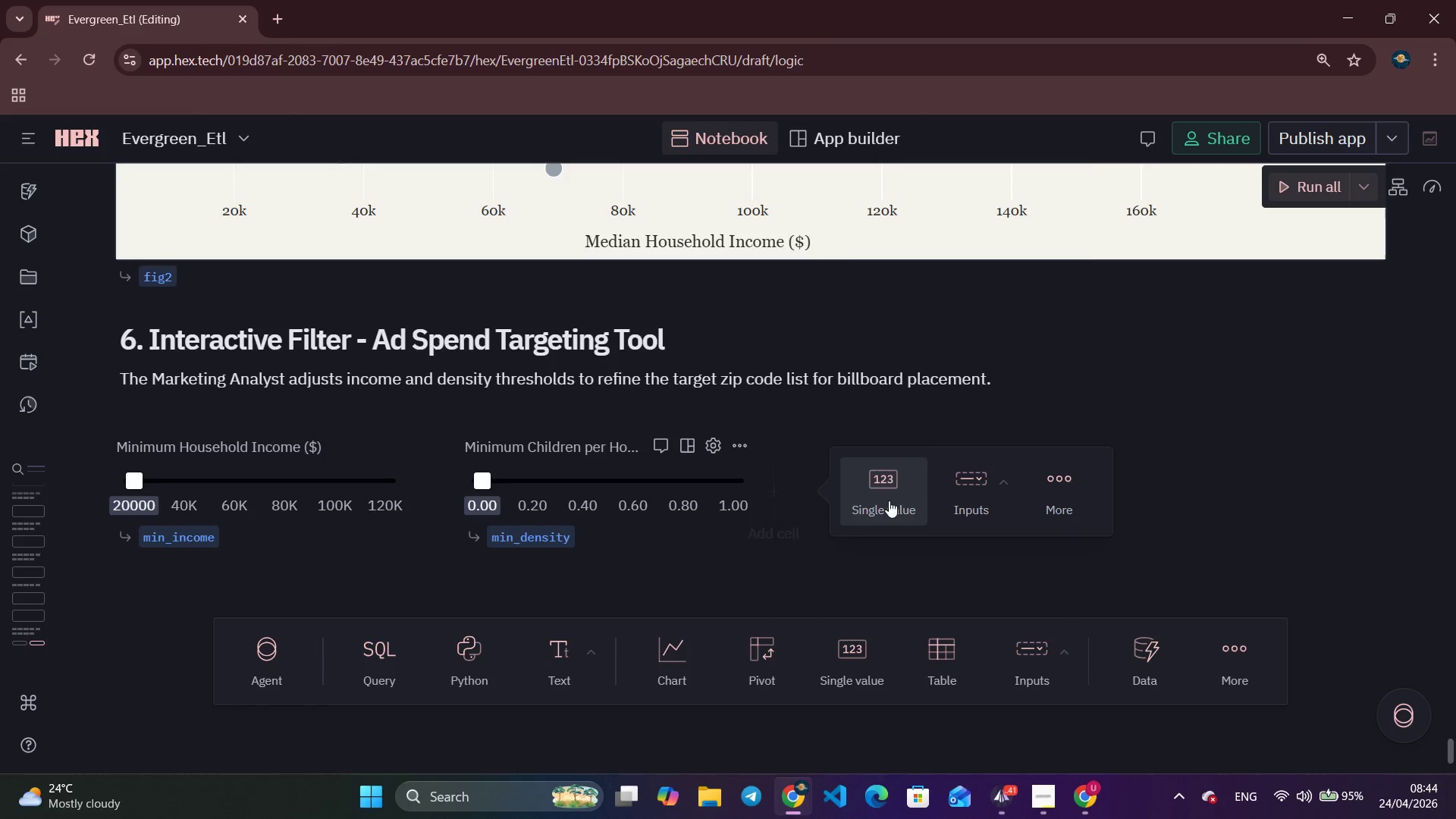 
mouse_move([956, 482])
 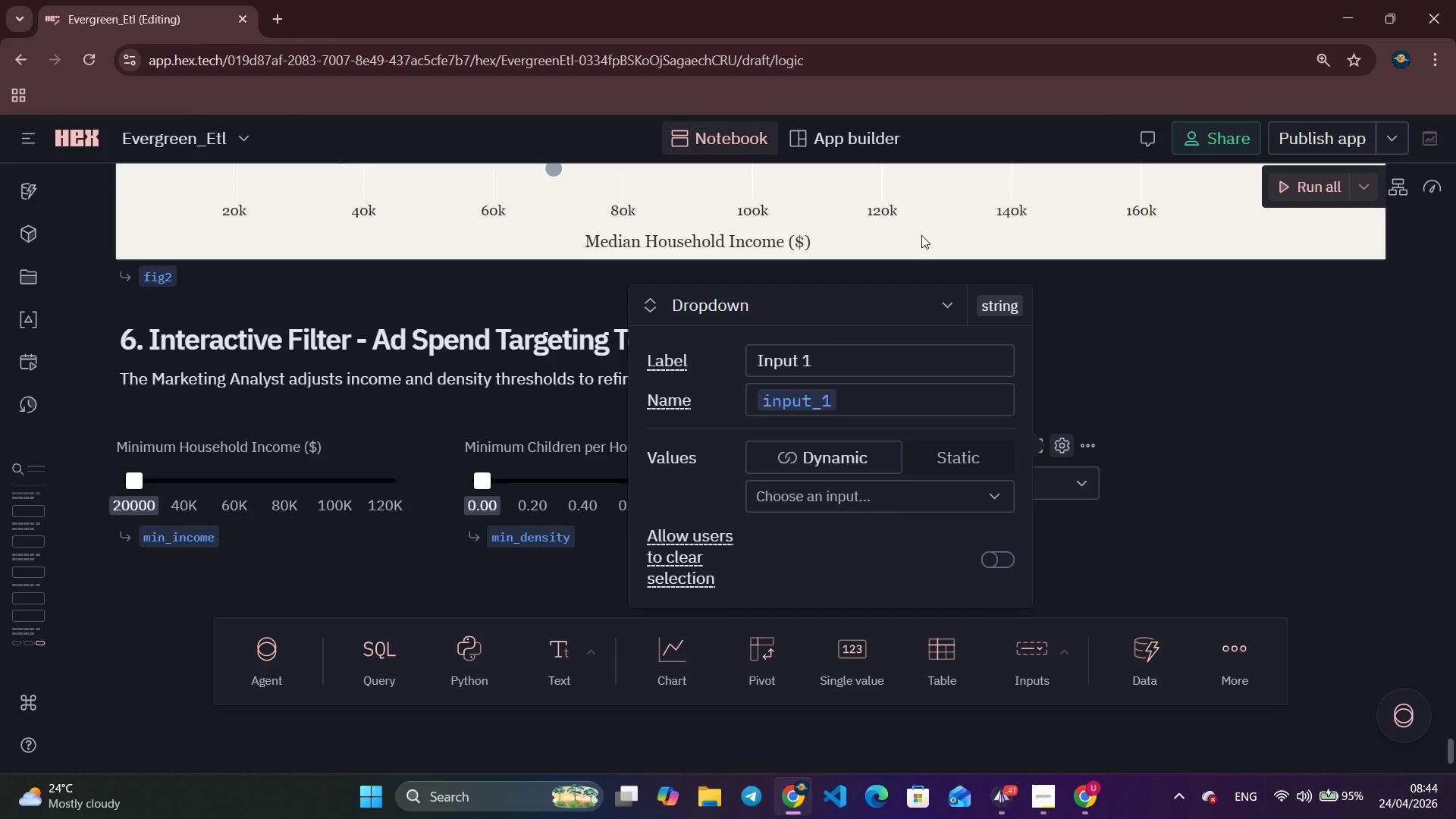 
wait(6.82)
 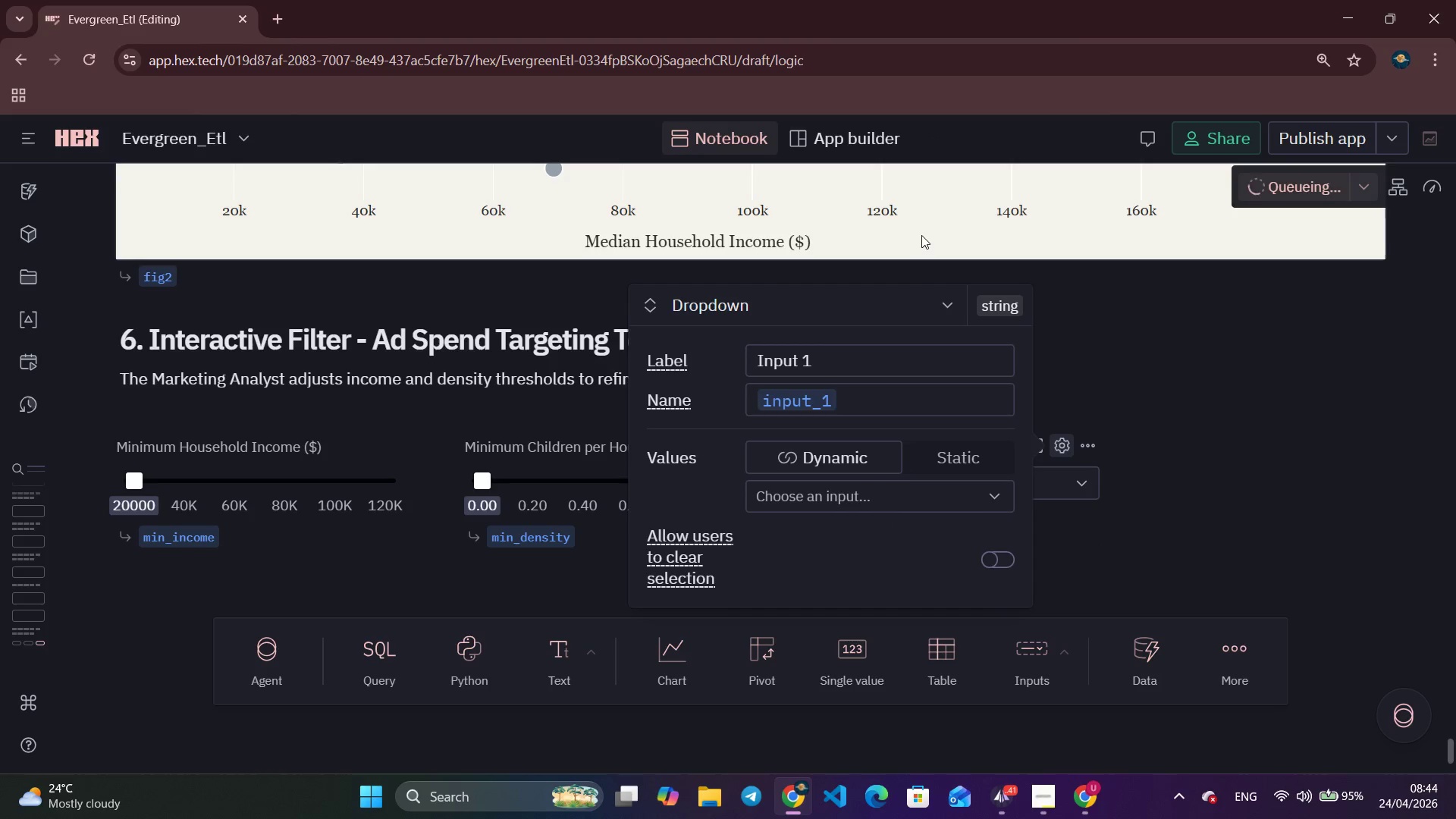 
left_click([859, 353])
 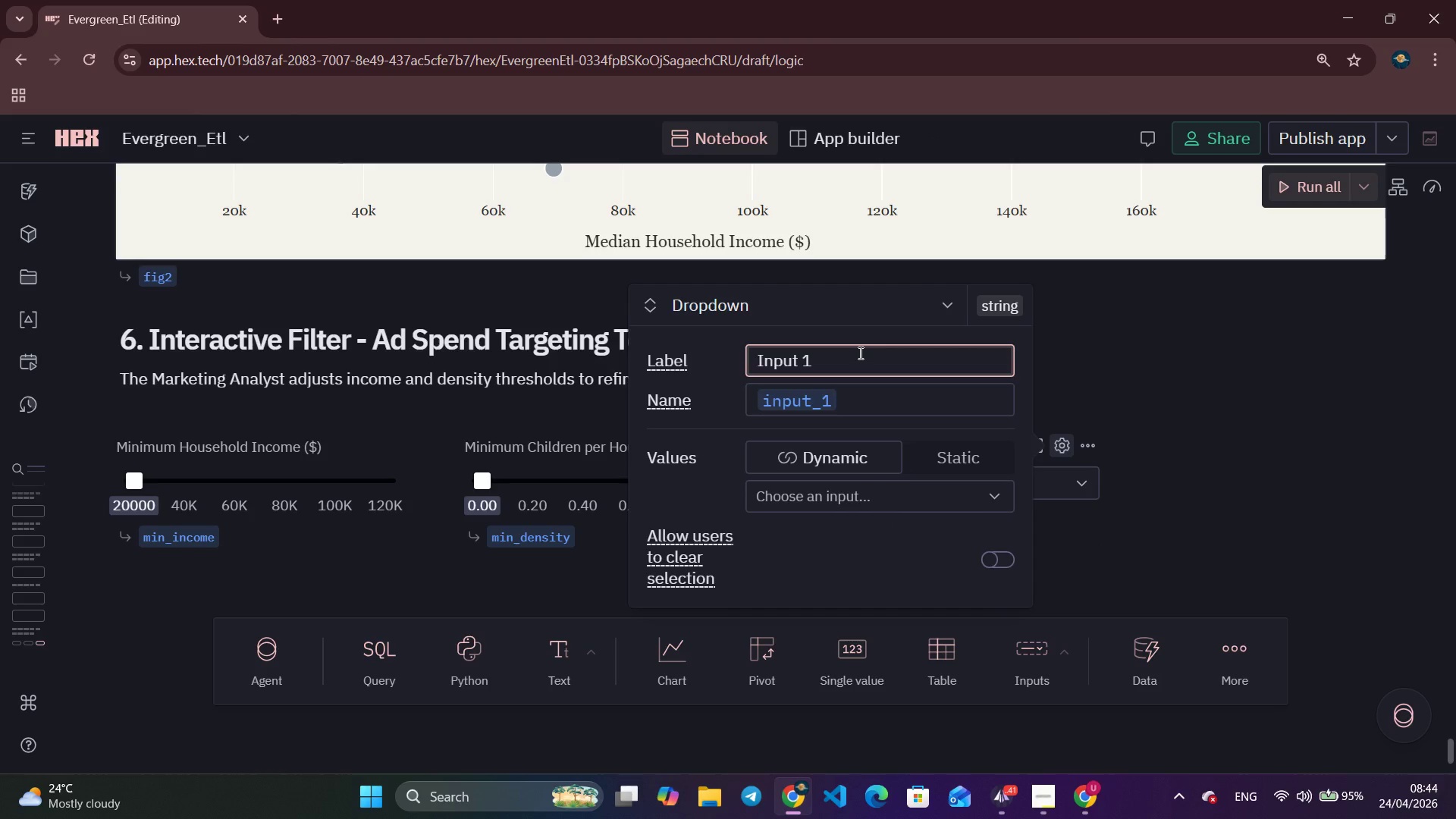 
hold_key(key=Backspace, duration=0.88)
 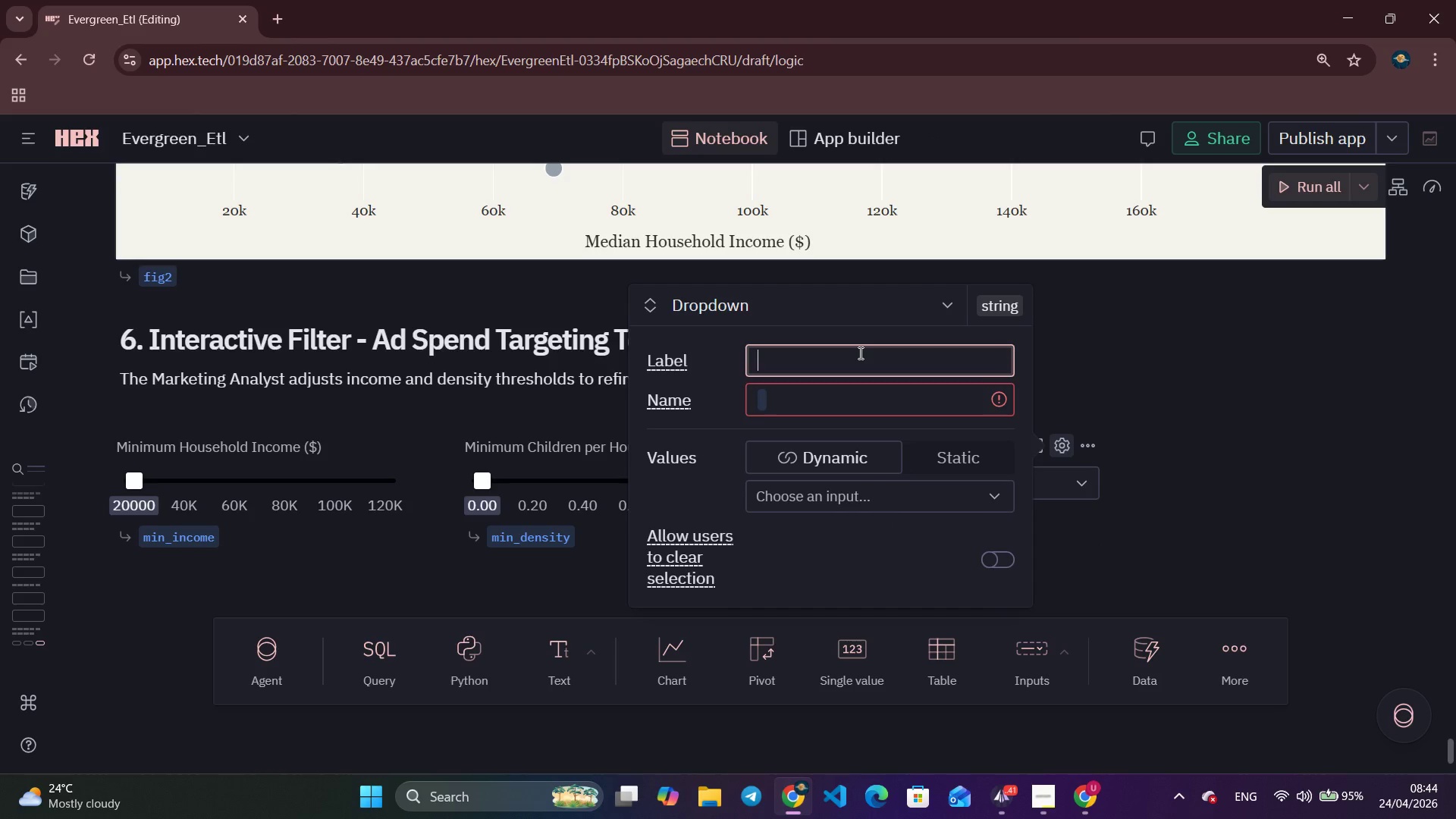 
hold_key(key=Backspace, duration=10.17)
 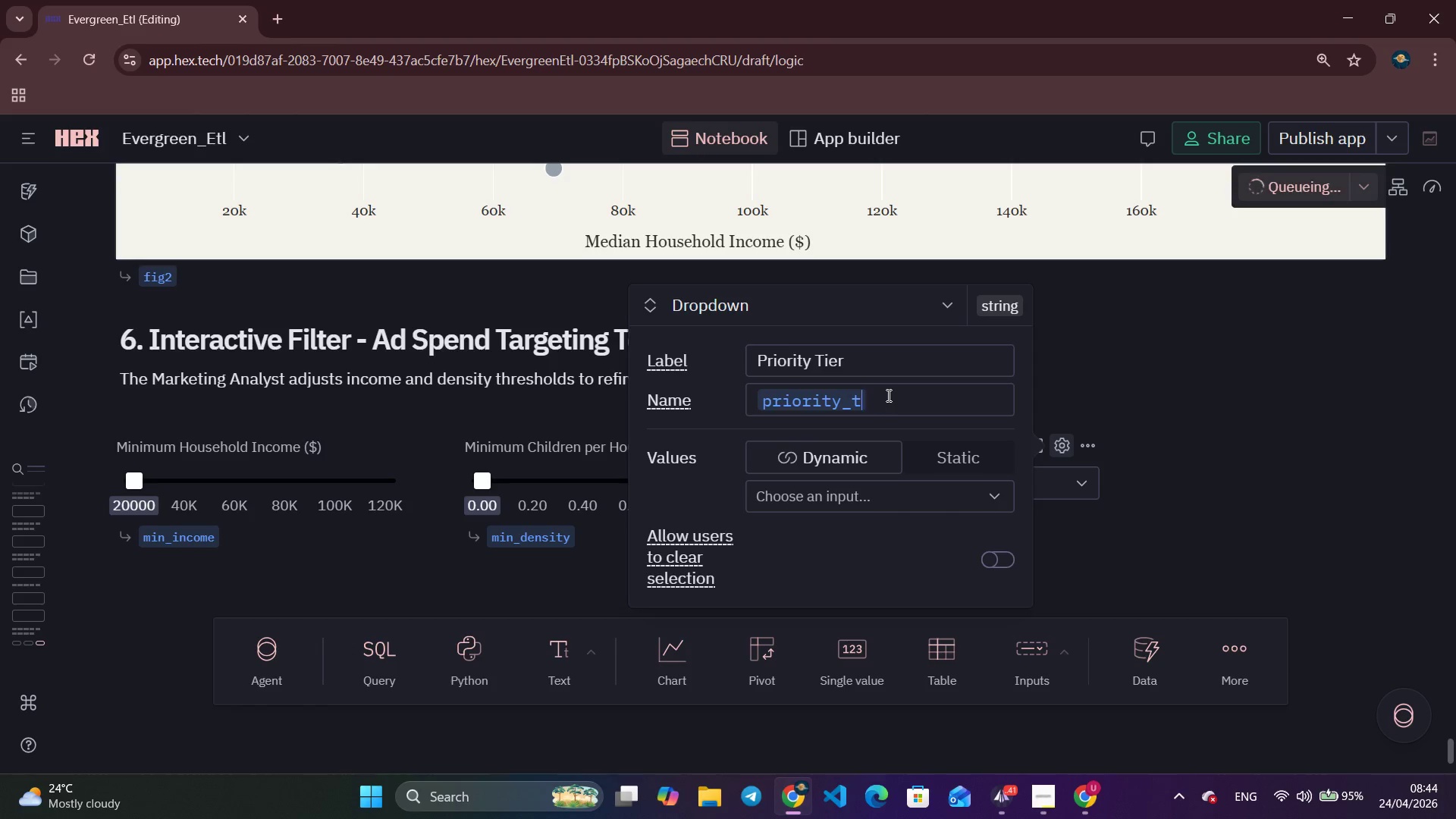 
type(Priority)
 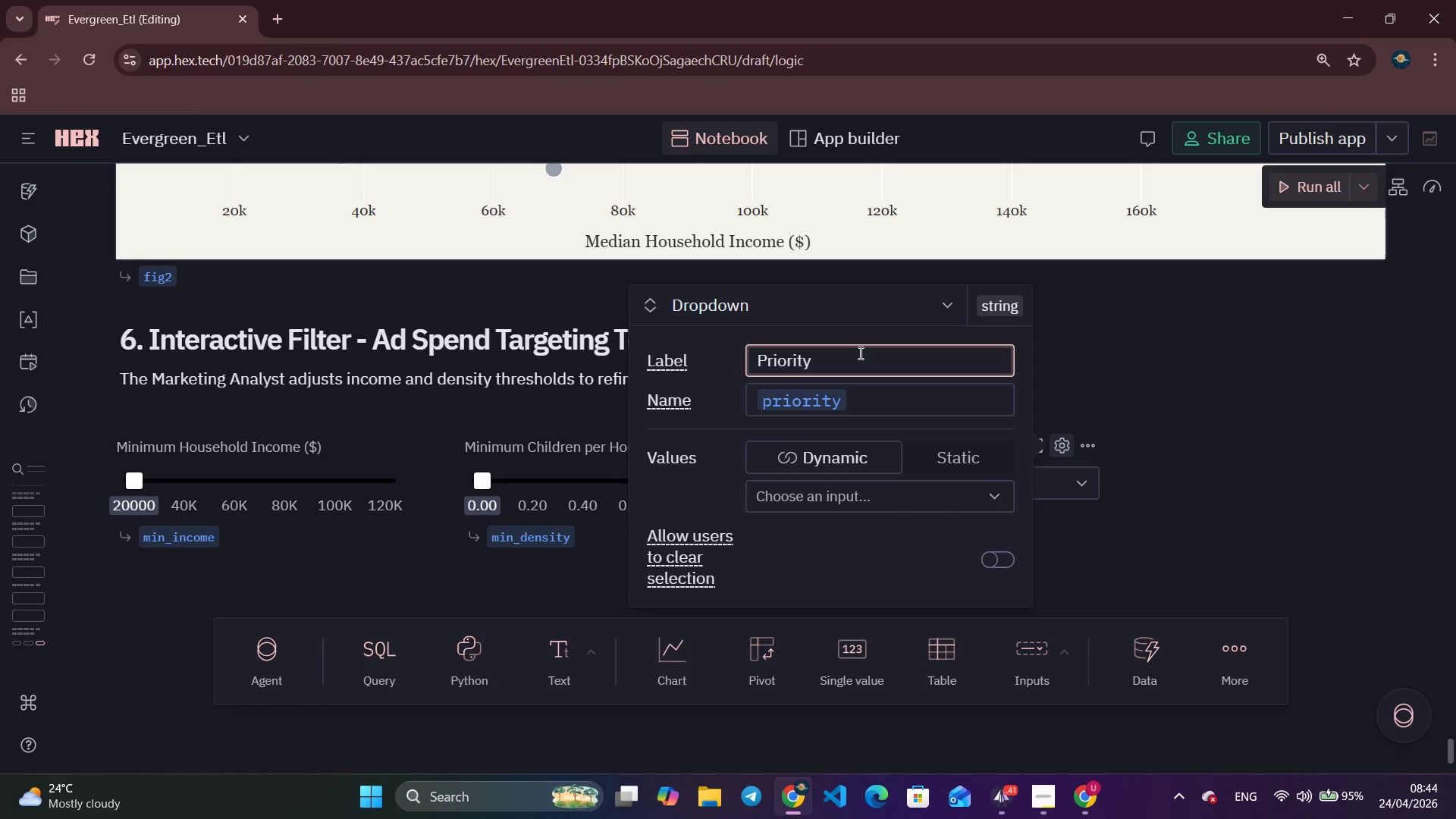 
type( Tier)
 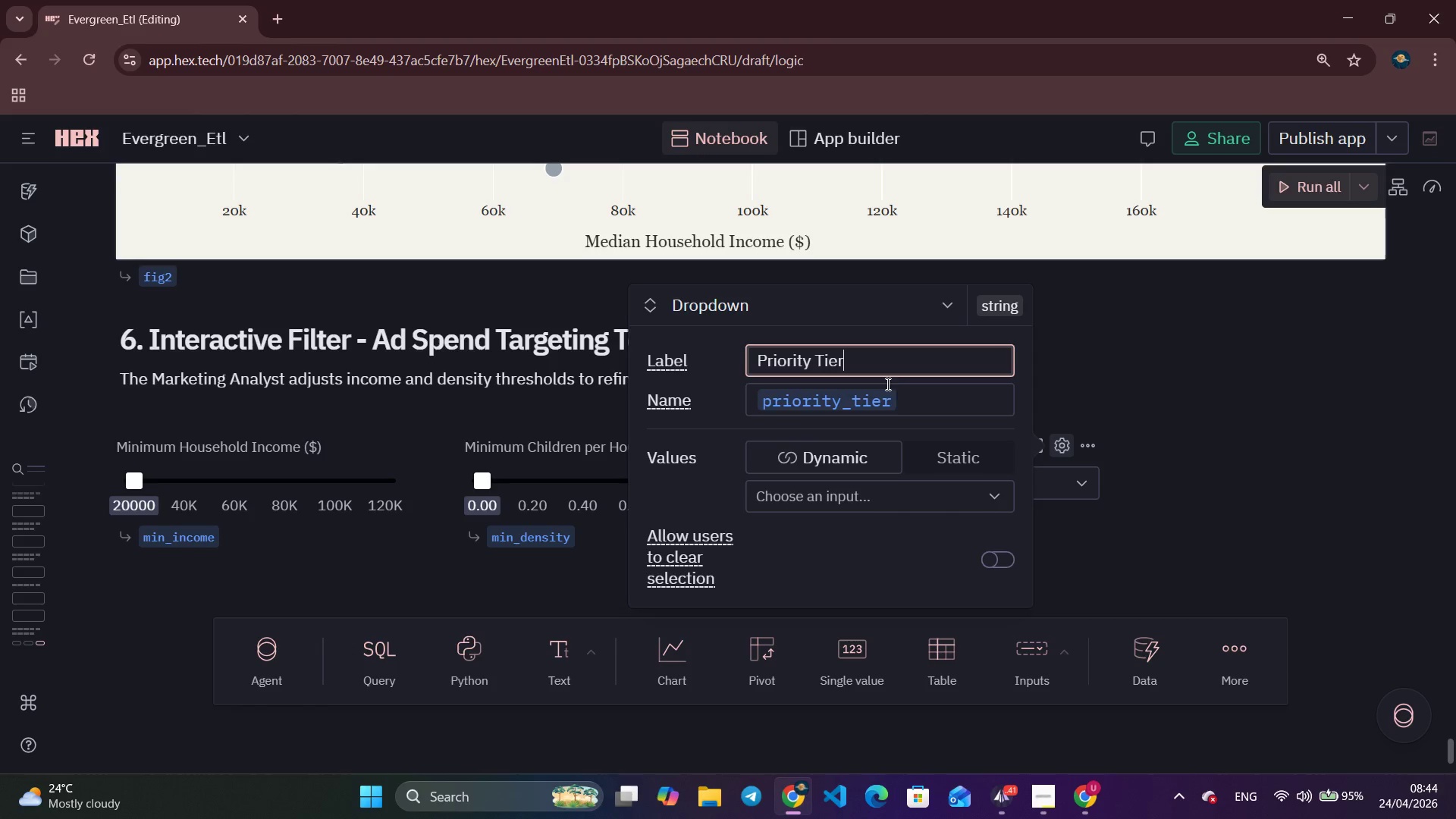 
left_click([891, 400])
 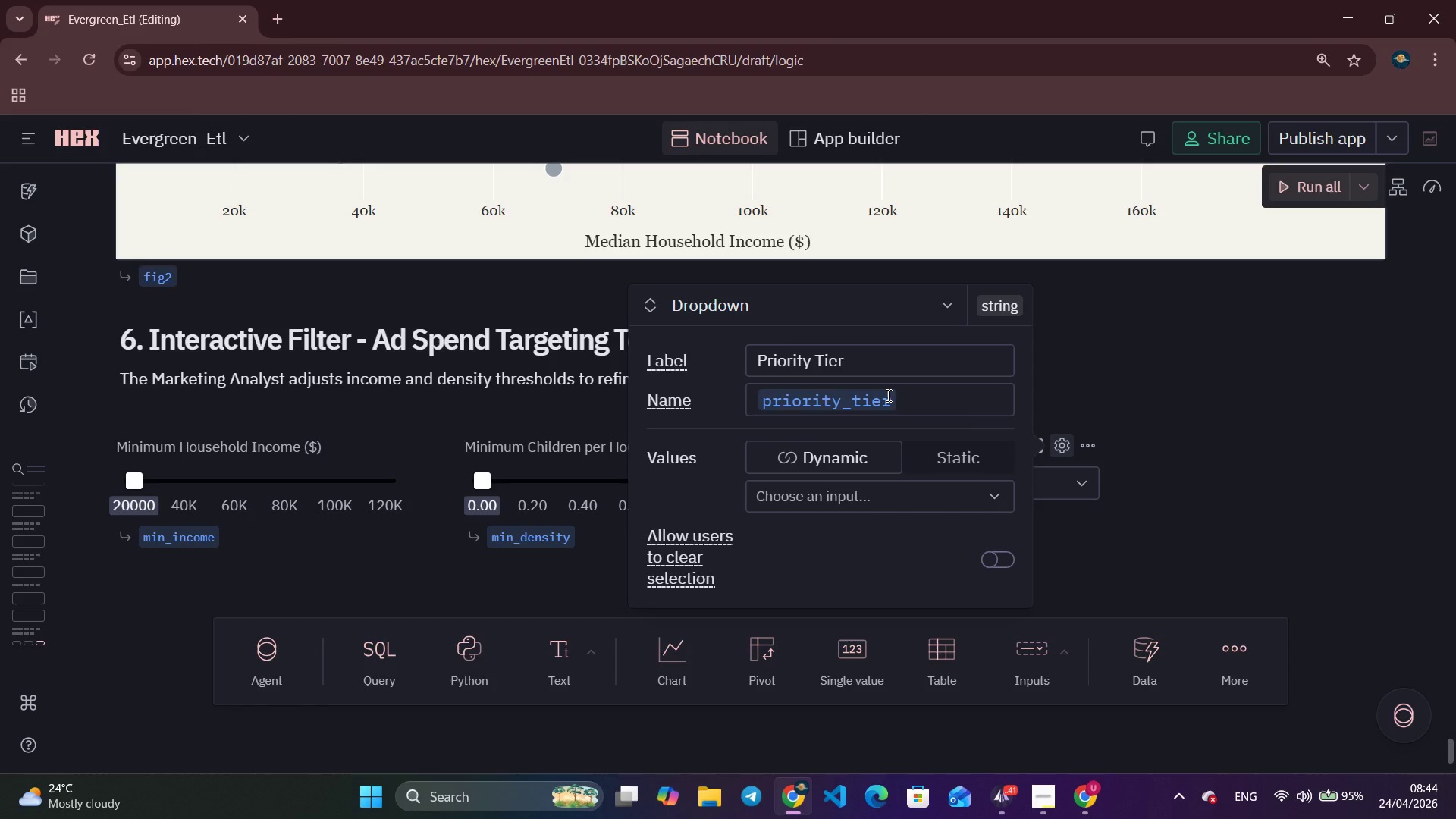 
hold_key(key=Backspace, duration=0.97)
 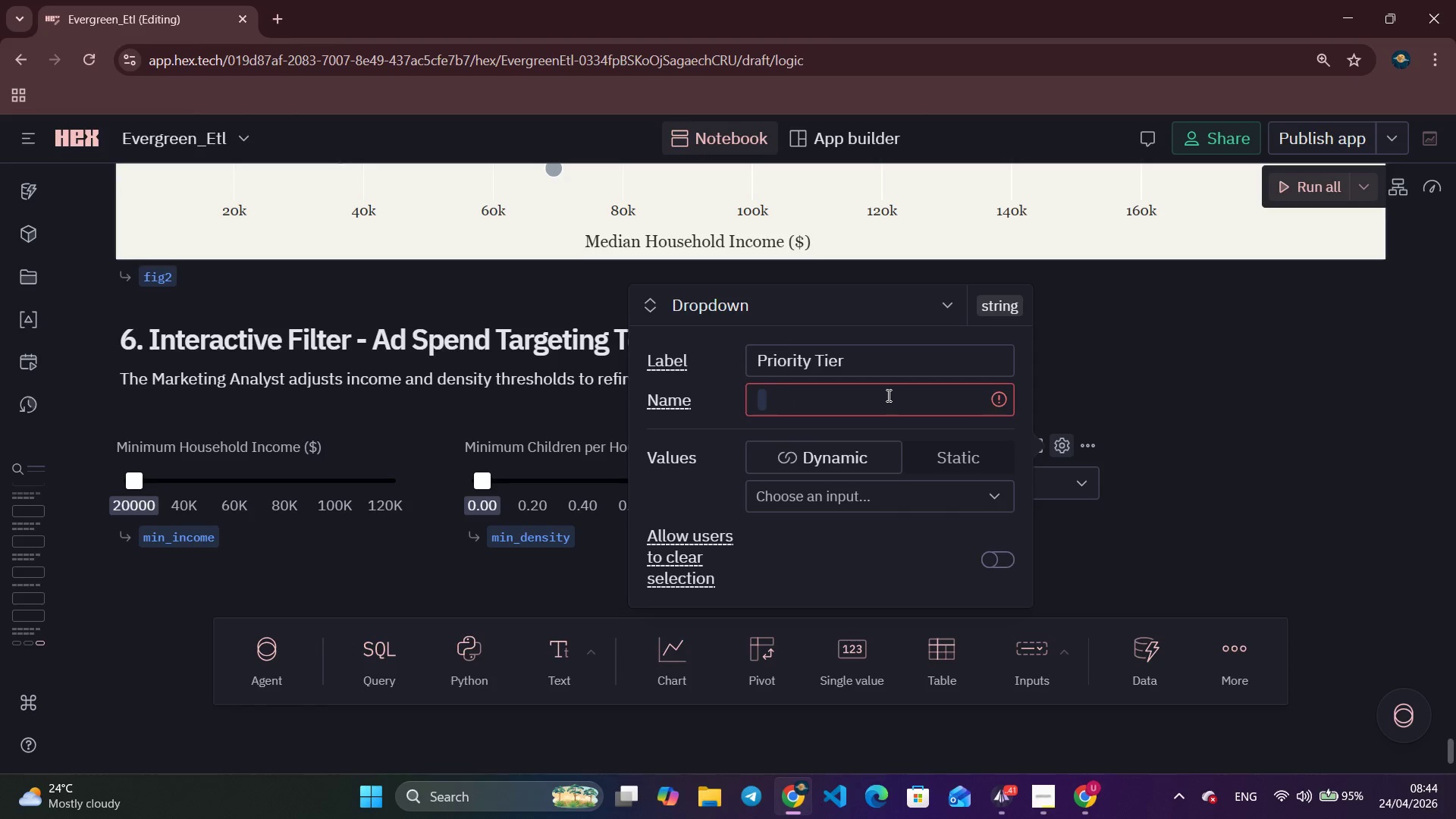 
type(tier_filter)
 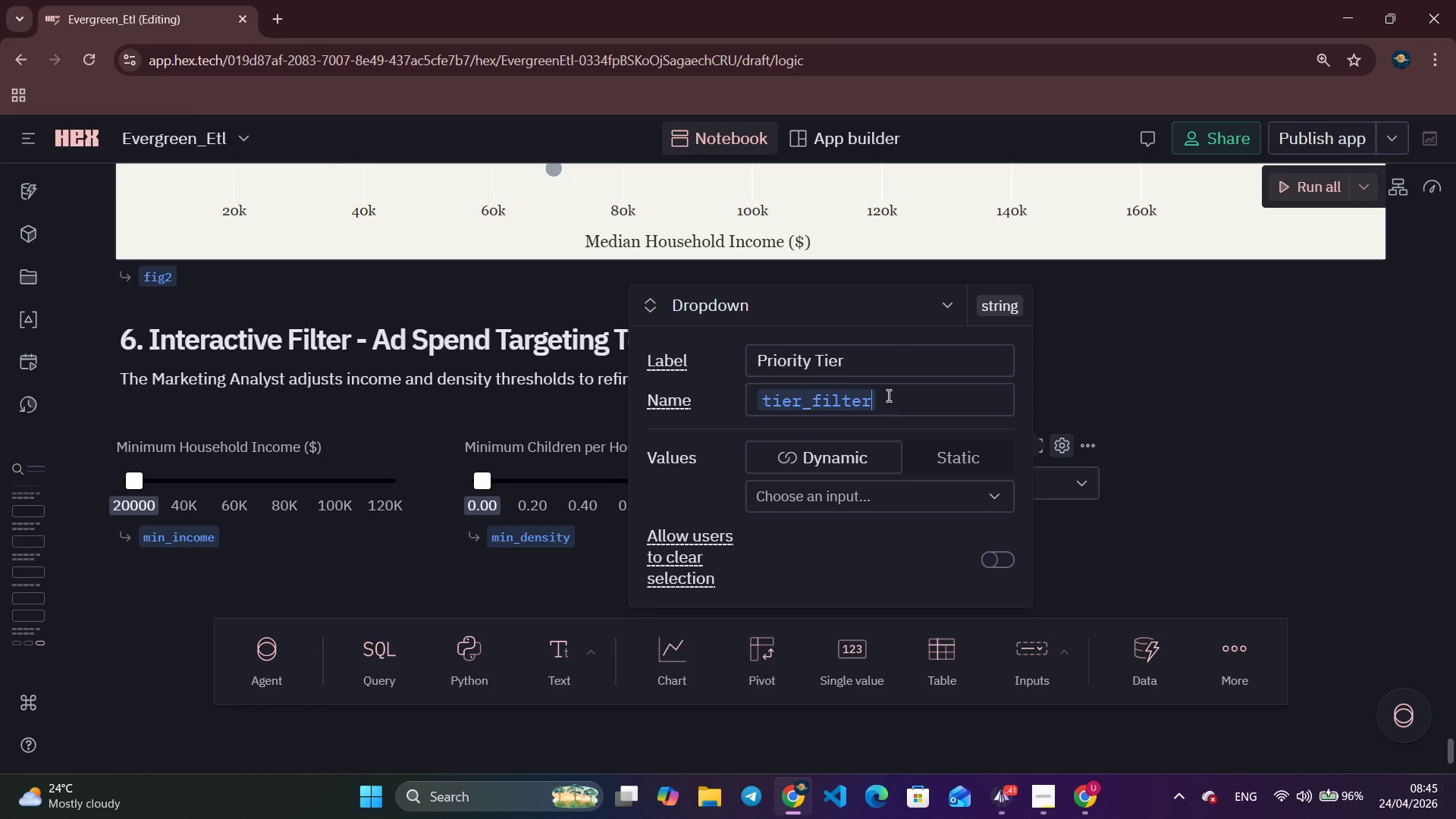 
wait(6.02)
 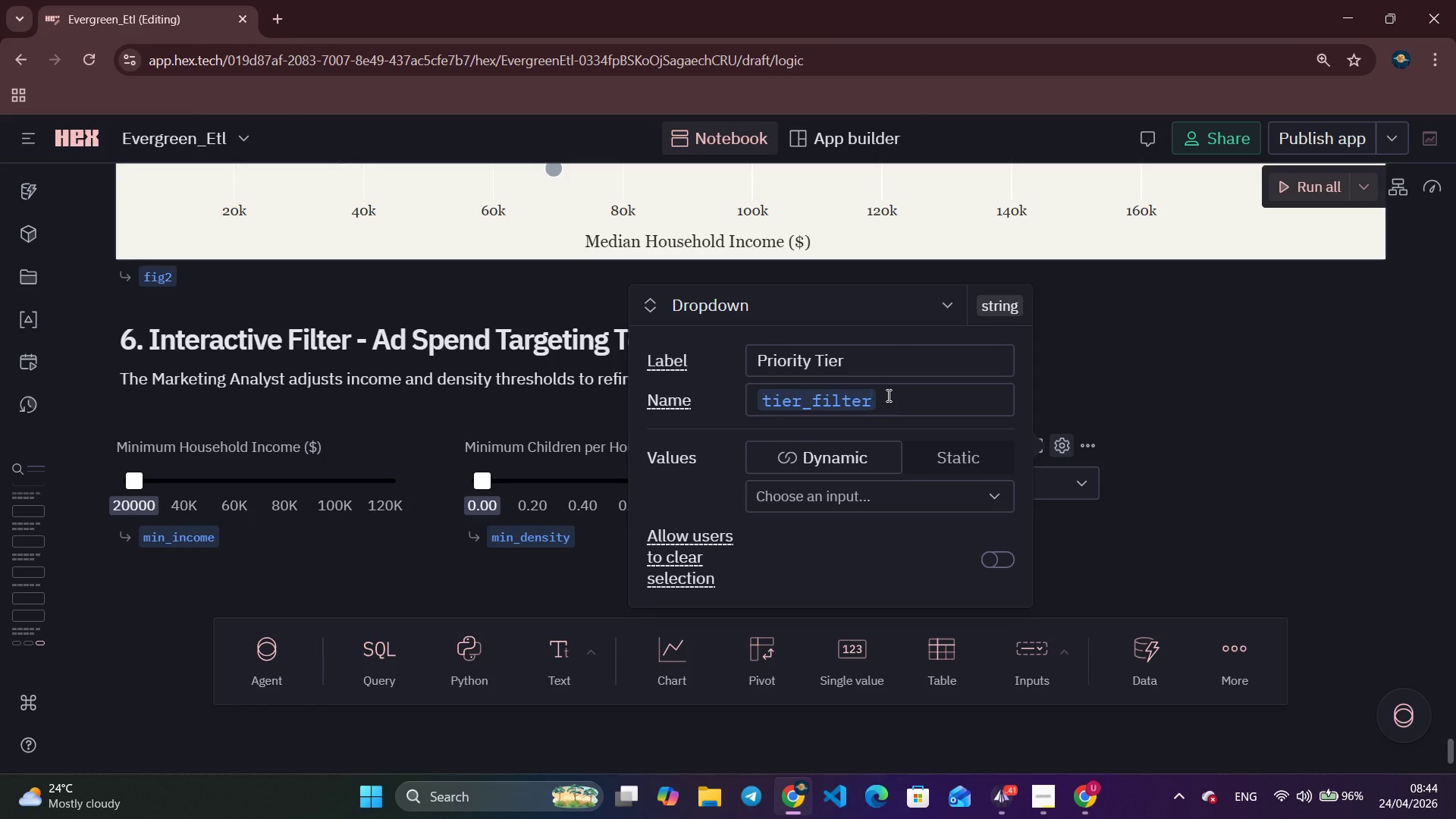 
left_click([933, 450])
 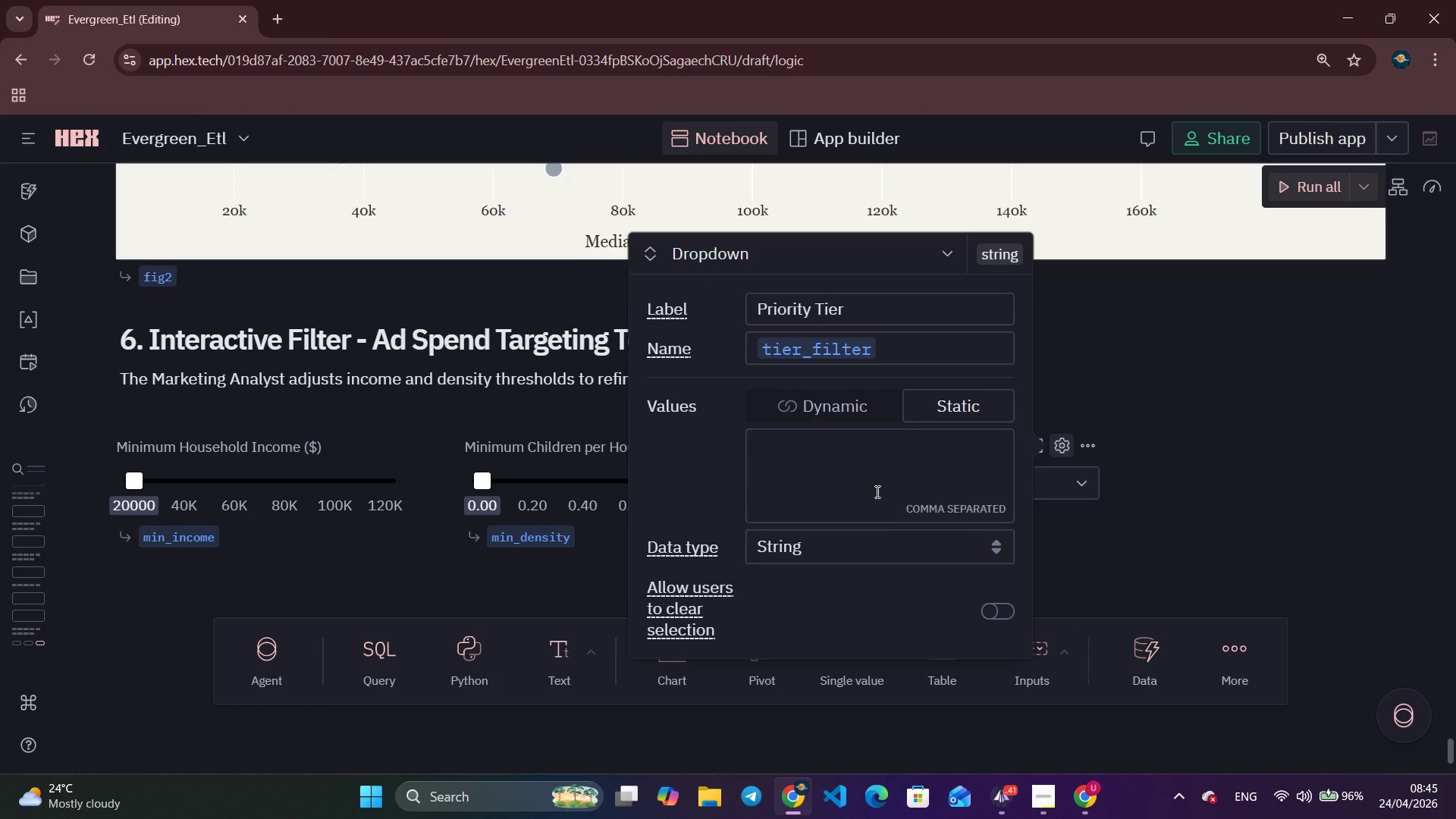 
left_click([830, 458])
 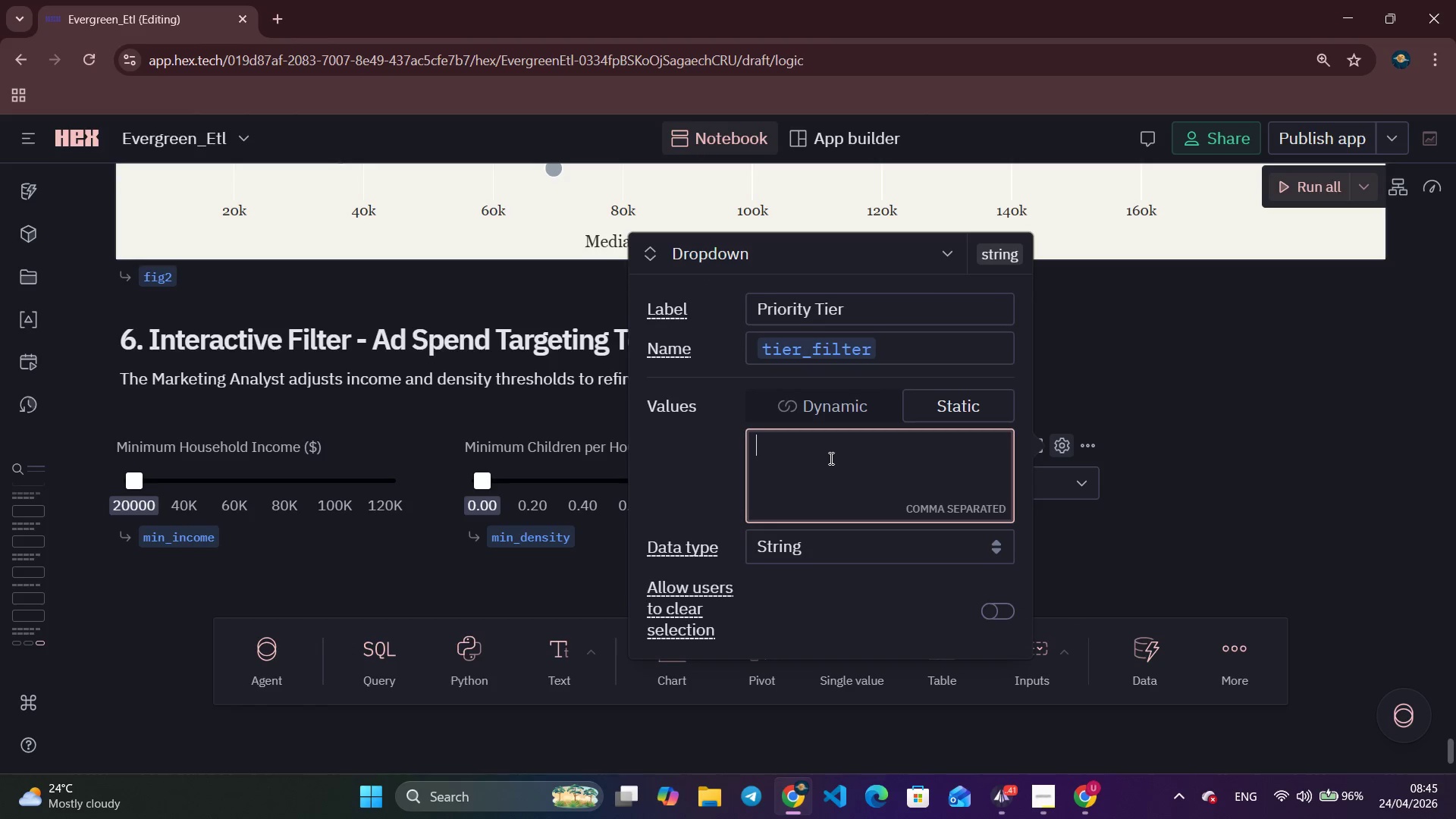 
type(All)
 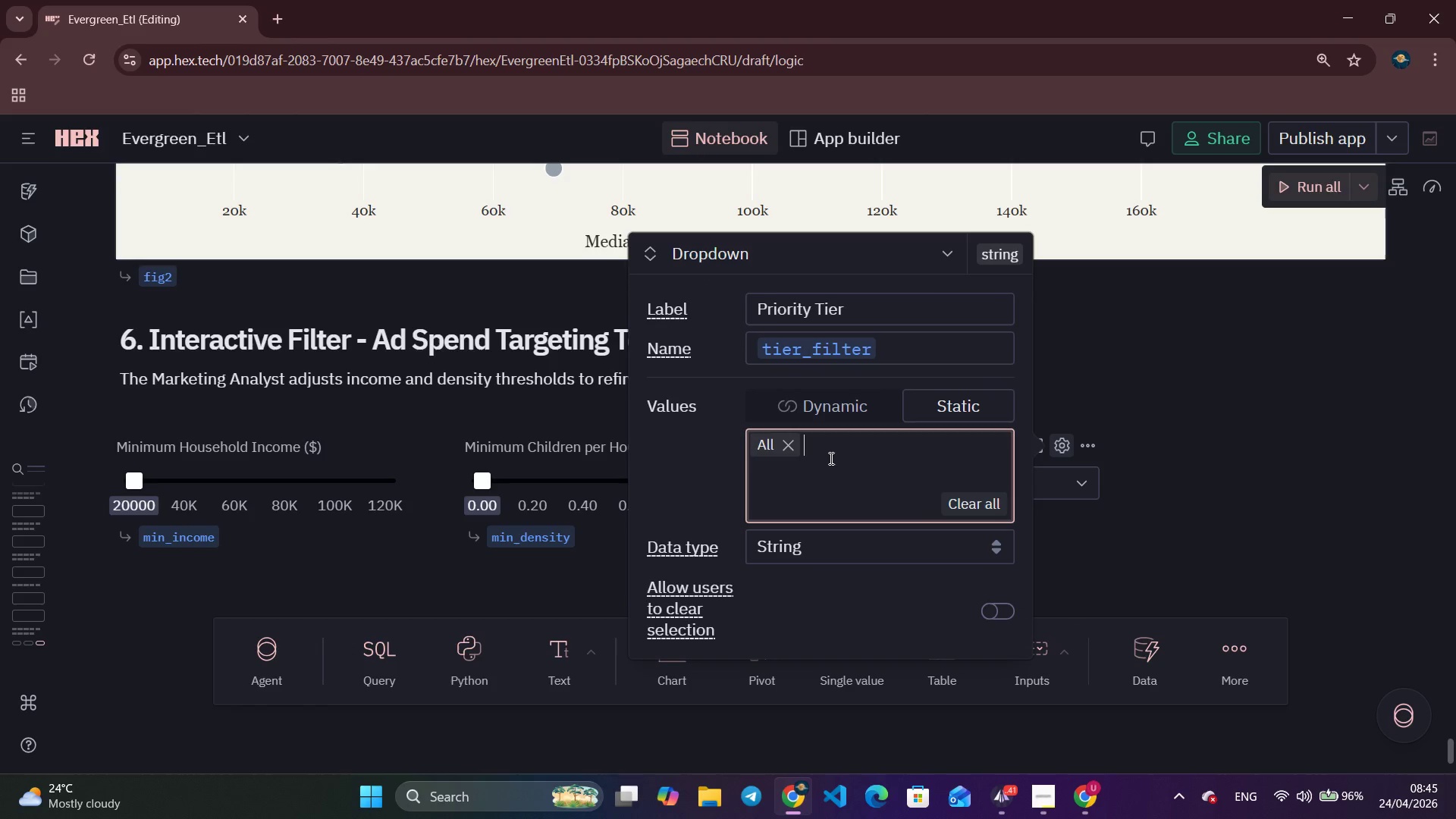 
key(Enter)
 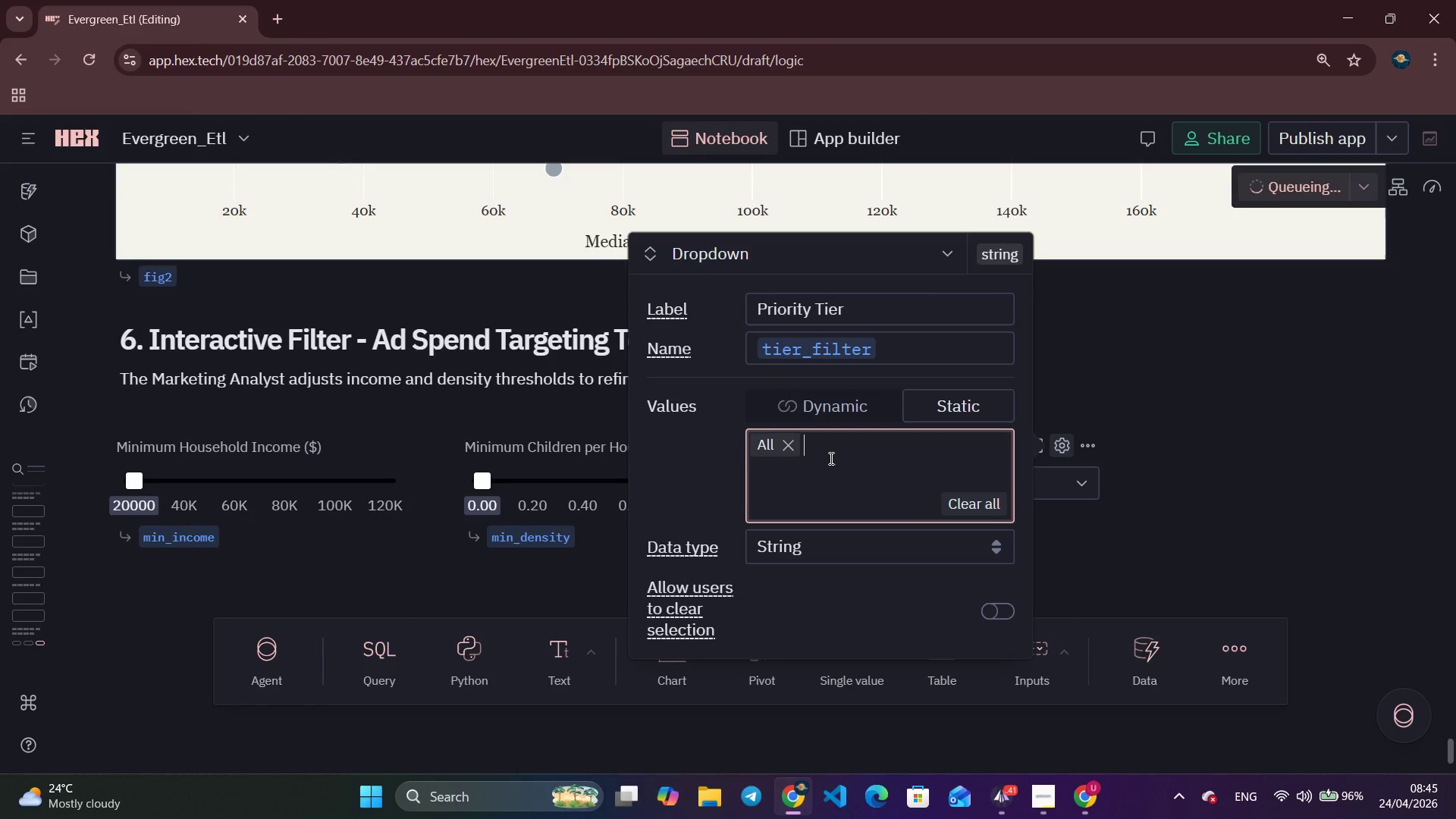 
type(High Priority)
 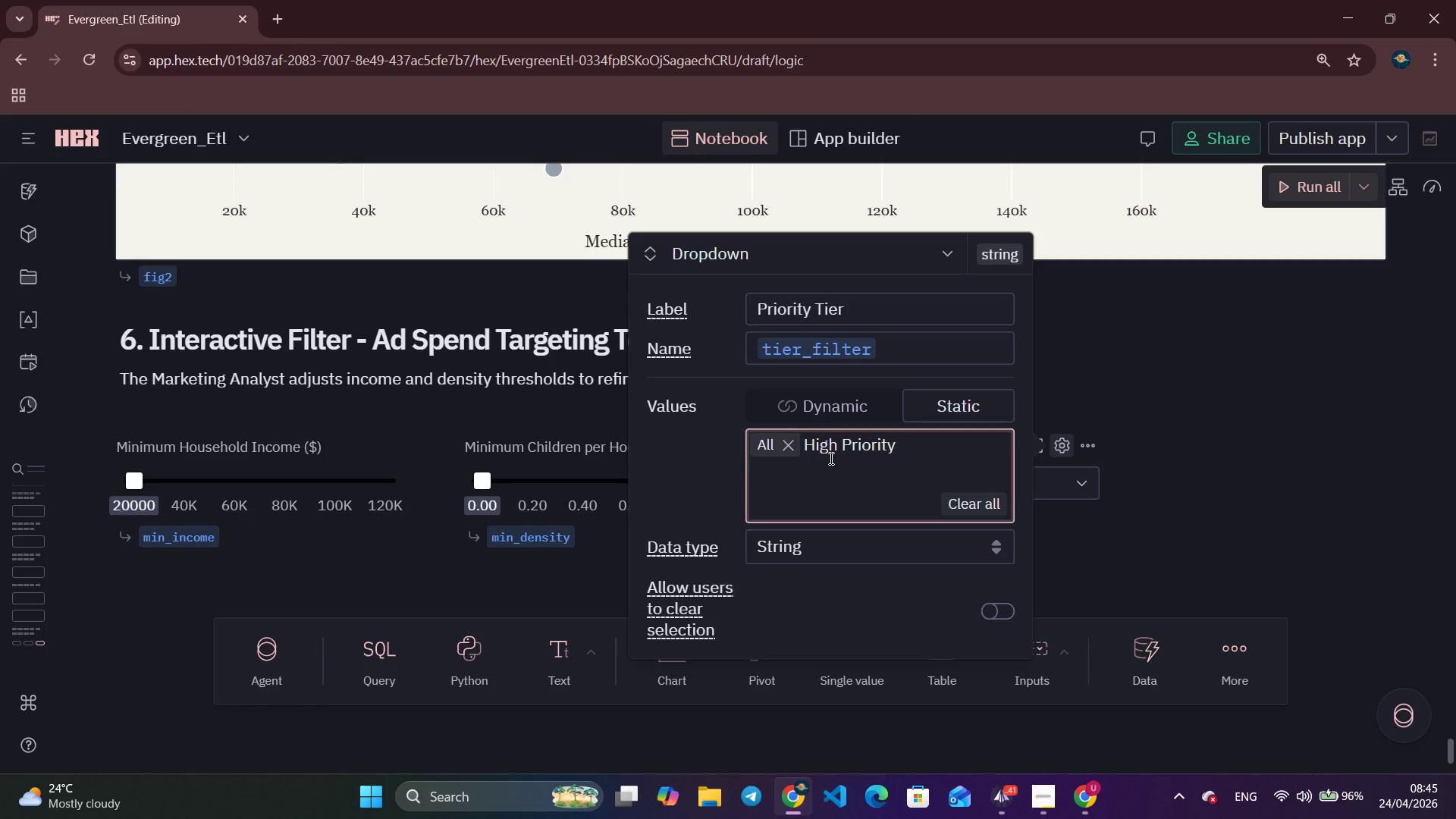 
wait(8.72)
 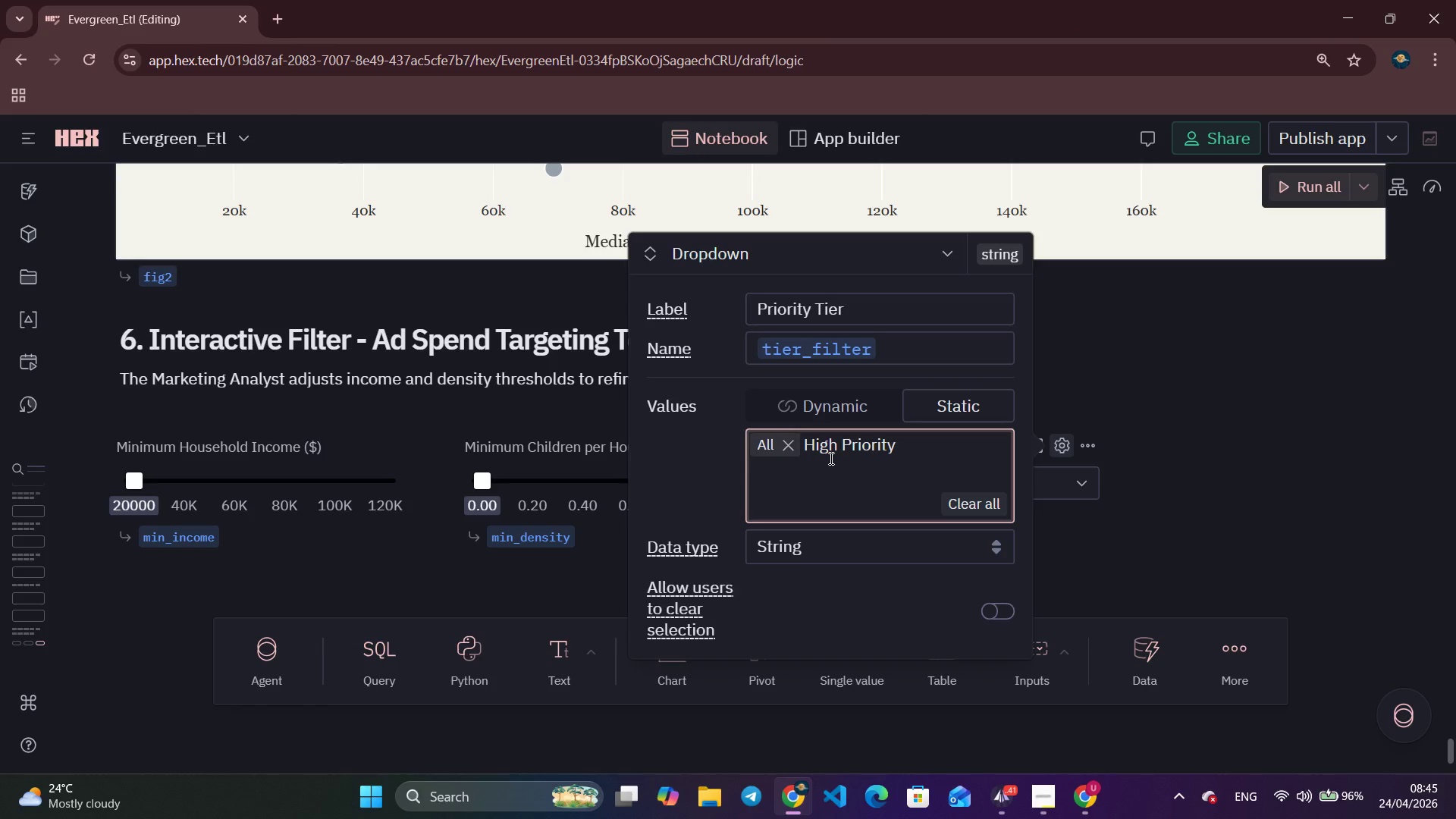 
key(Enter)
 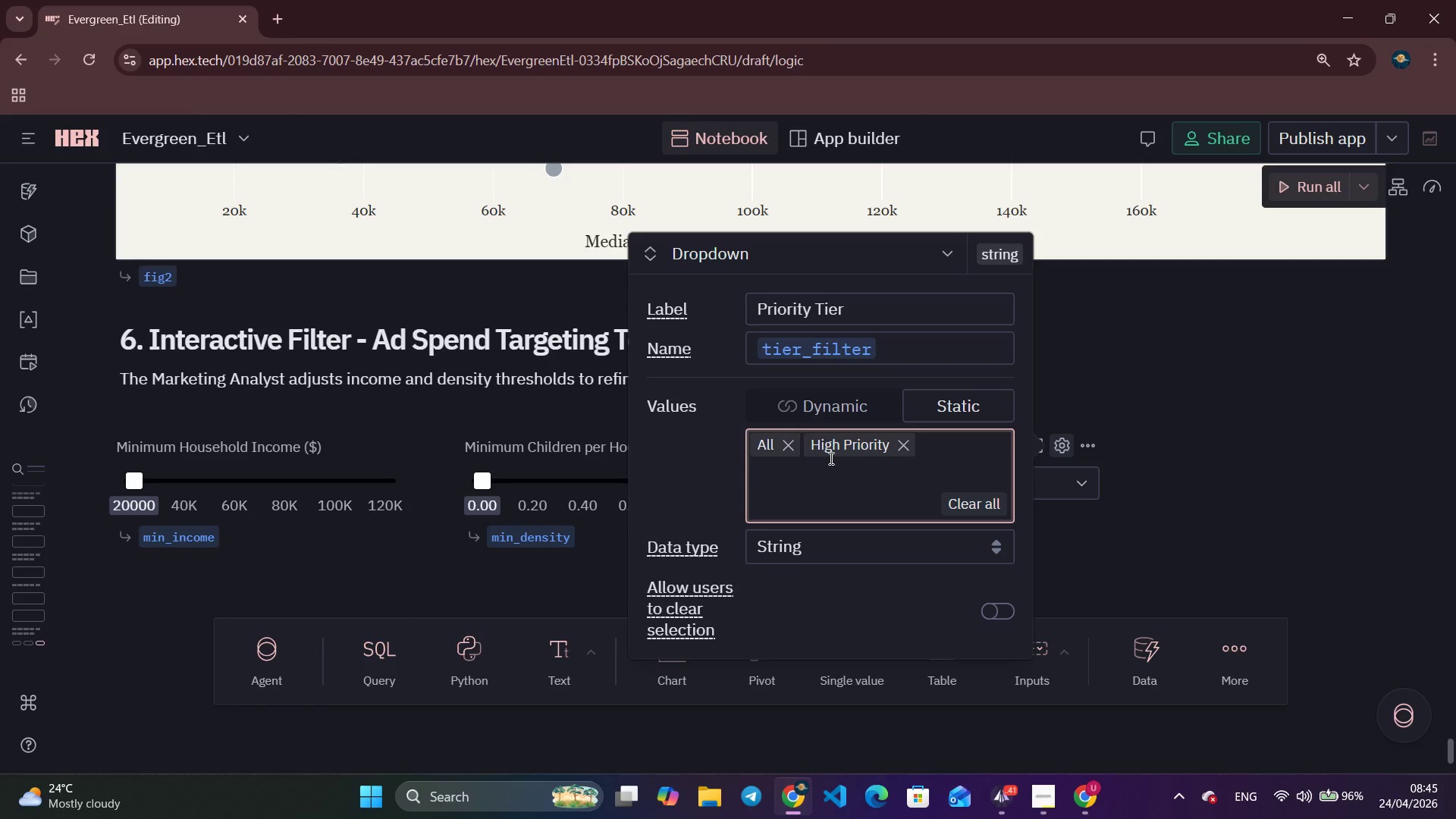 
type(Priotiry)
key(Backspace)
key(Backspace)
key(Backspace)
key(Backspace)
type(rity)
 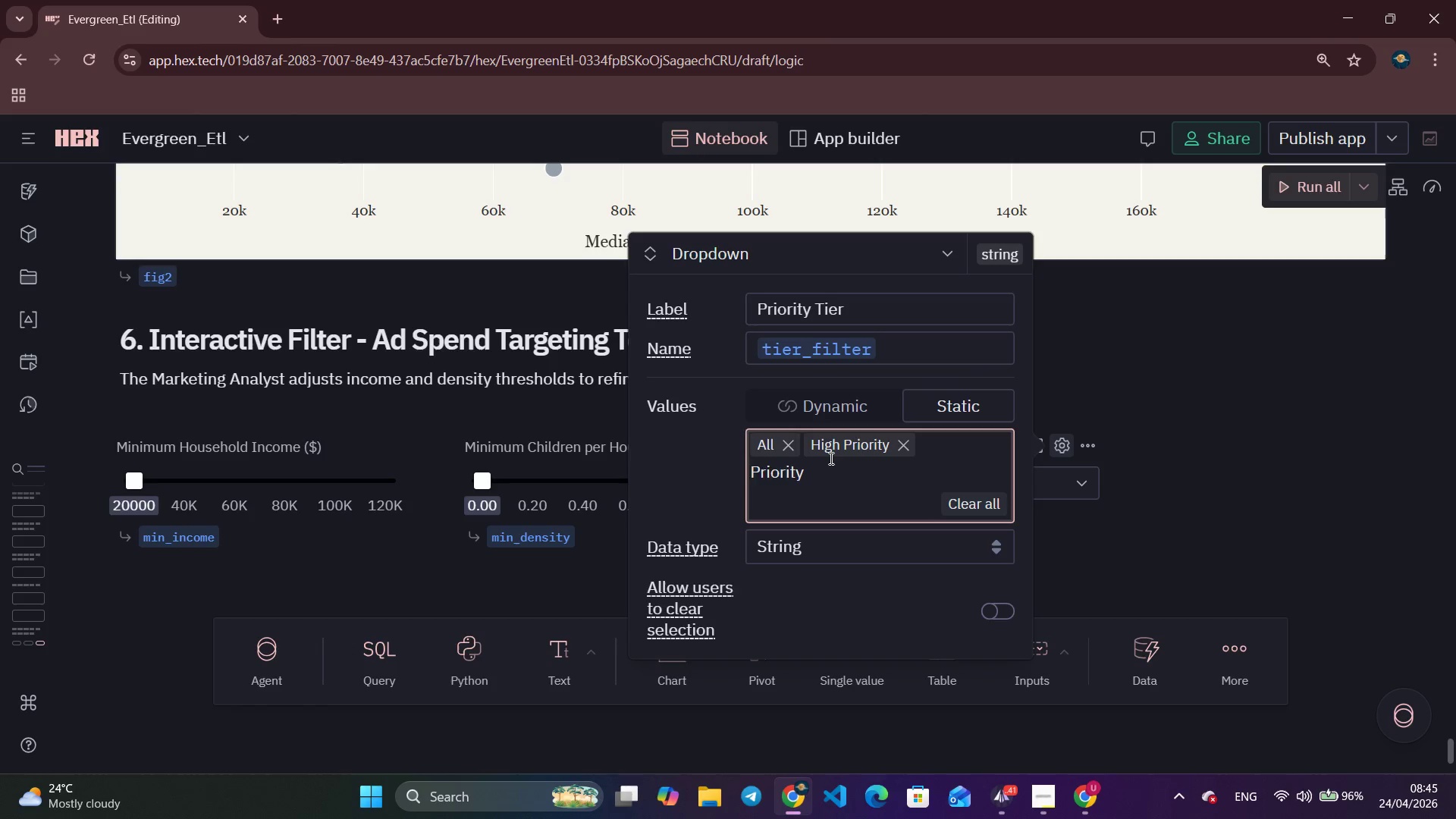 
key(Enter)
 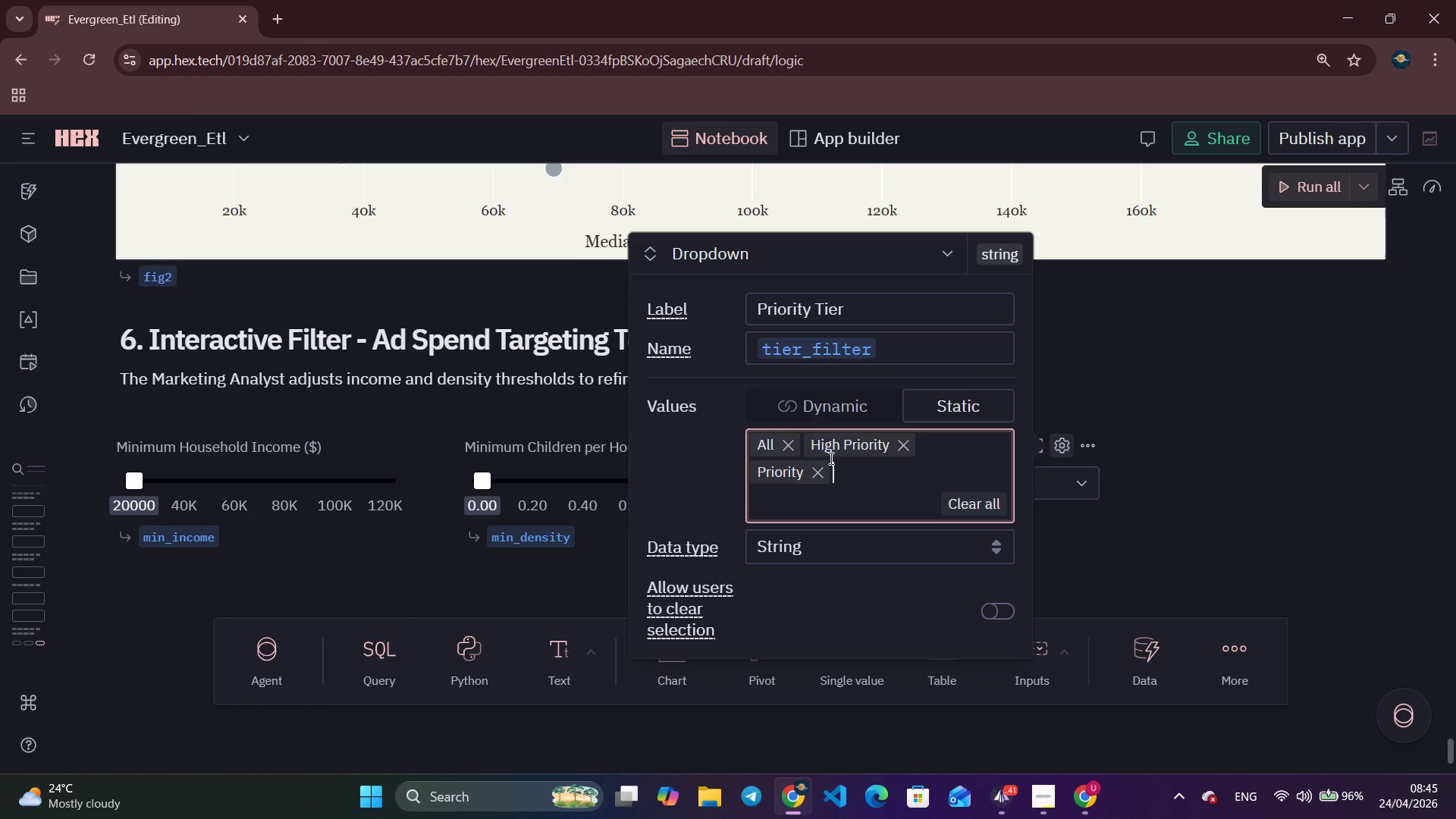 
type(Standard)
 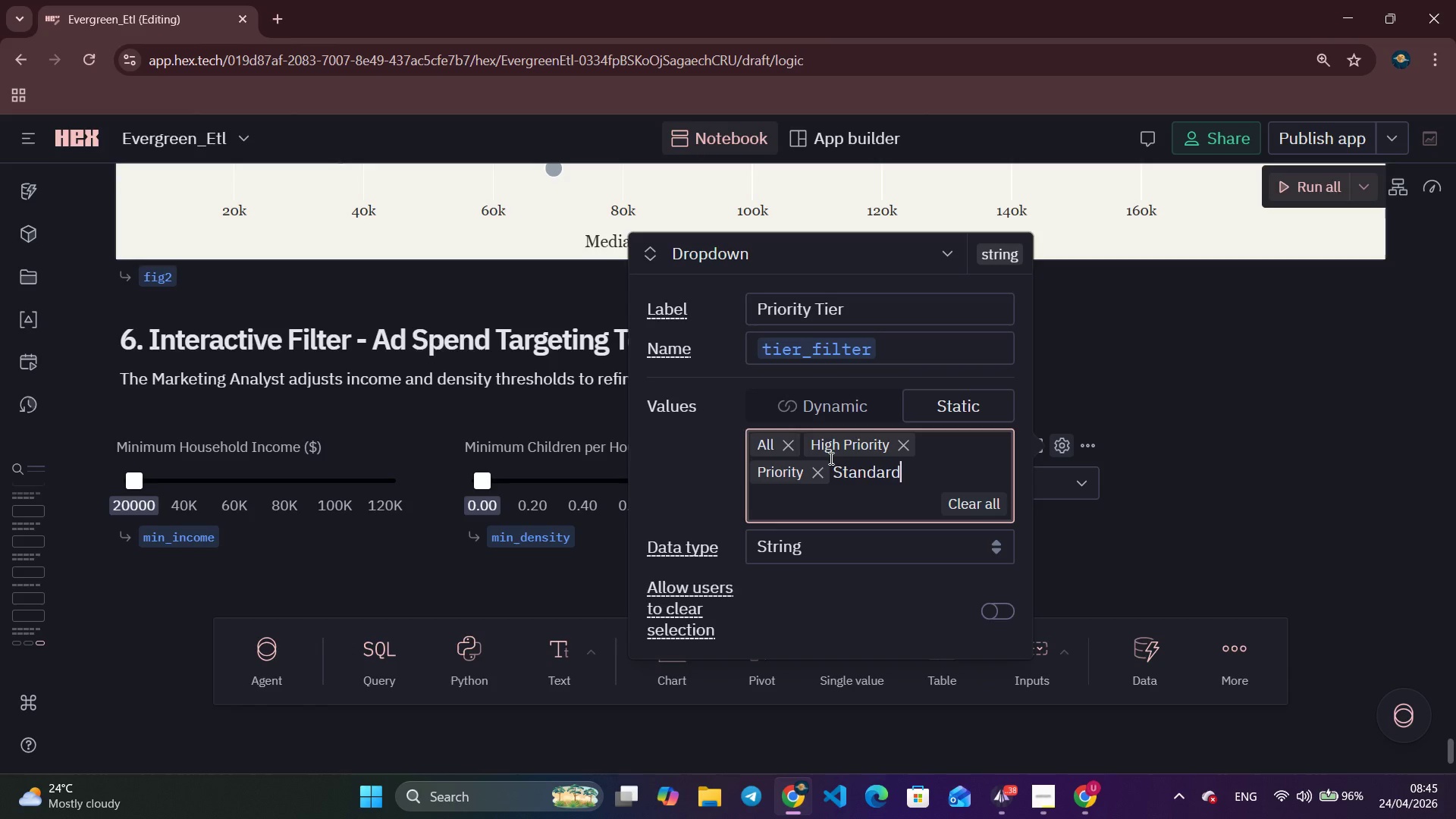 
key(Enter)
 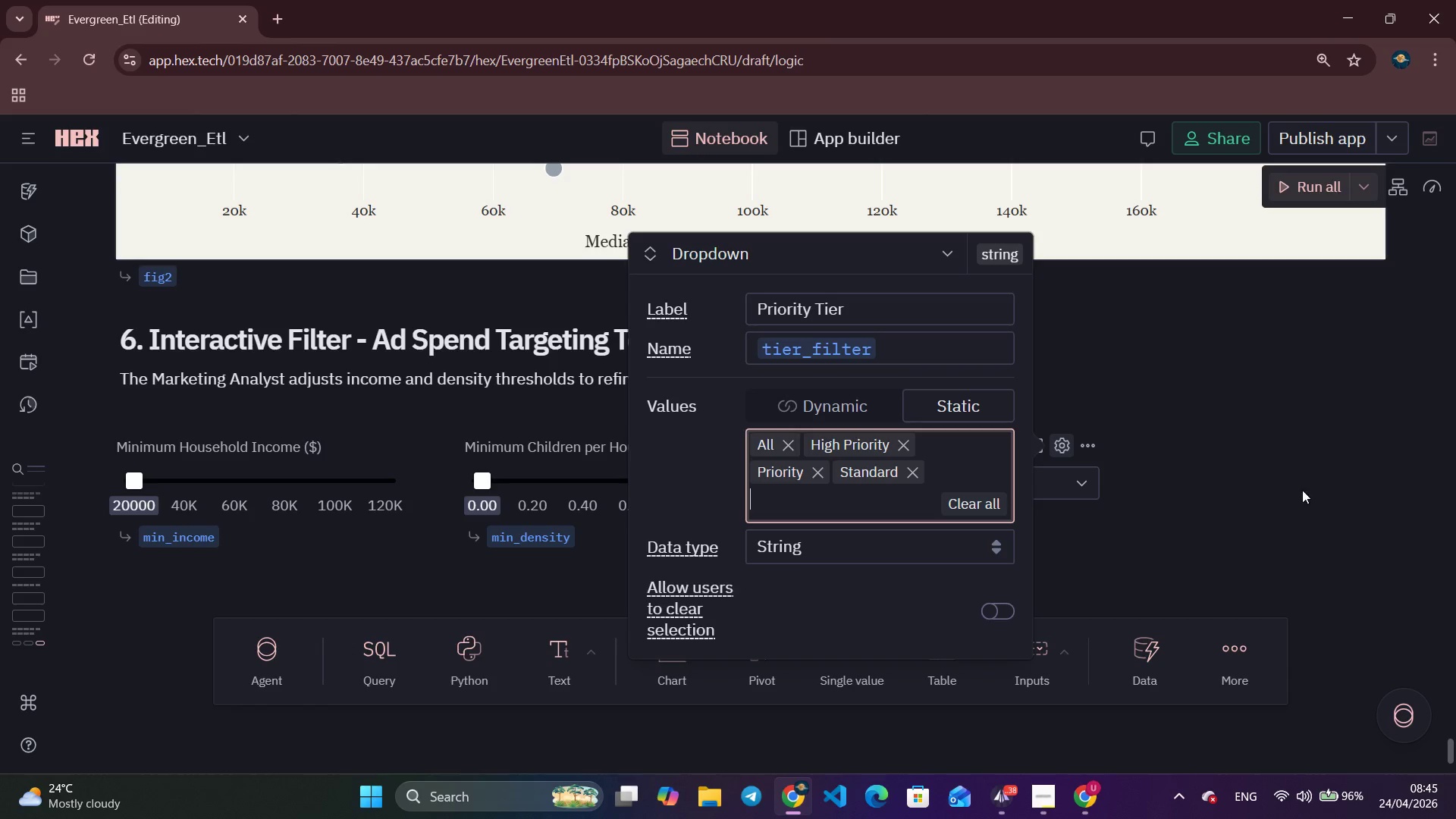 
scroll: coordinate [1205, 472], scroll_direction: down, amount: 1.0
 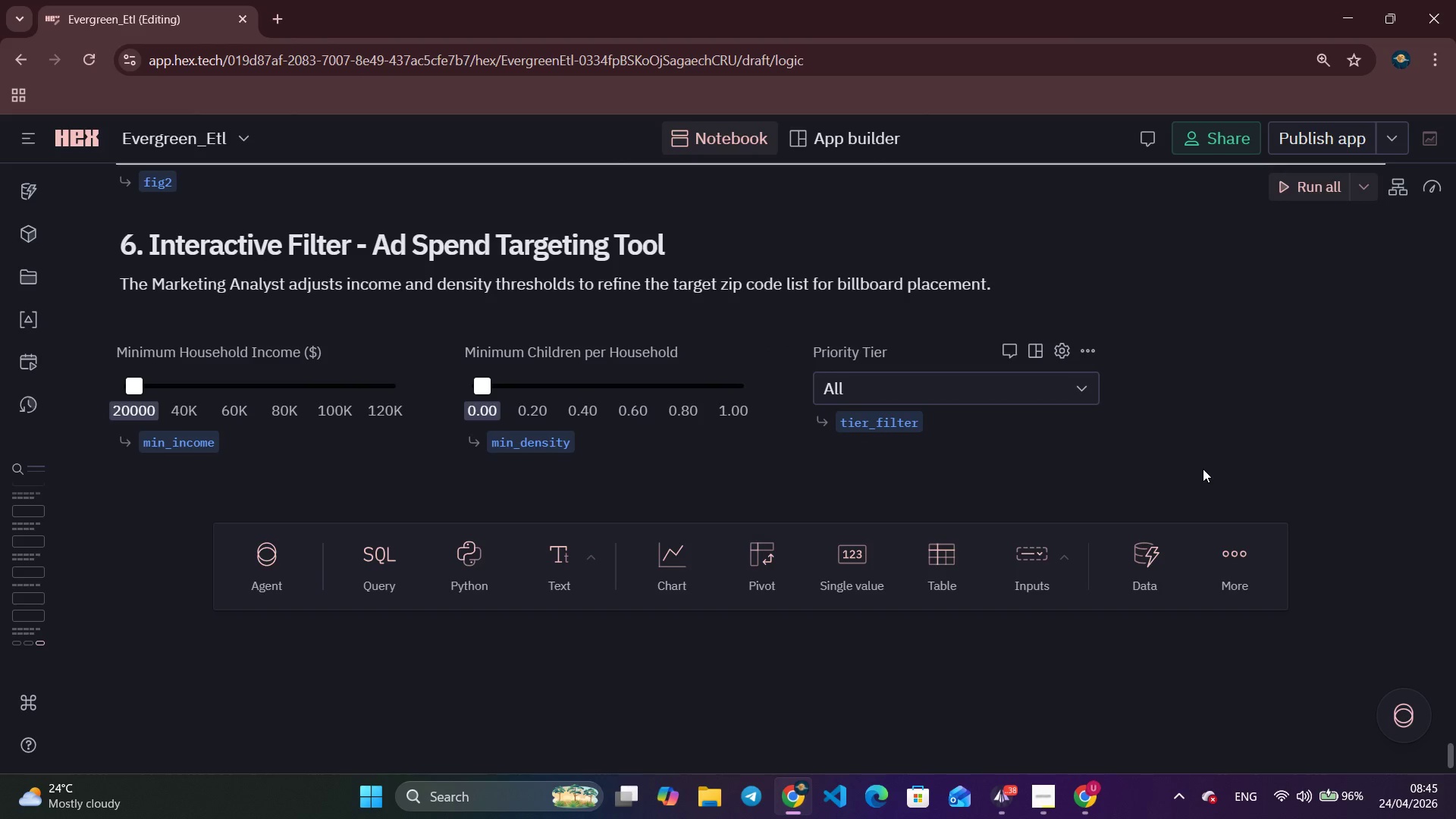 
left_click([453, 552])
 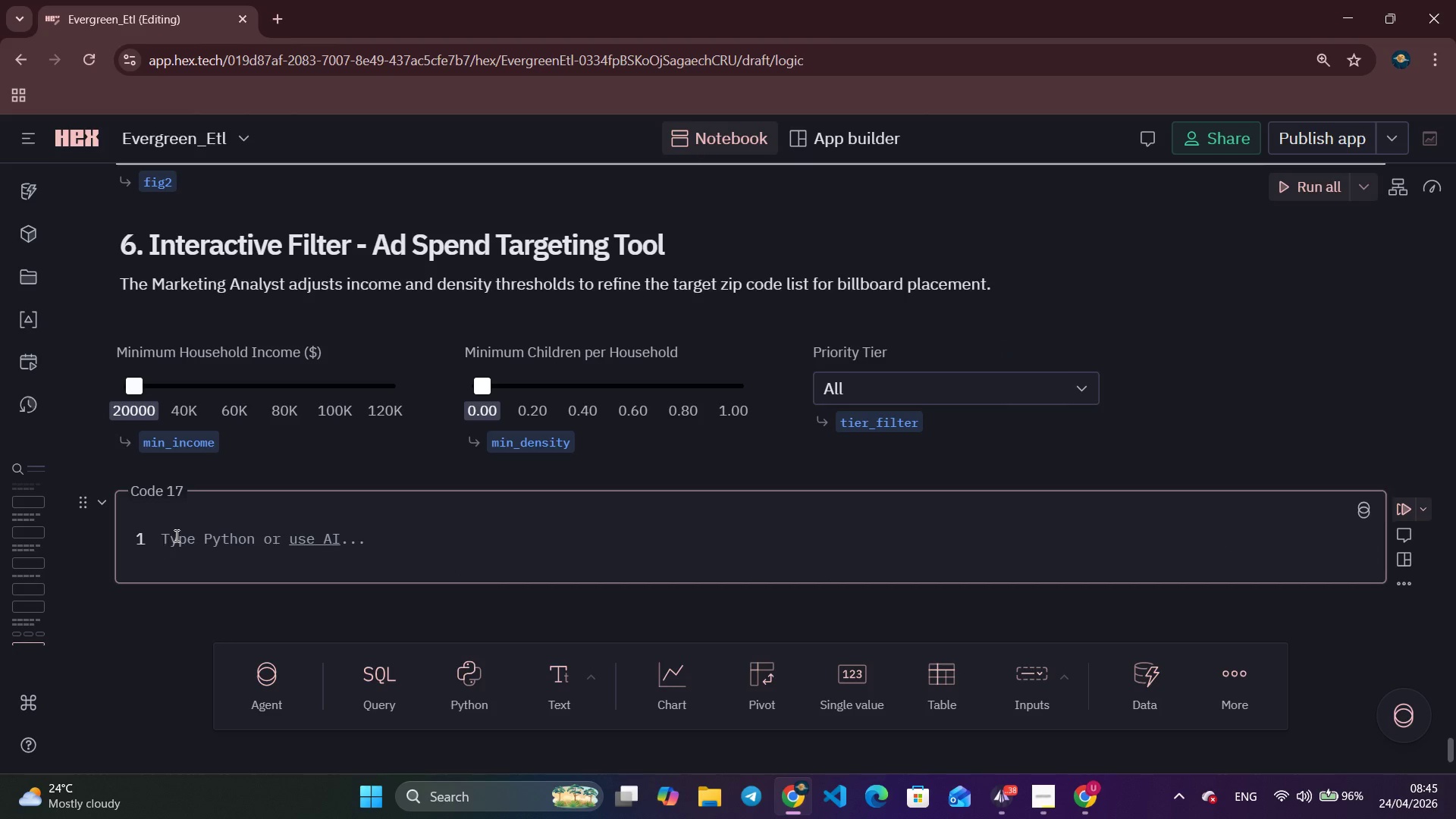 
type(# Apply filters)
 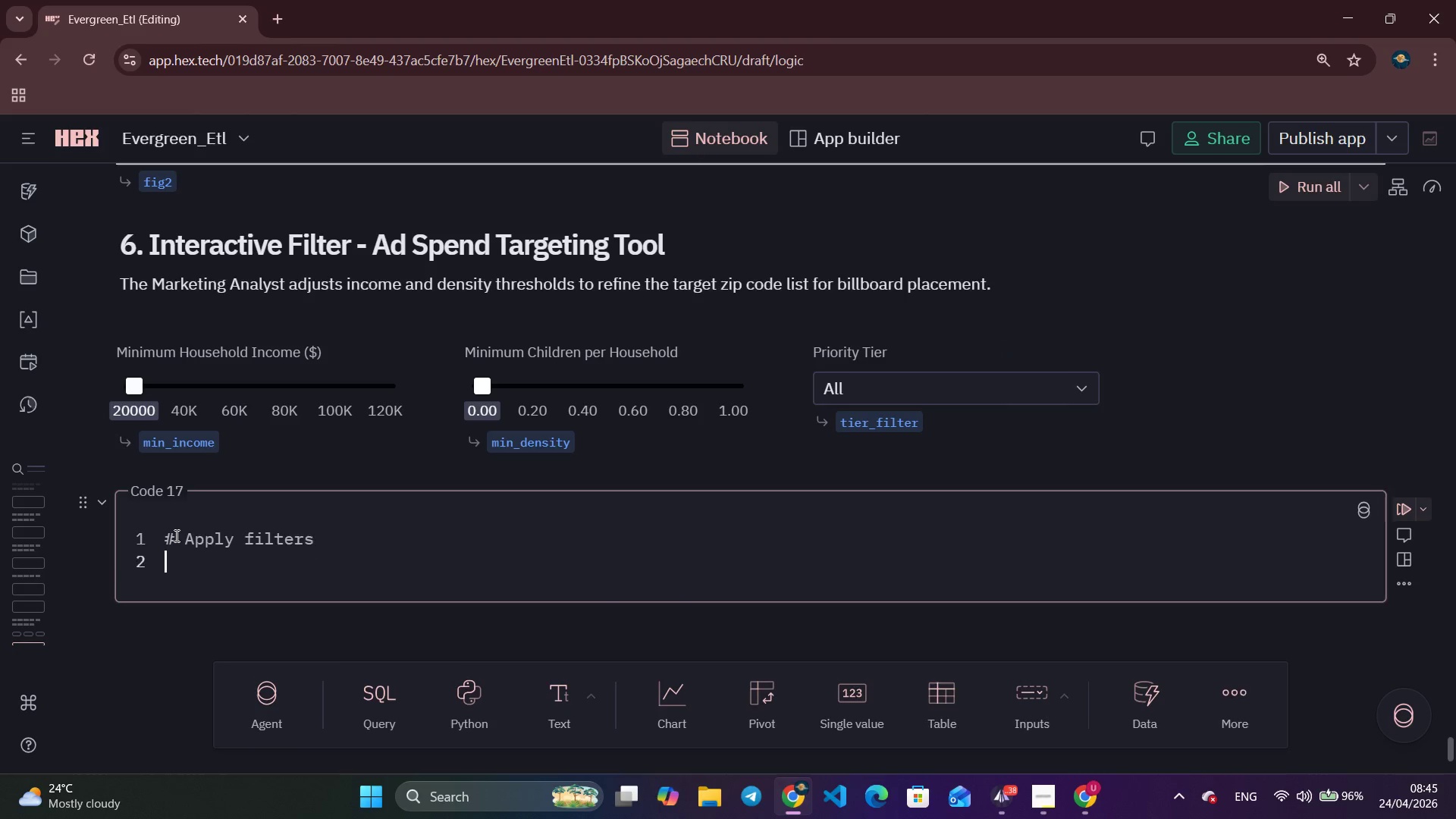 
key(Enter)
 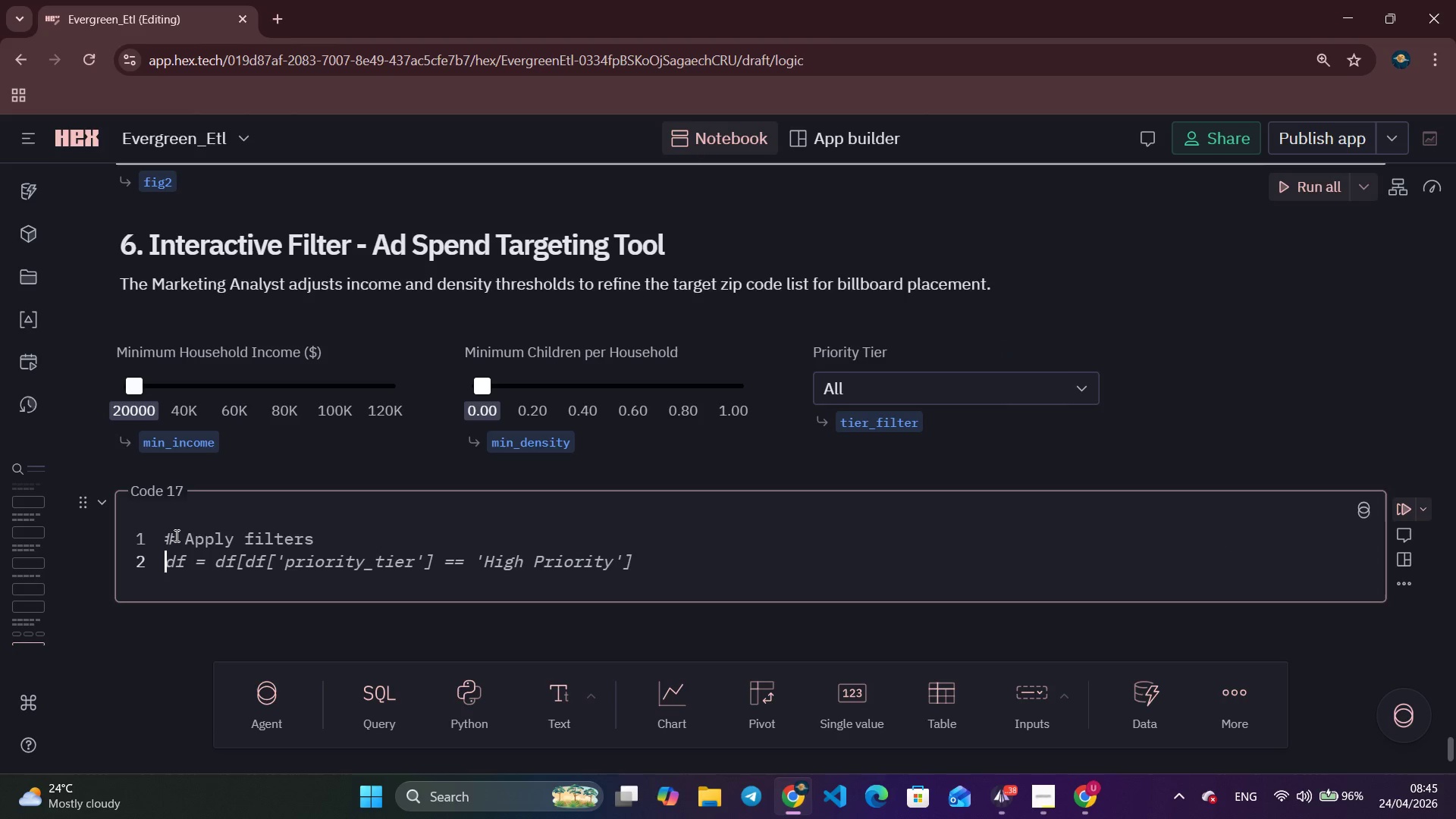 
type(filtered = df[)
 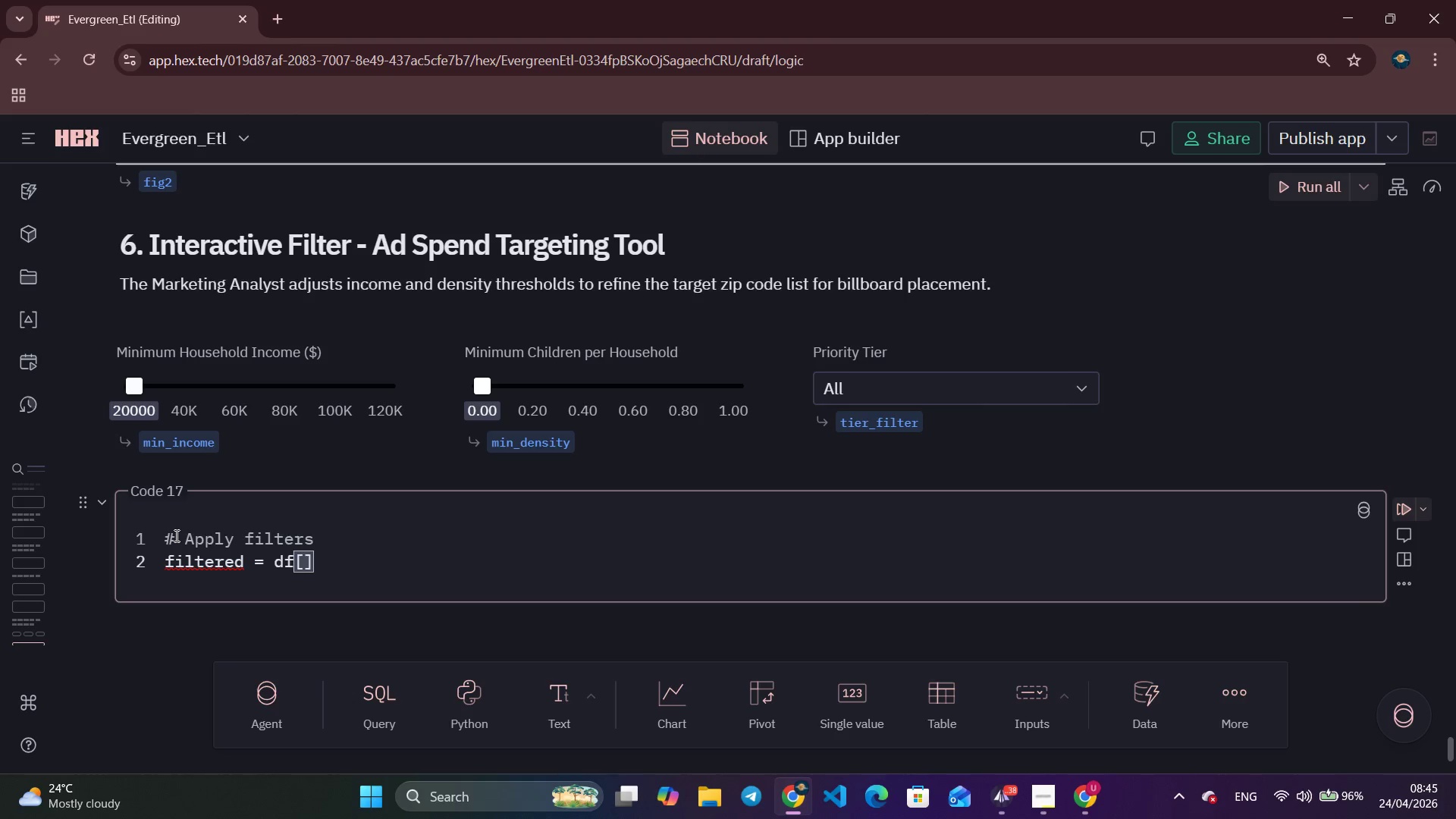 
key(Enter)
 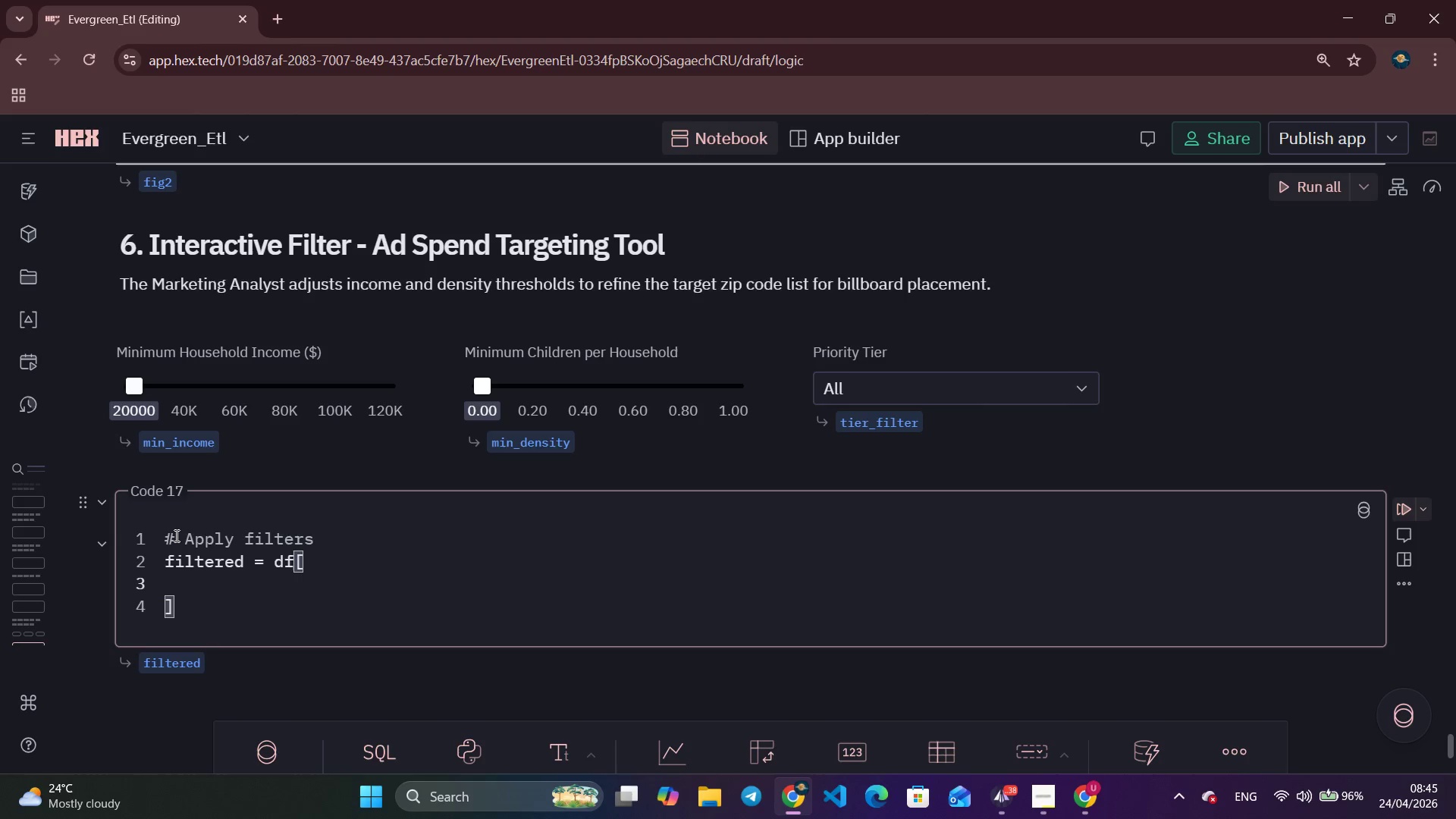 
type((df['median)
 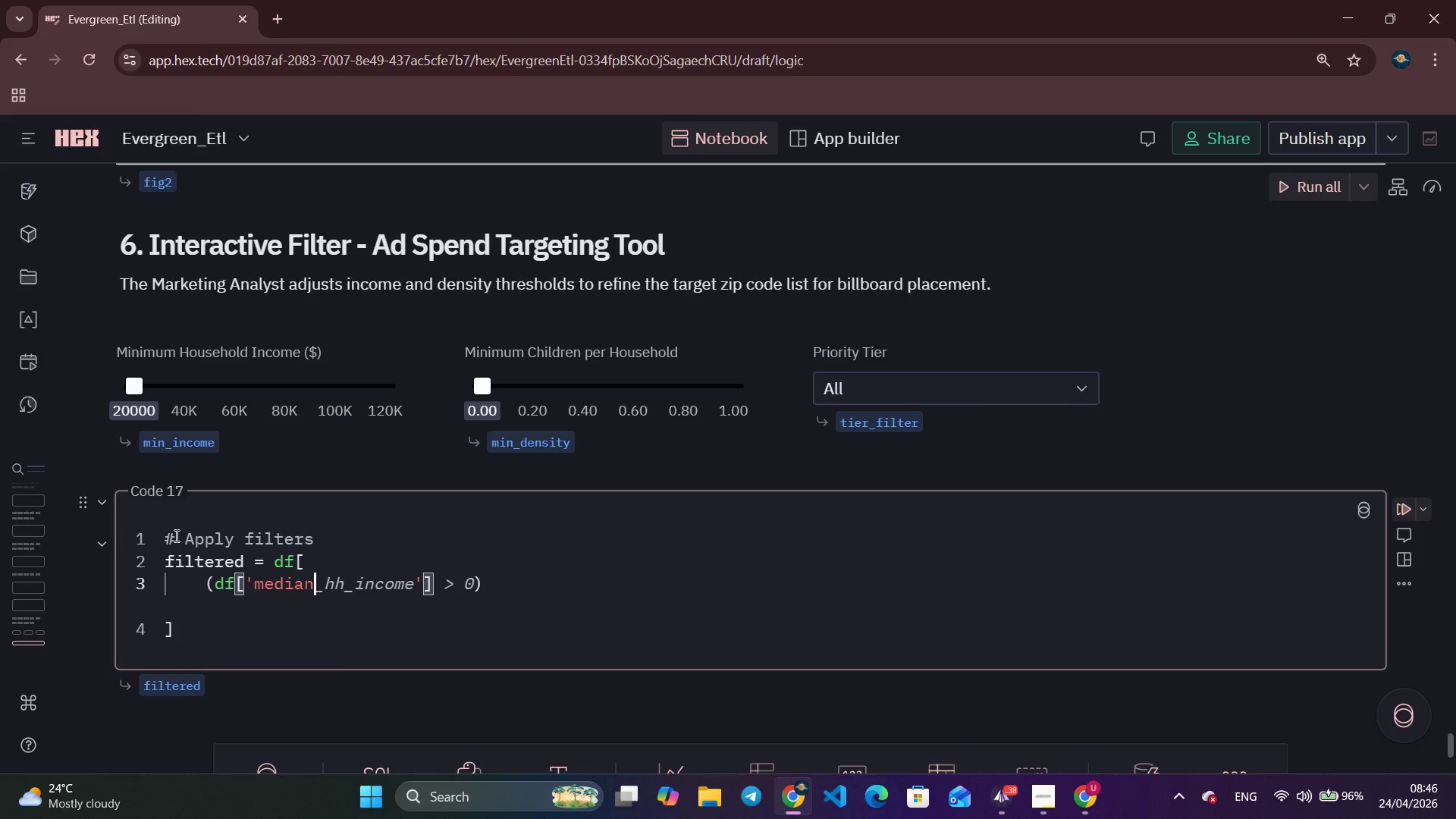 
key(Control+ArrowRight)
 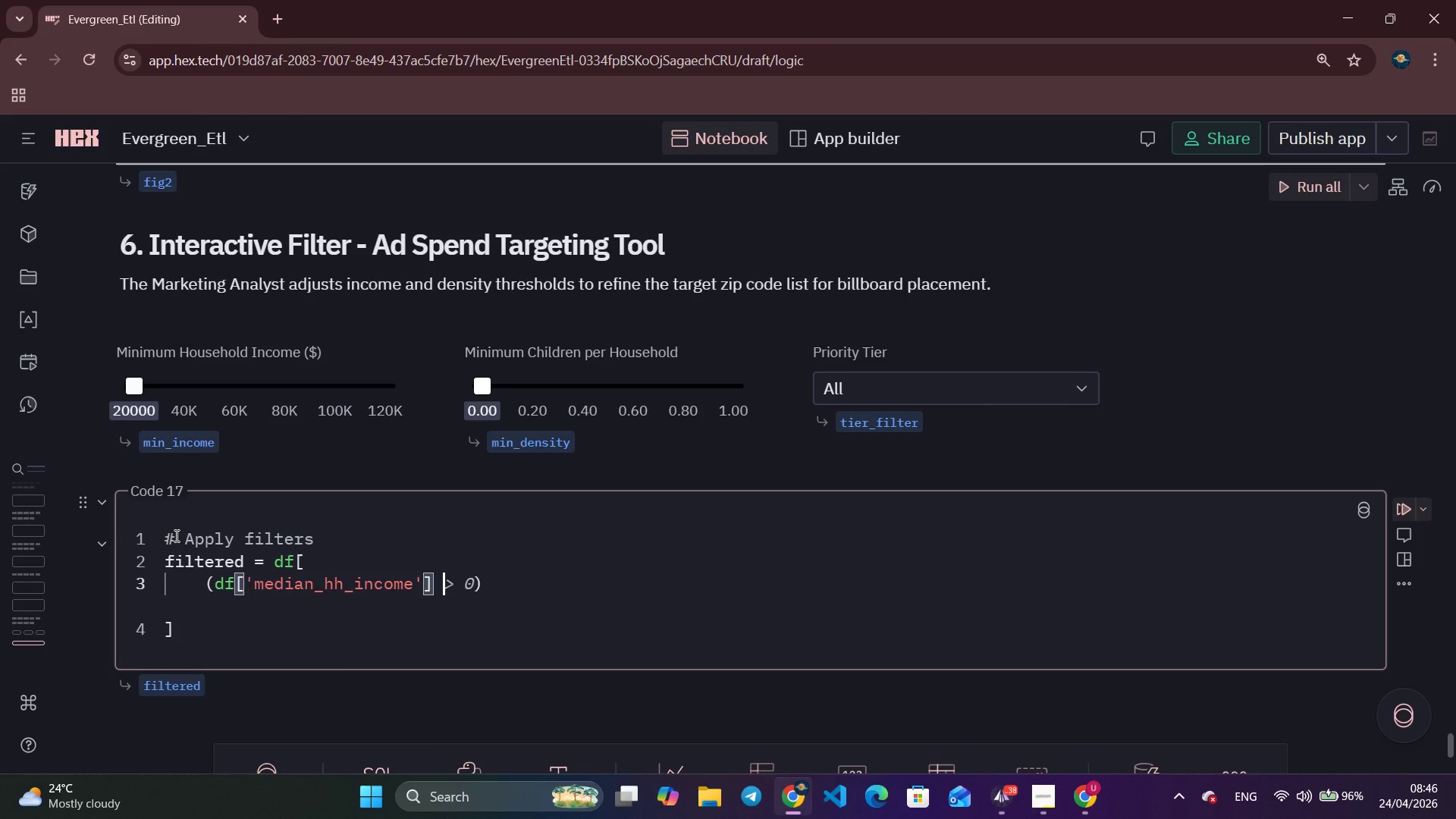 
key(Control+ArrowRight)
 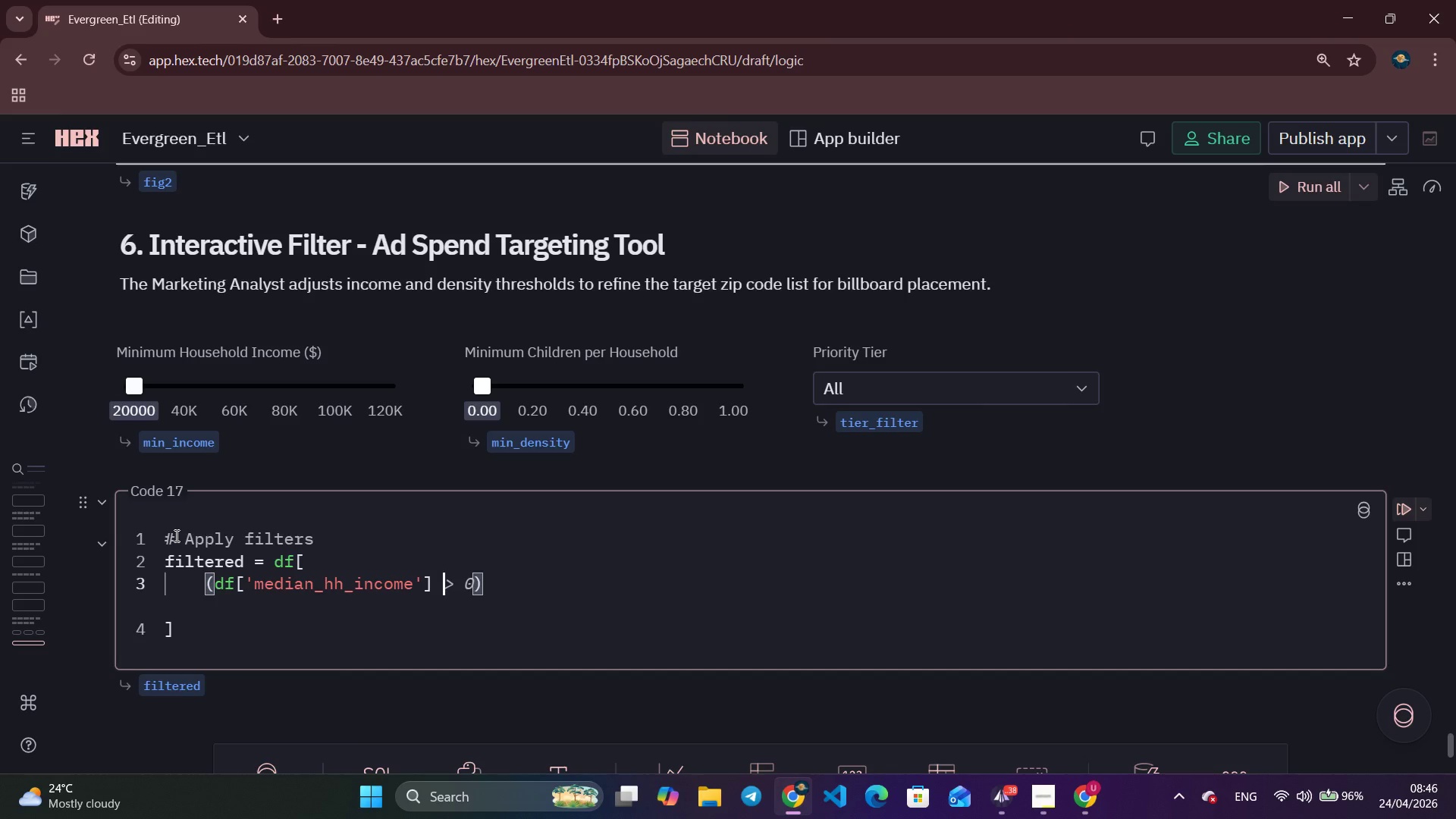 
type(>= min))
key(Backspace)
type(-)
key(Backspace)
type(_income0)
key(Backspace)
type())
key(Tab)
key(Tab)
 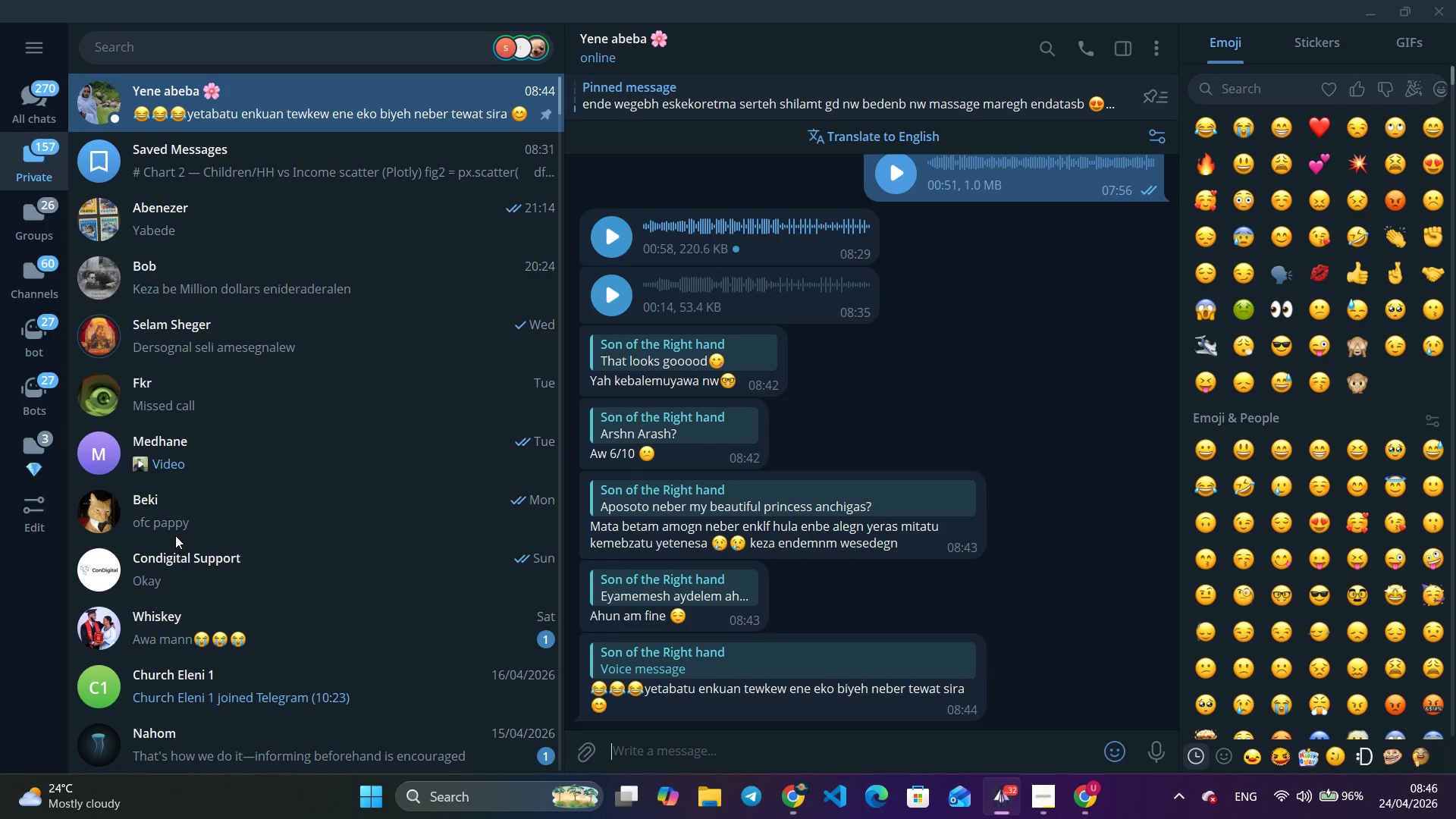 
 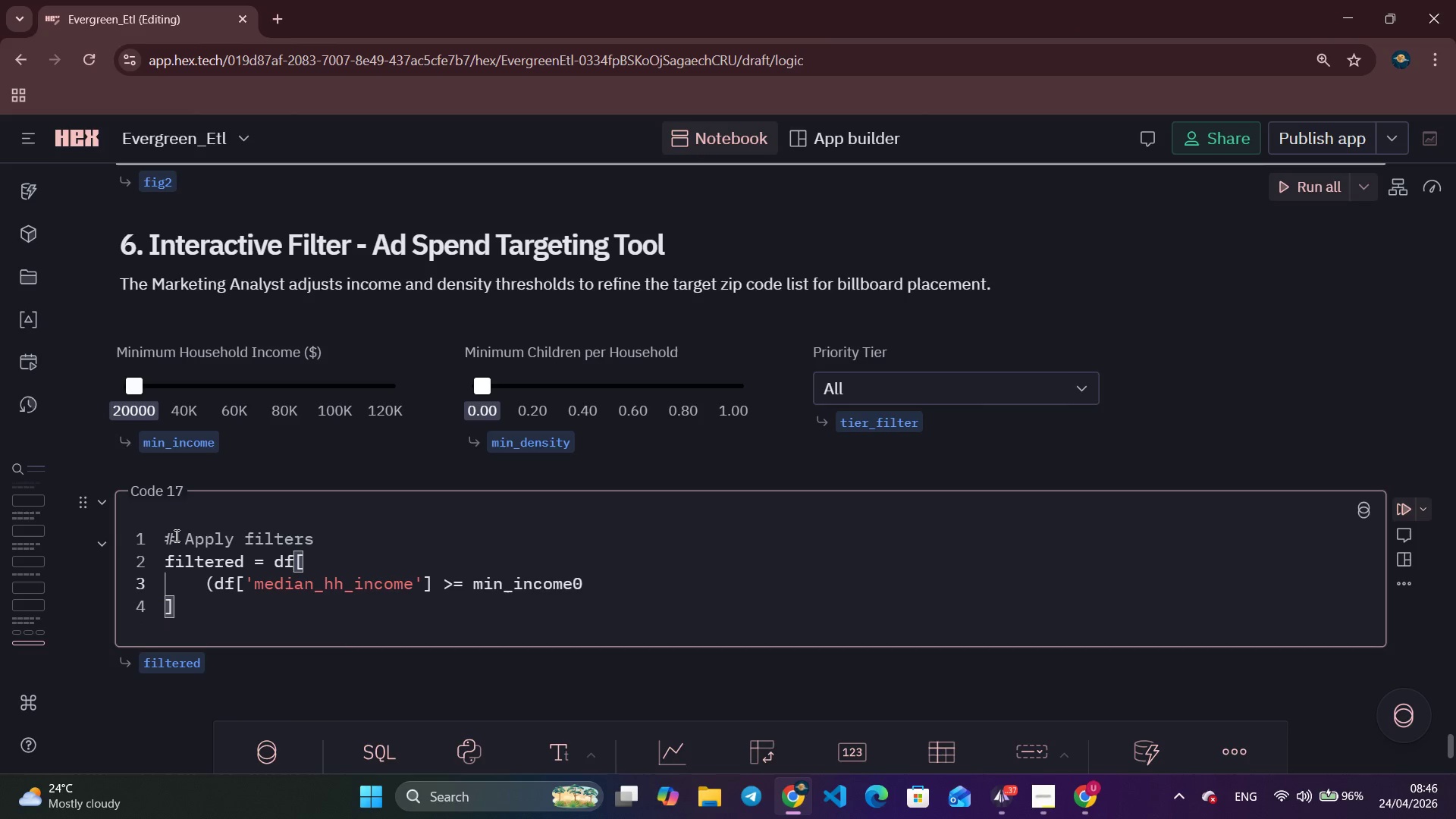 
hold_key(key=AltLeft, duration=0.92)
 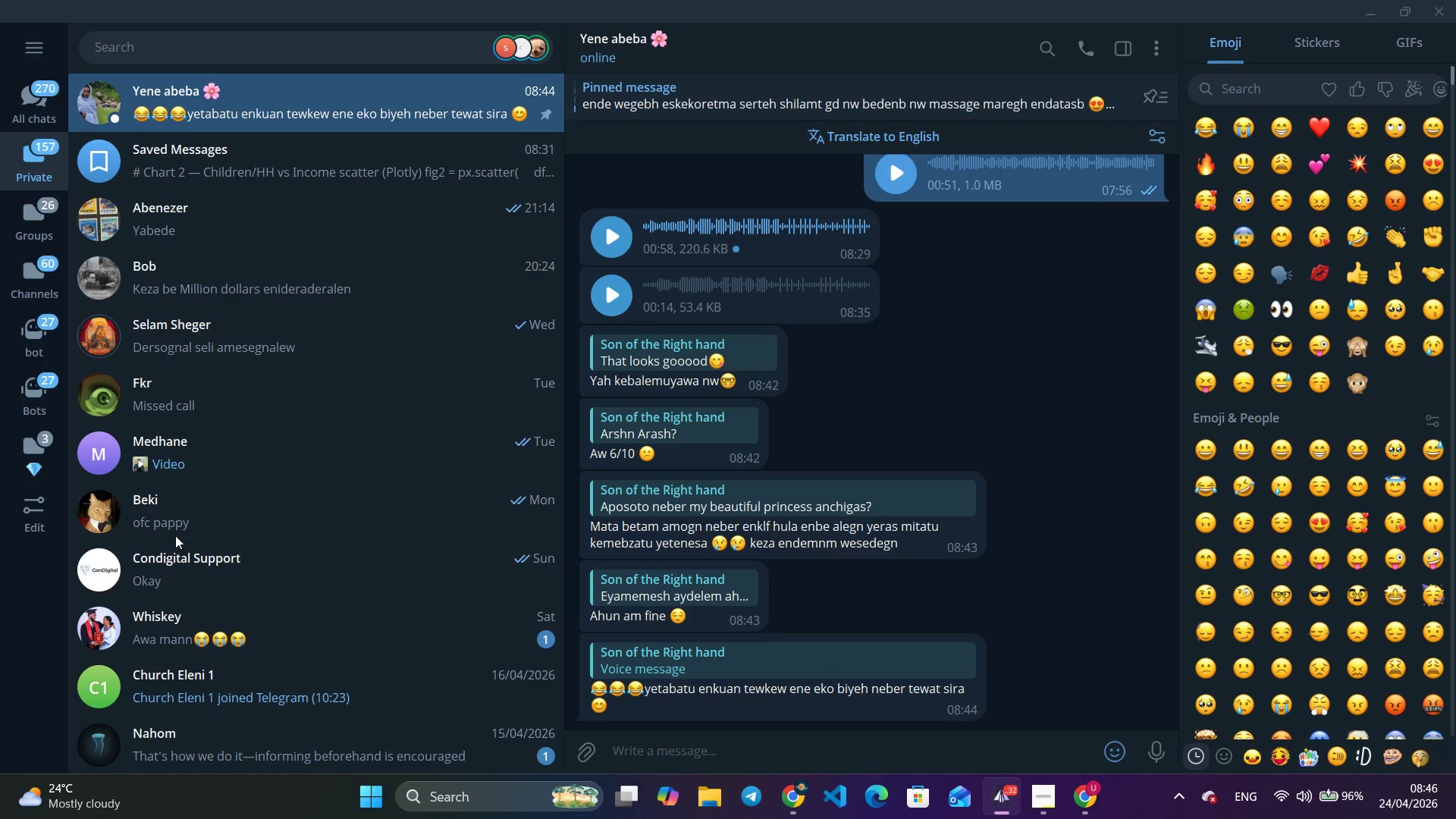 
wait(18.56)
 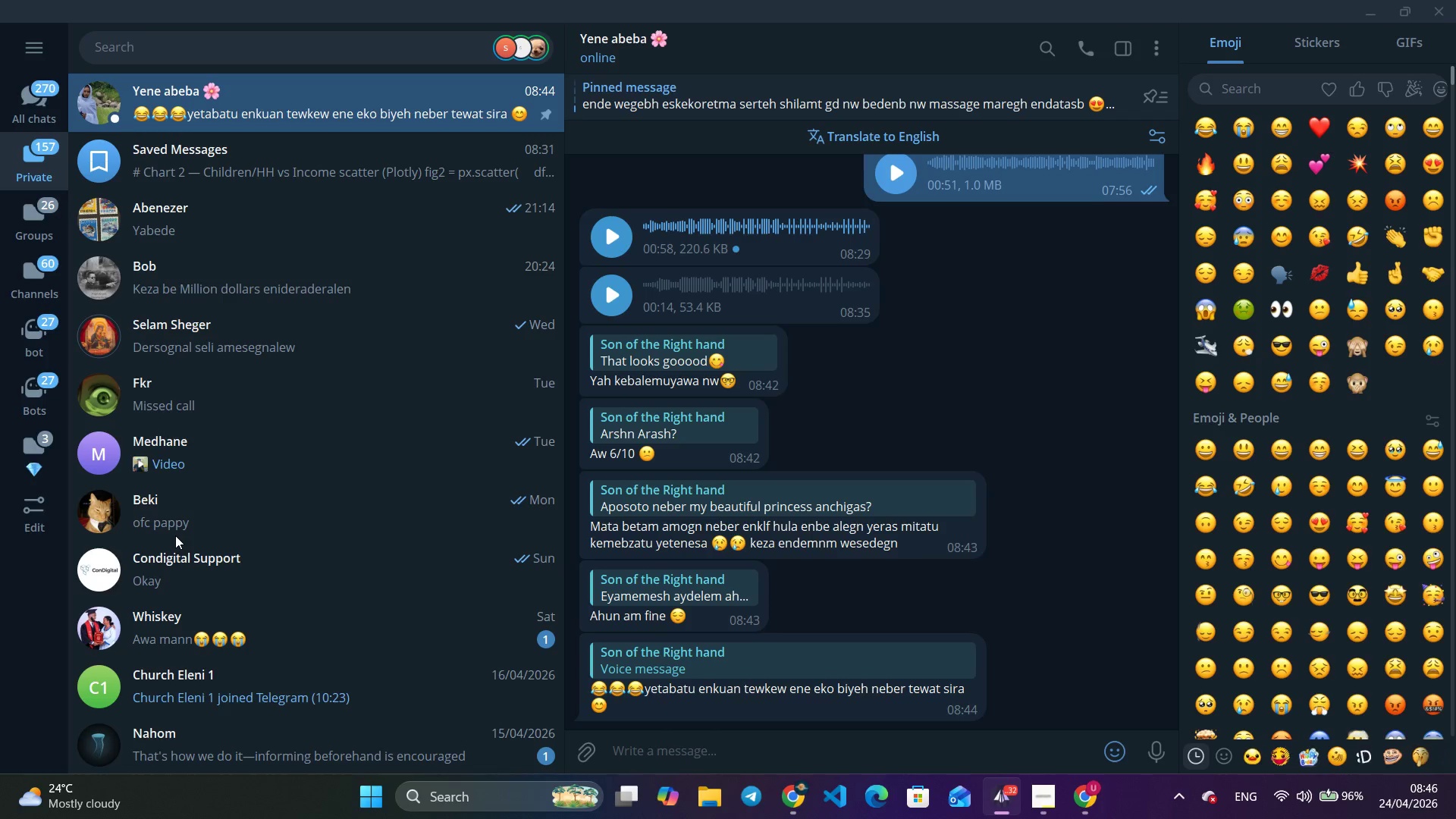 
key(Alt+Tab)
 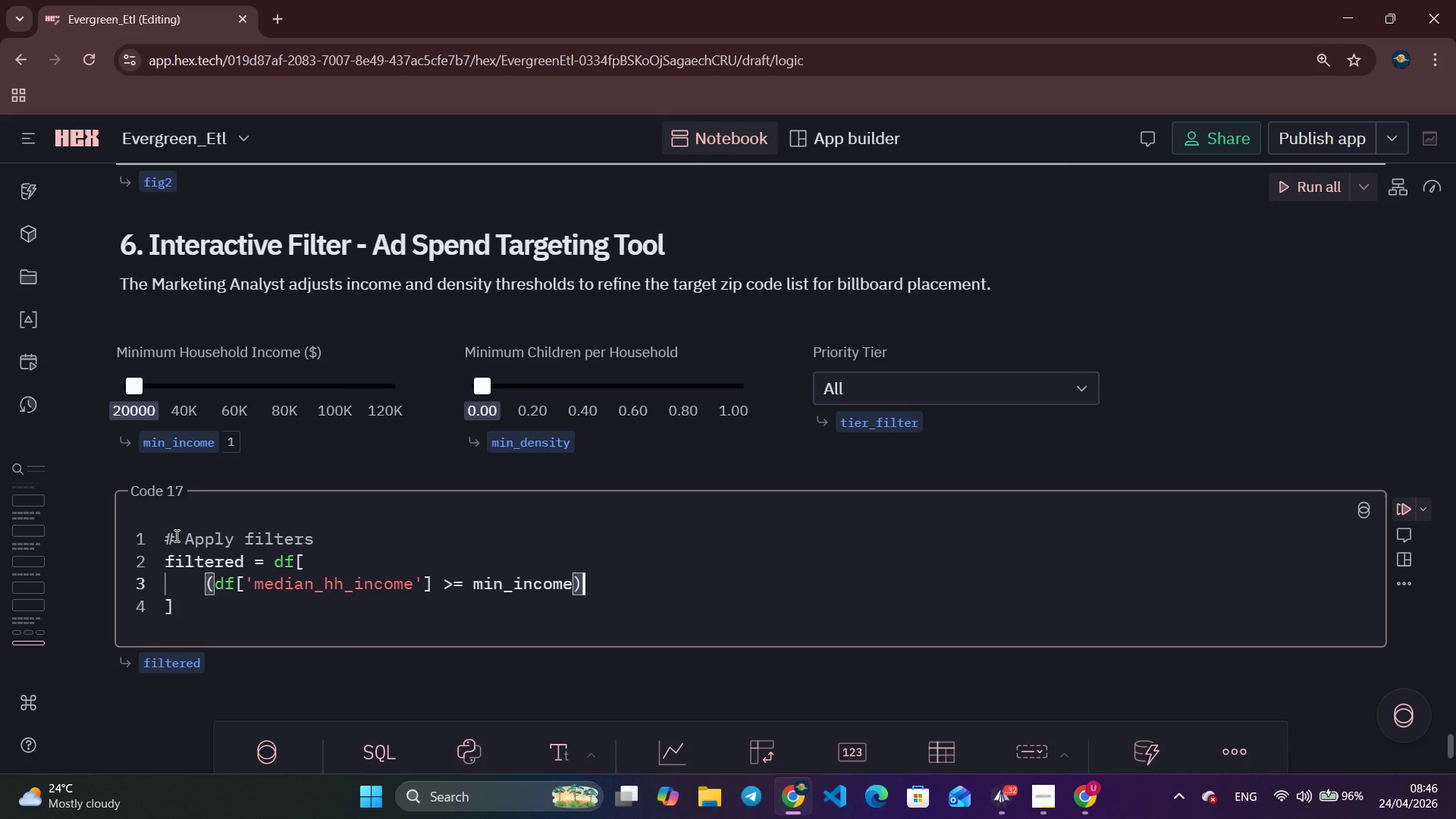 
key(Space)
 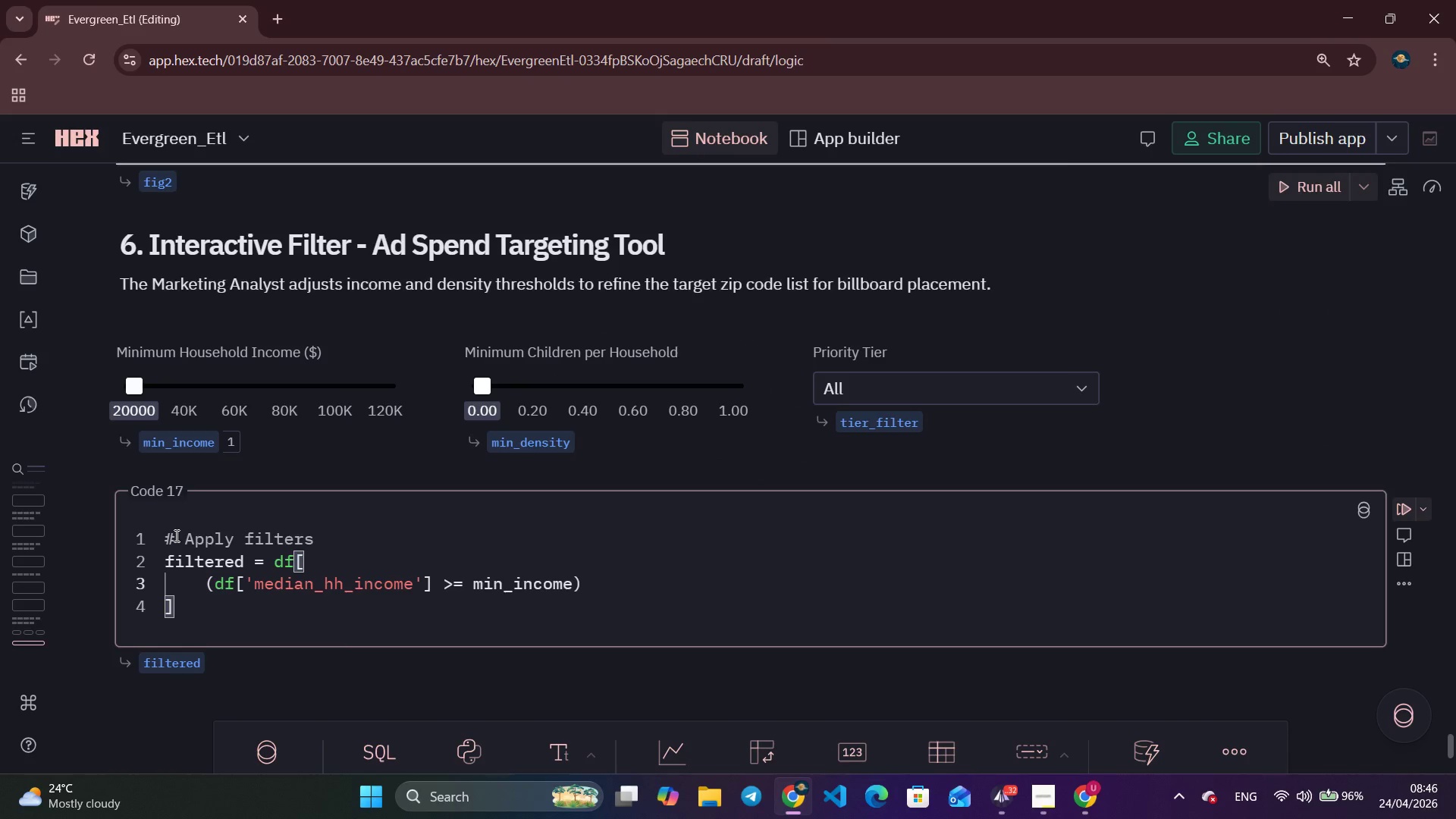 
key(Shift+ShiftLeft)
 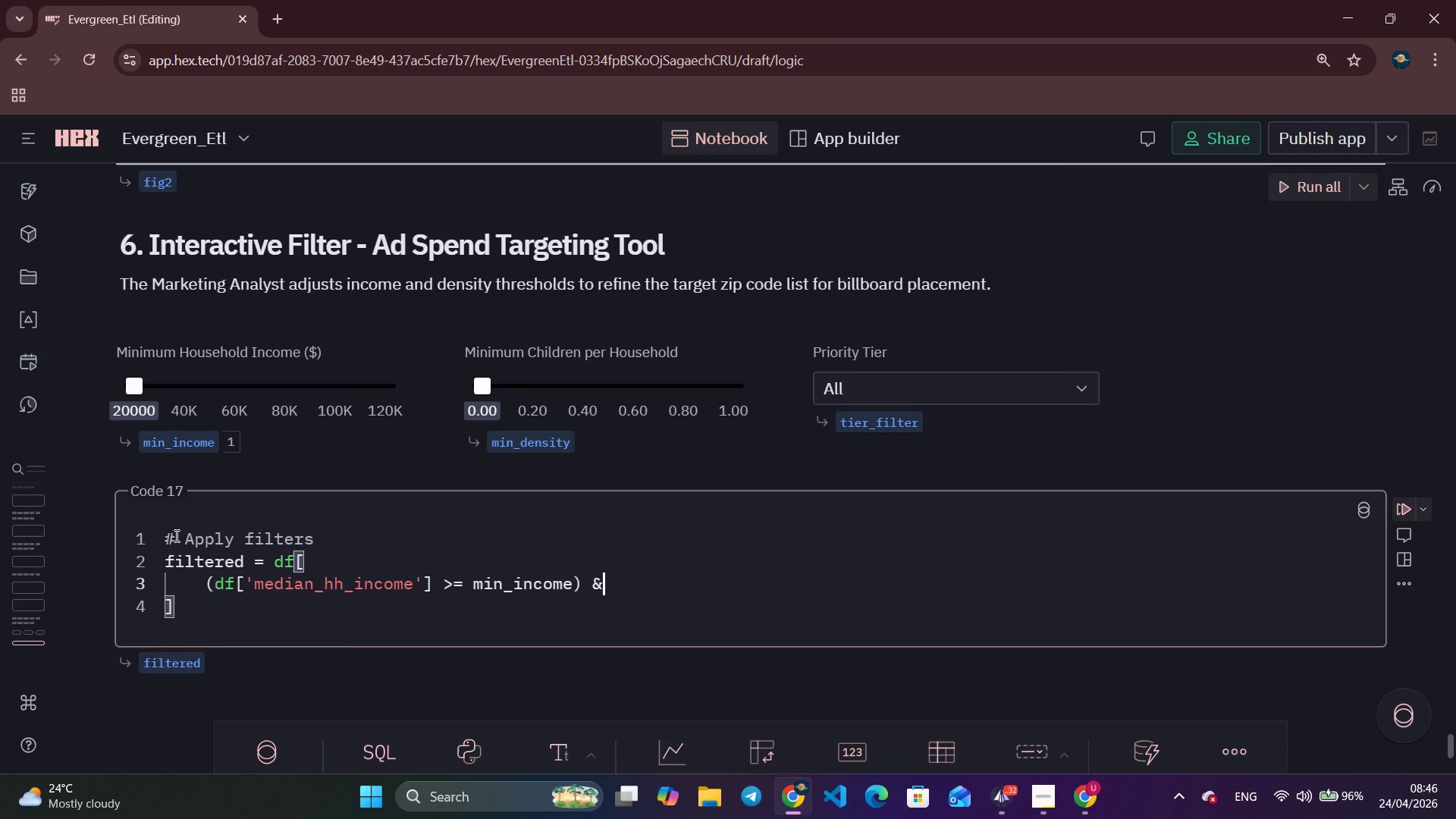 
key(Shift+7)
 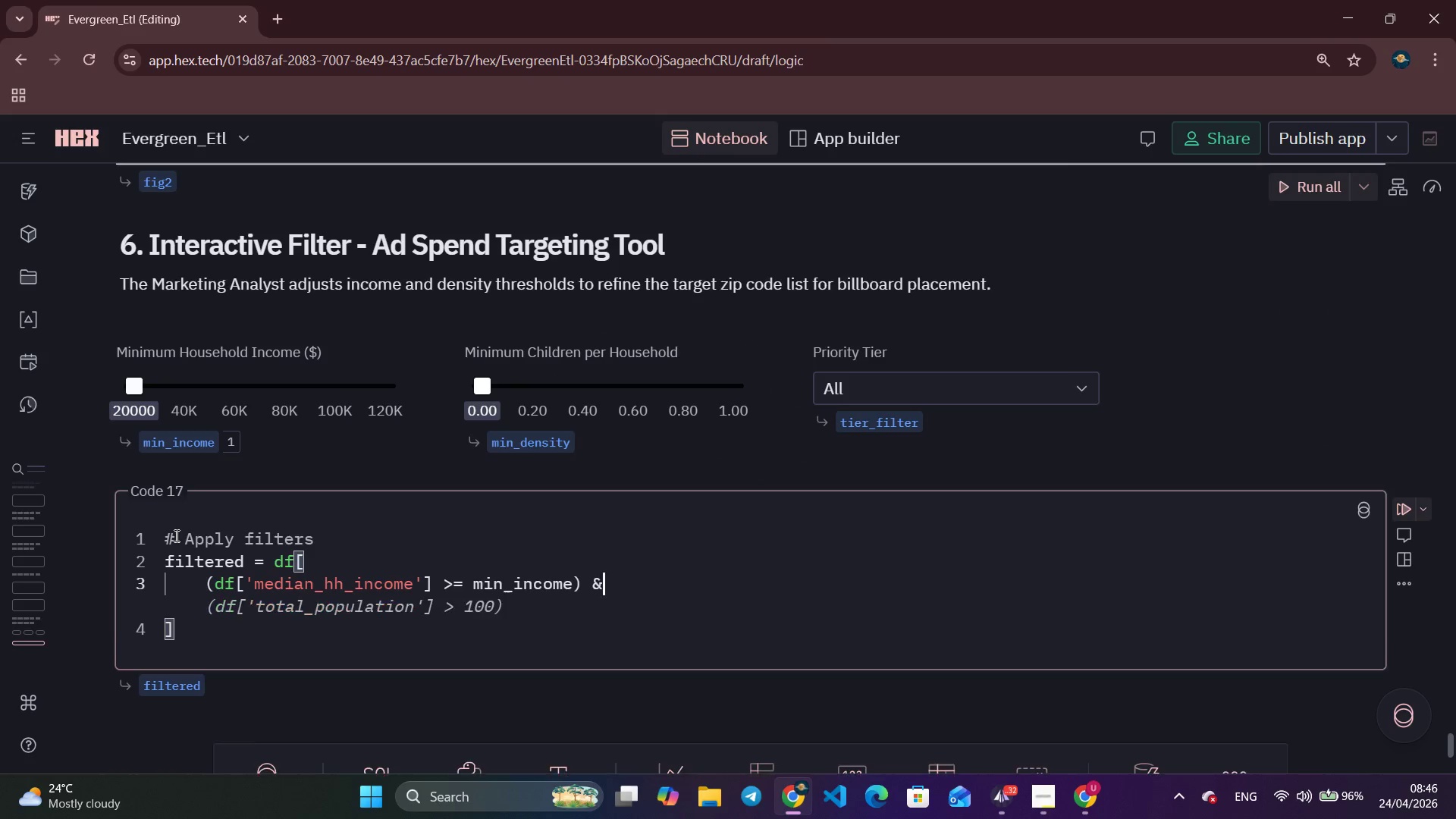 
key(Enter)
 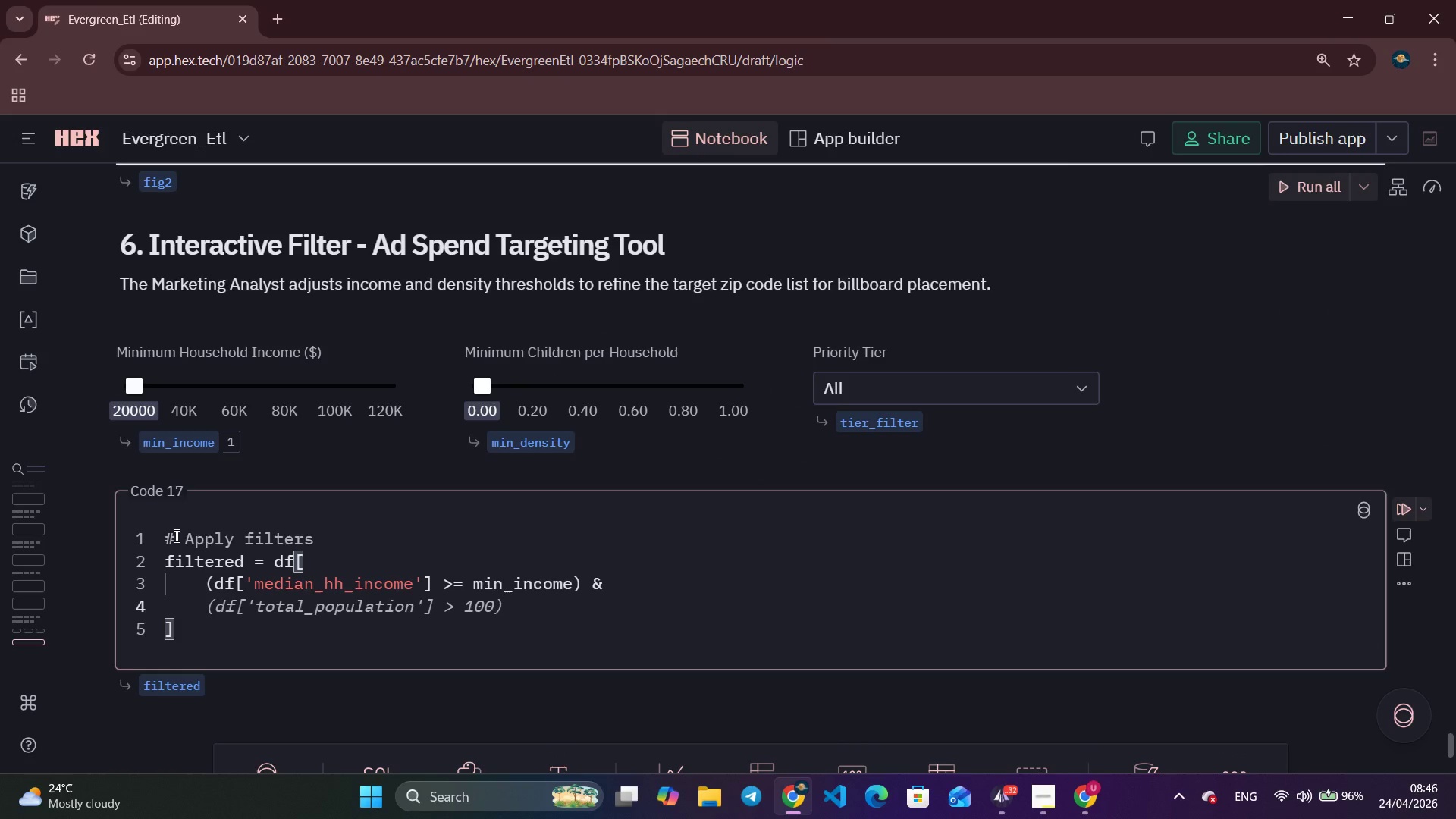 
type((df['children_per_hh)
 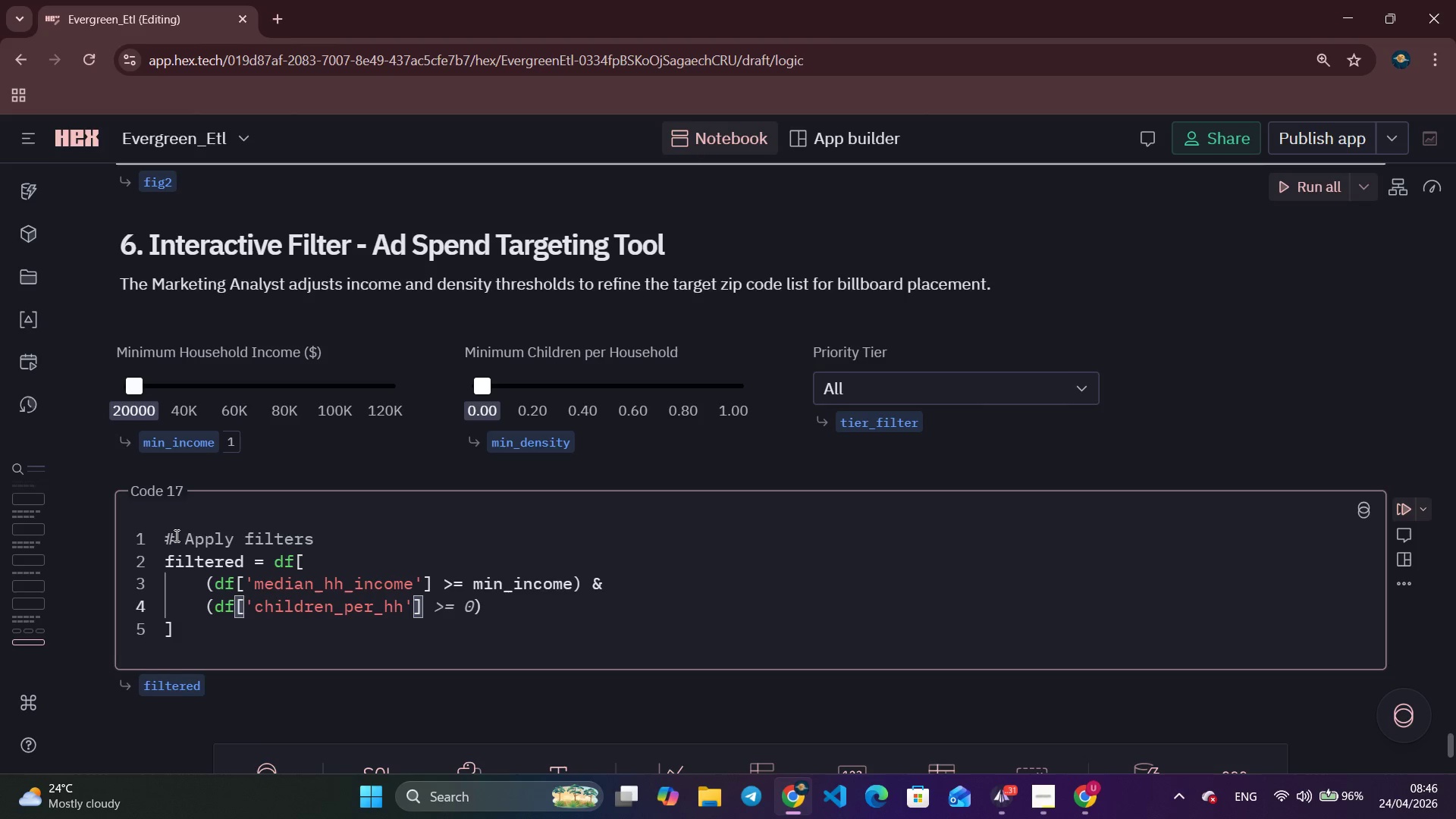 
key(Control+ArrowRight)
 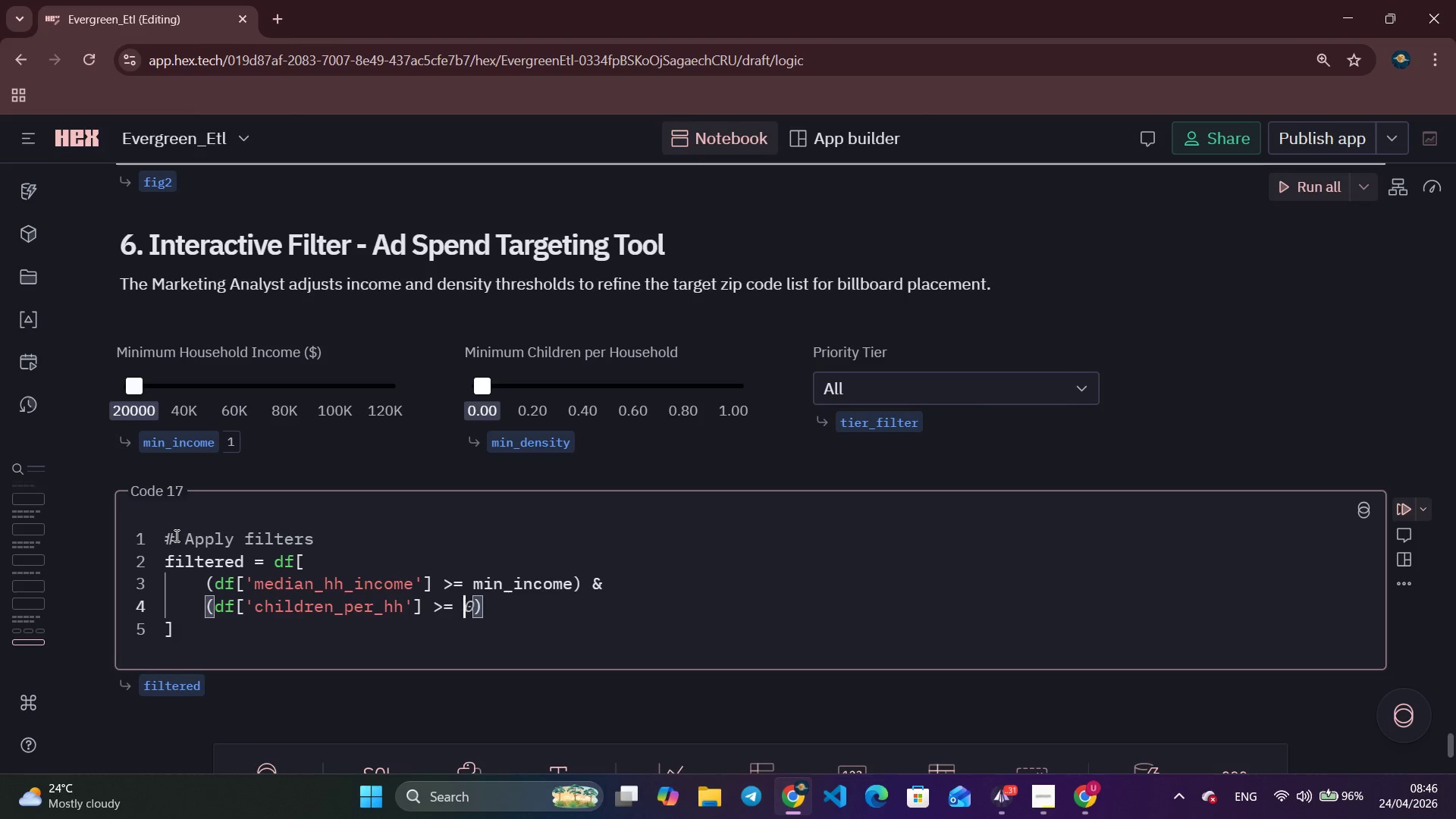 
key(Control+ArrowRight)
 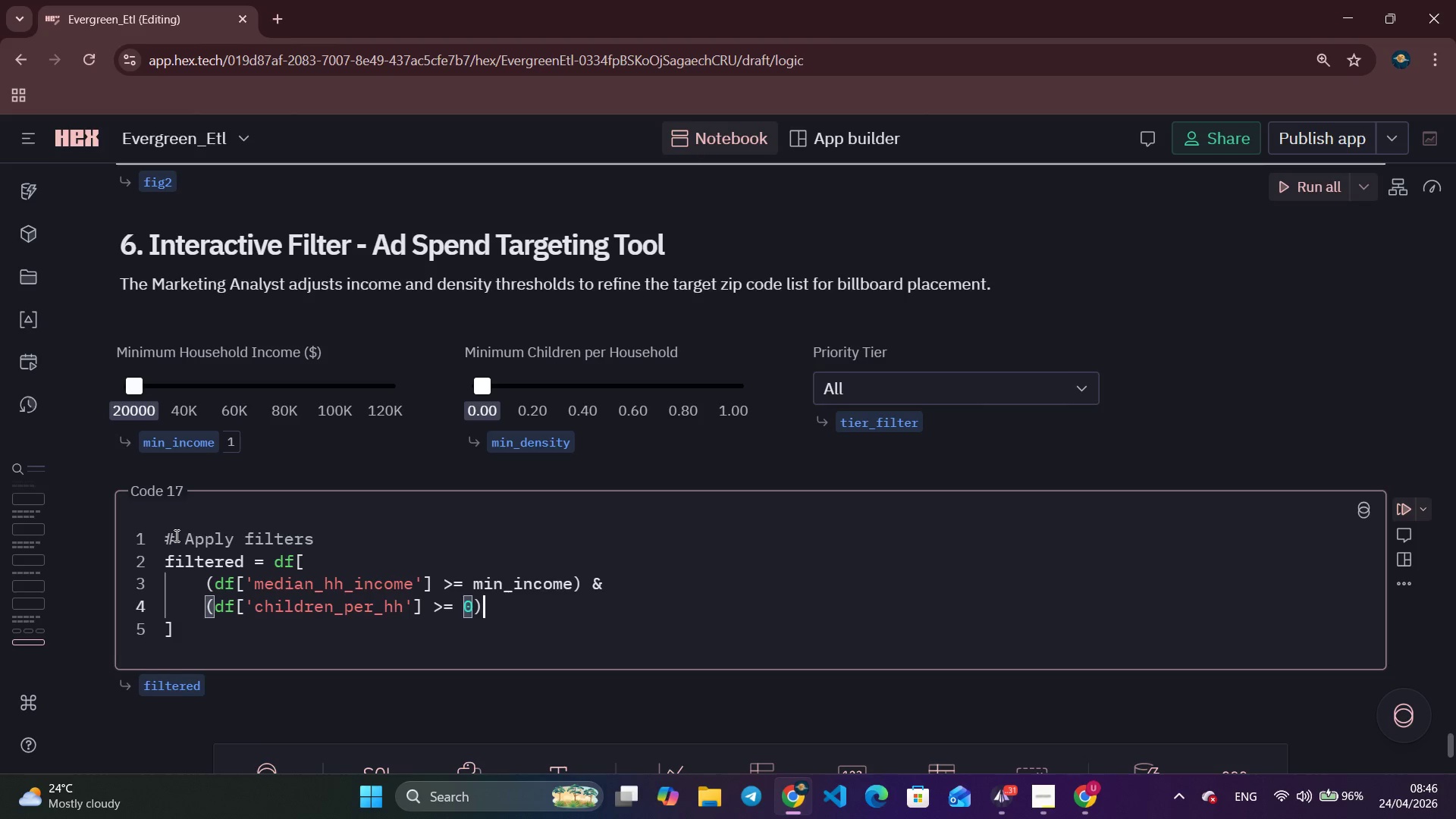 
key(Control+ArrowRight)
 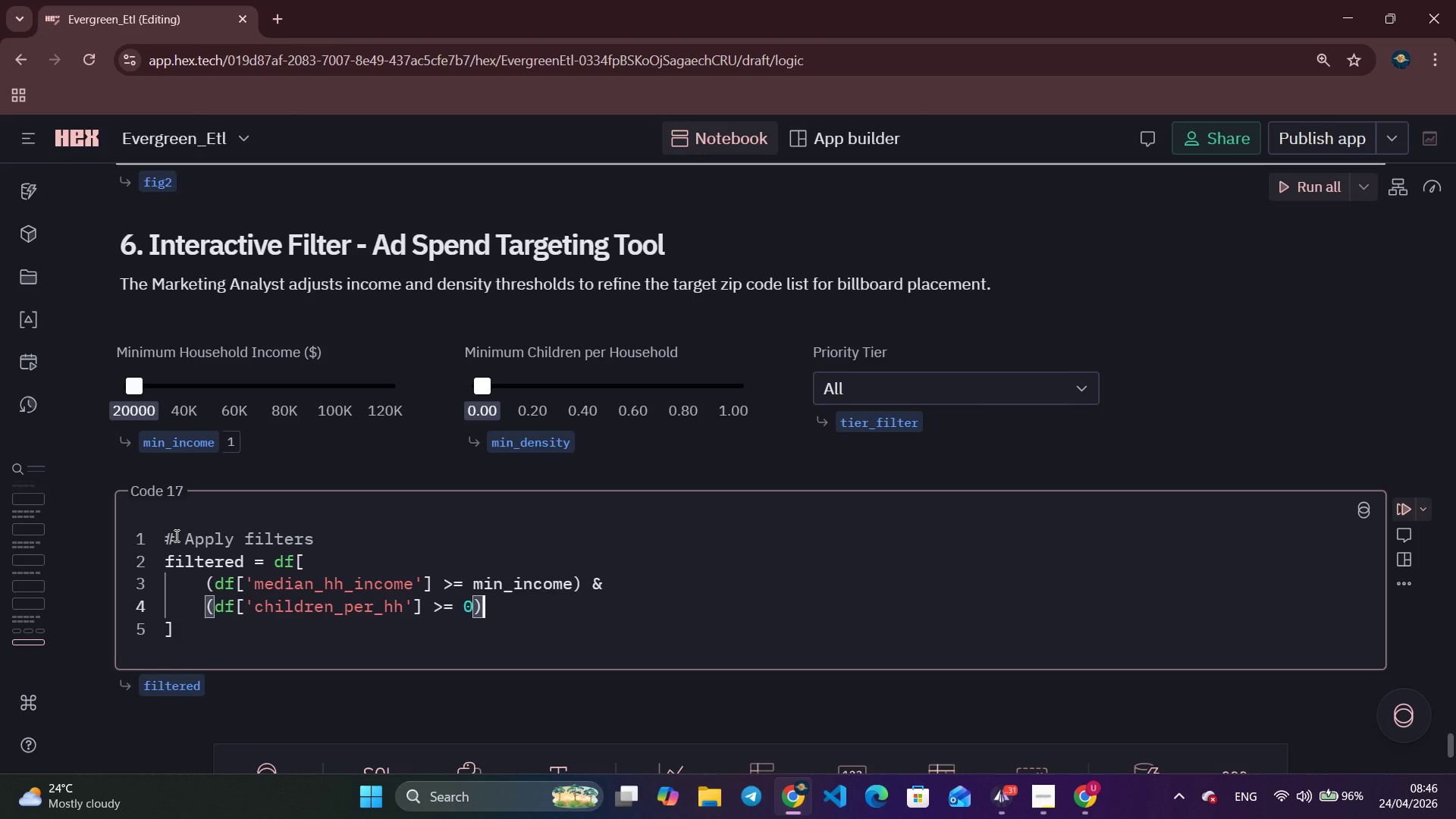 
key(ArrowLeft)
 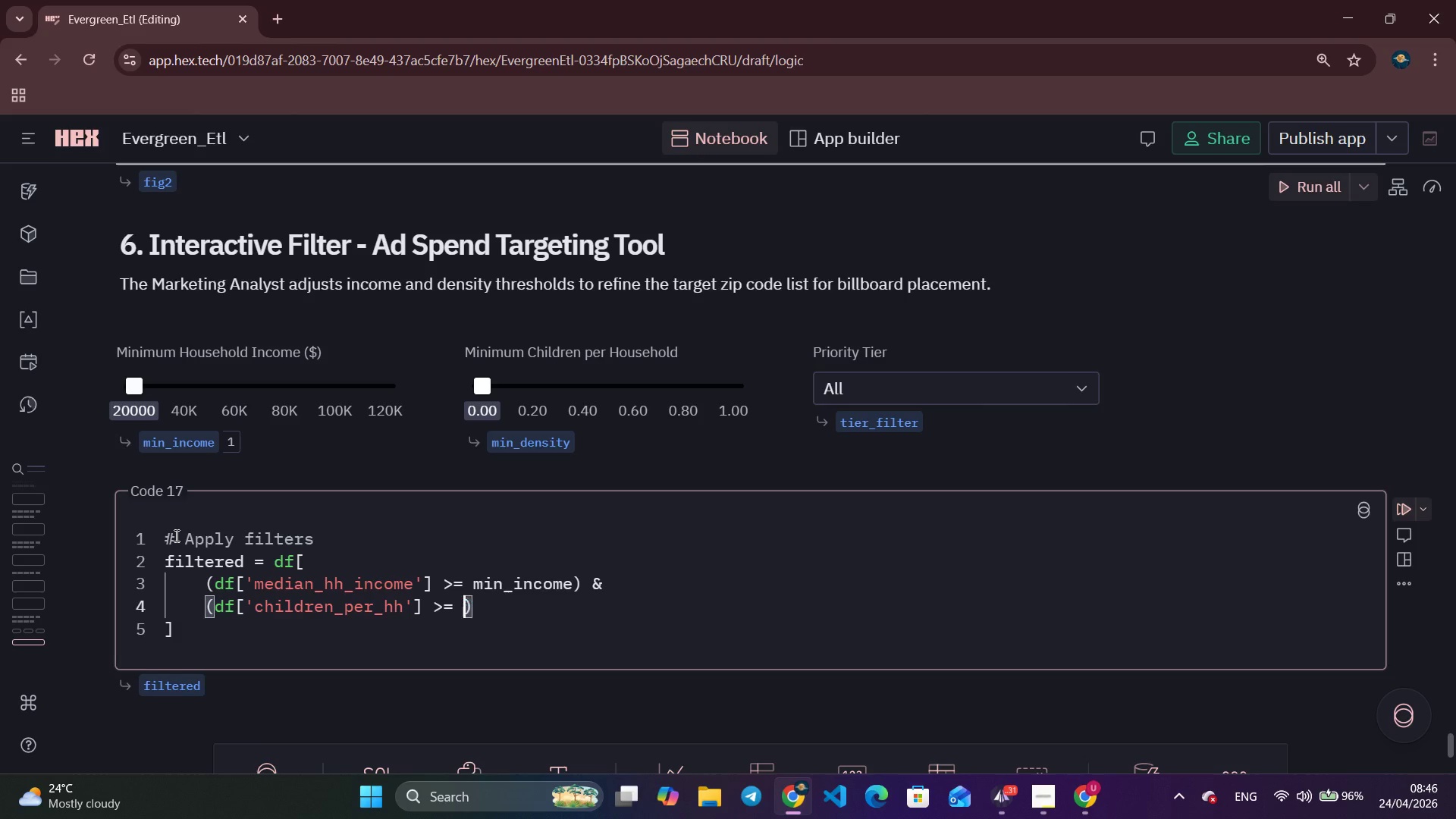 
key(Backspace)
type(min_density)
 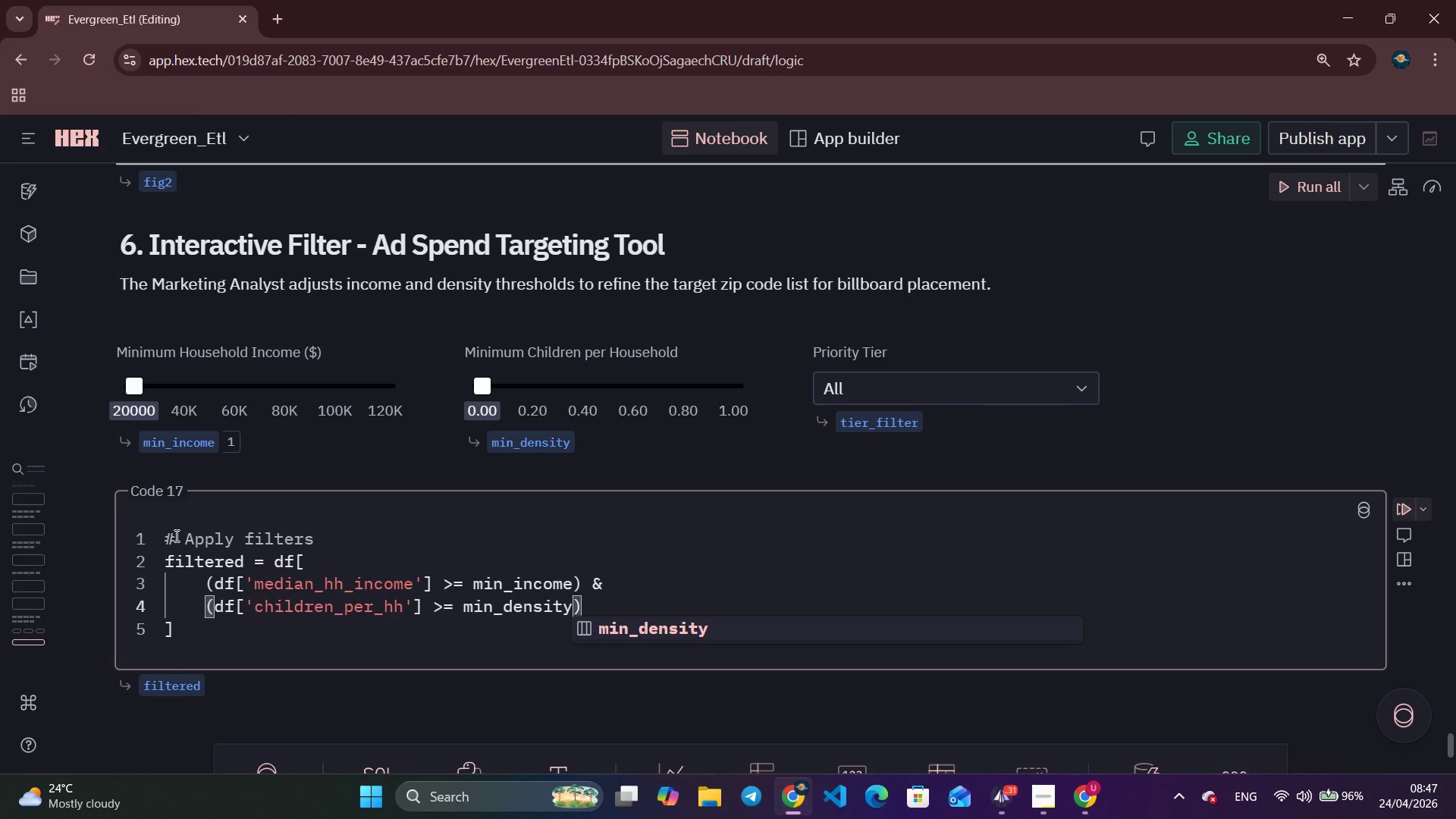 
key(ArrowRight)
 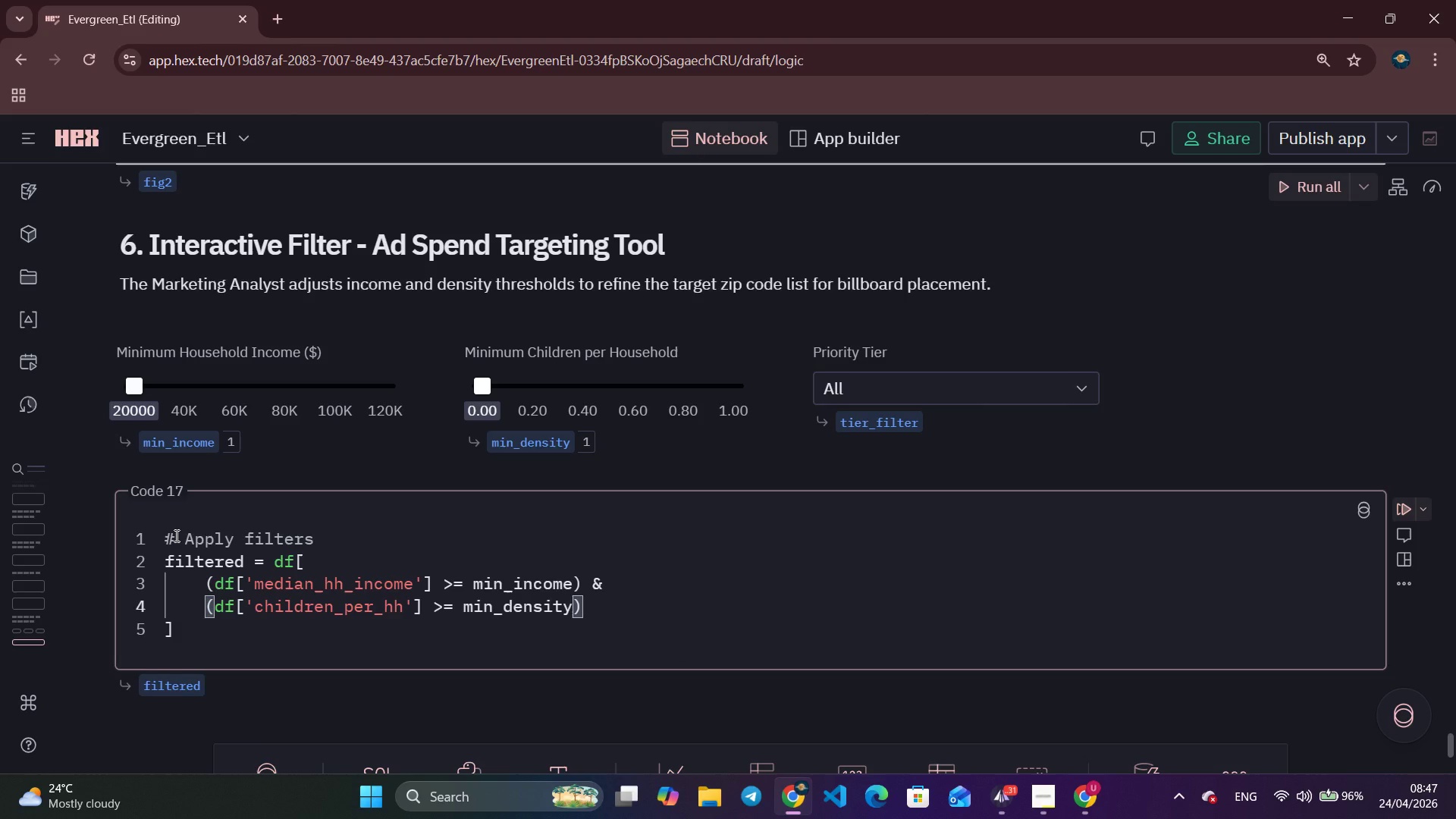 
key(ArrowDown)
 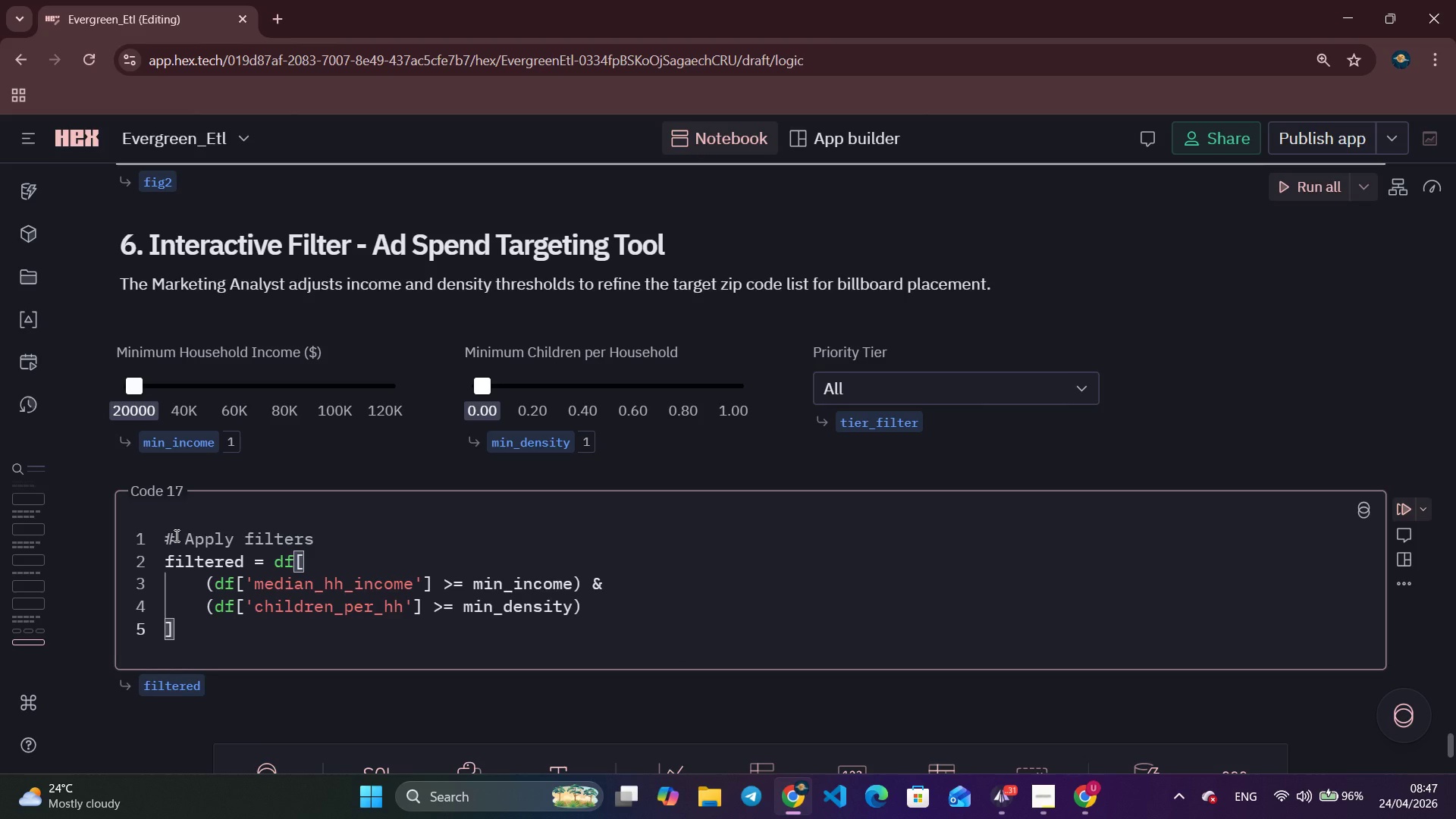 
type(.copy()
 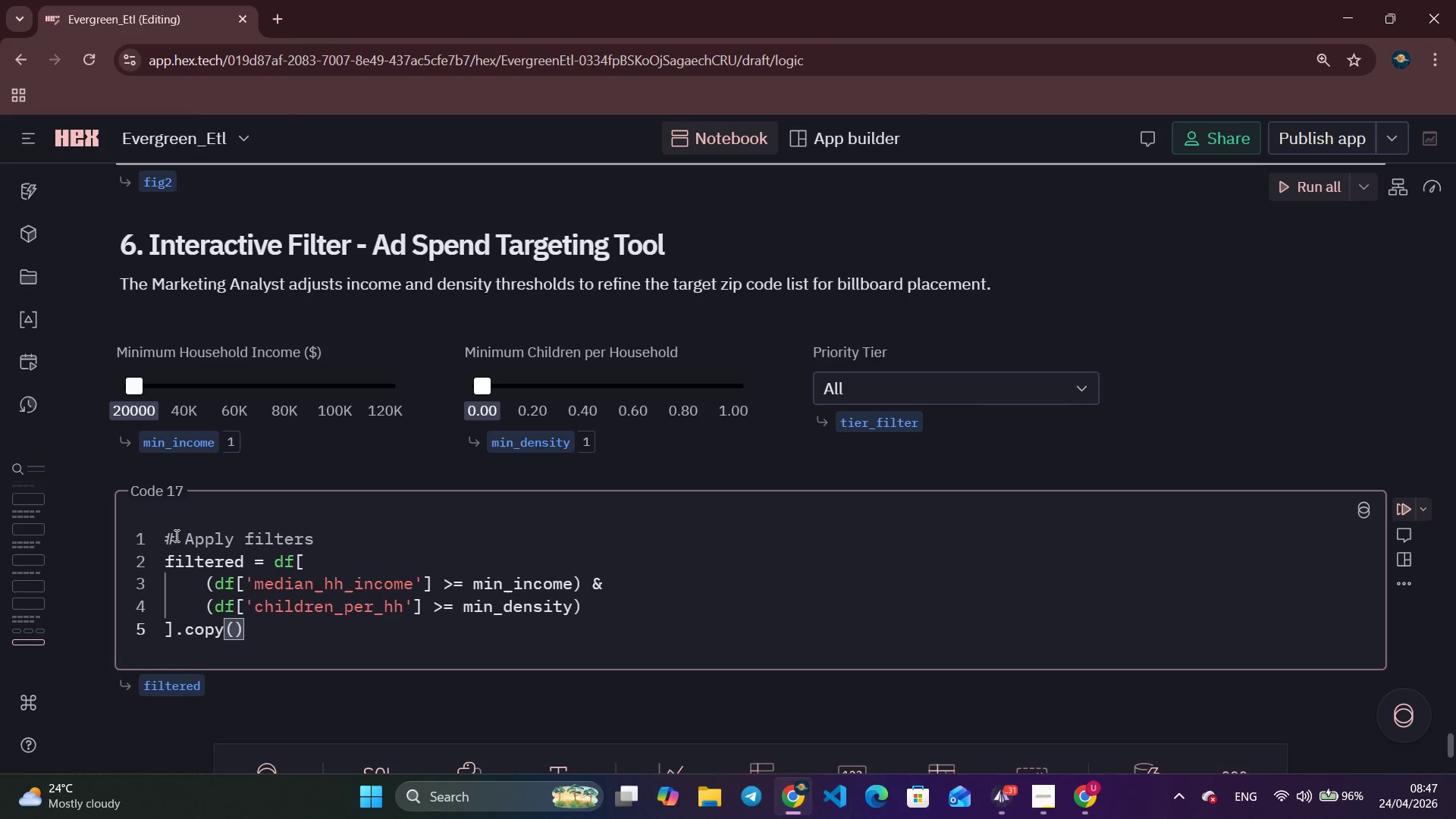 
key(ArrowRight)
 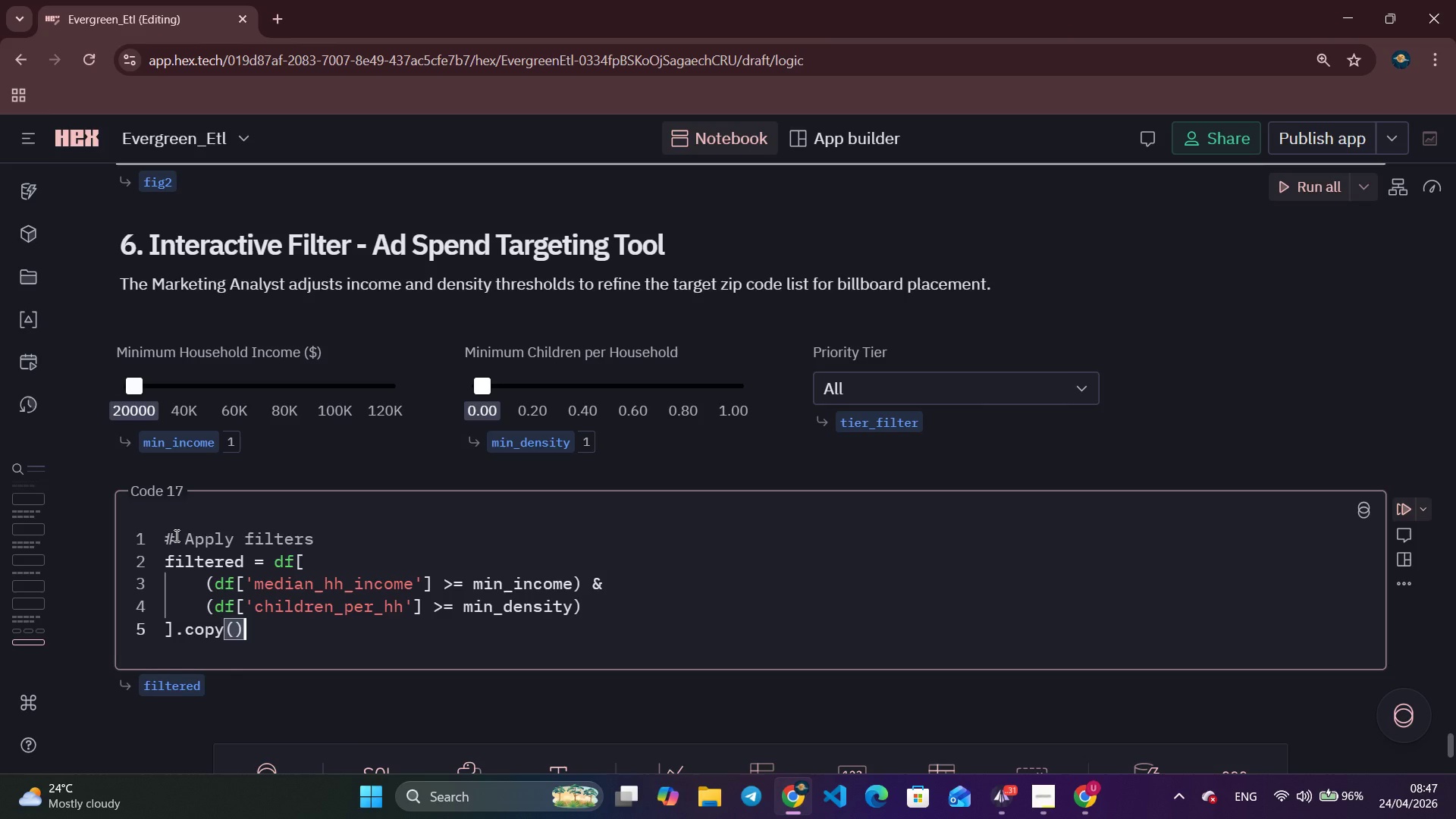 
key(Enter)
 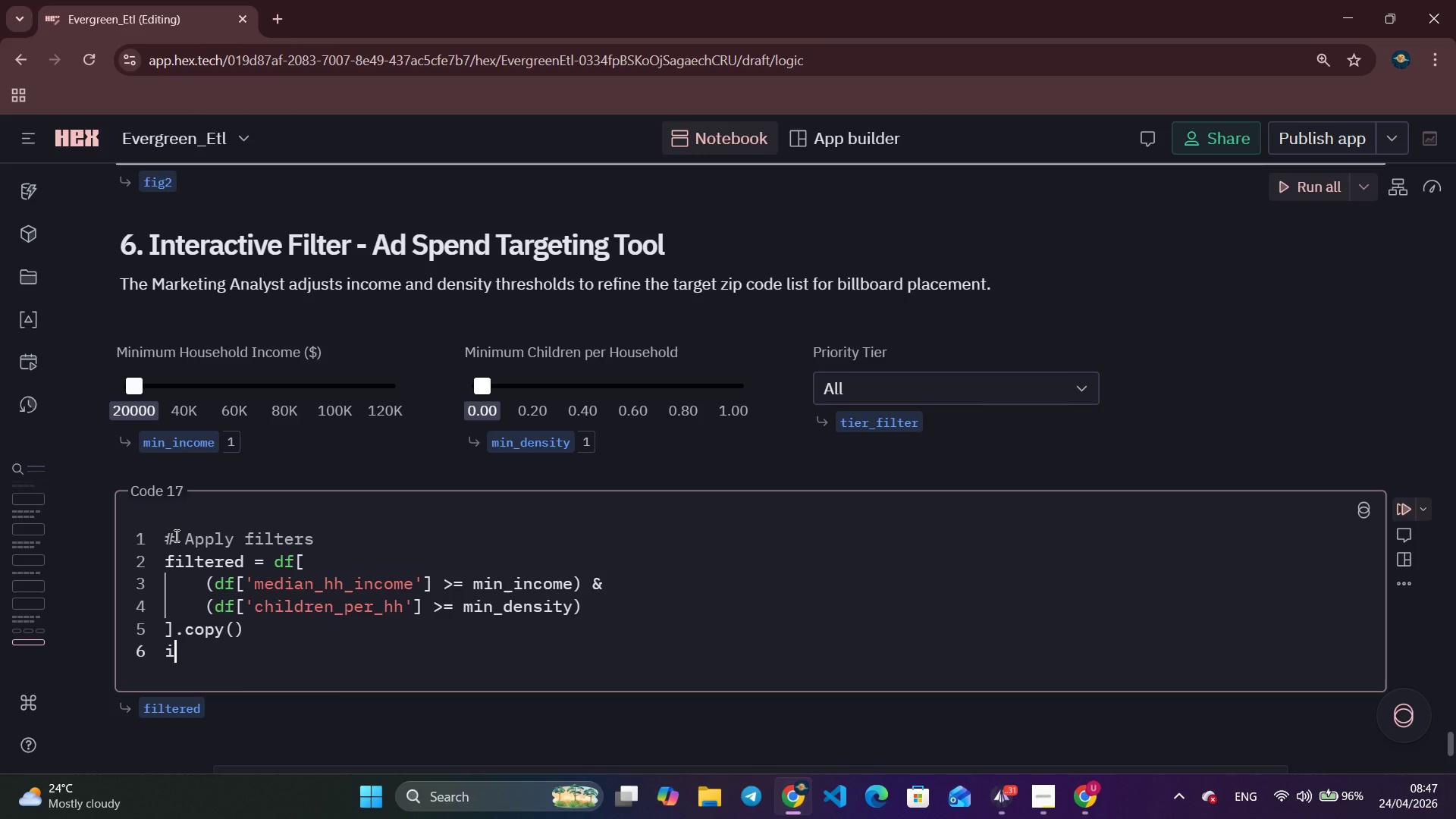 
type(if tier_filt)
 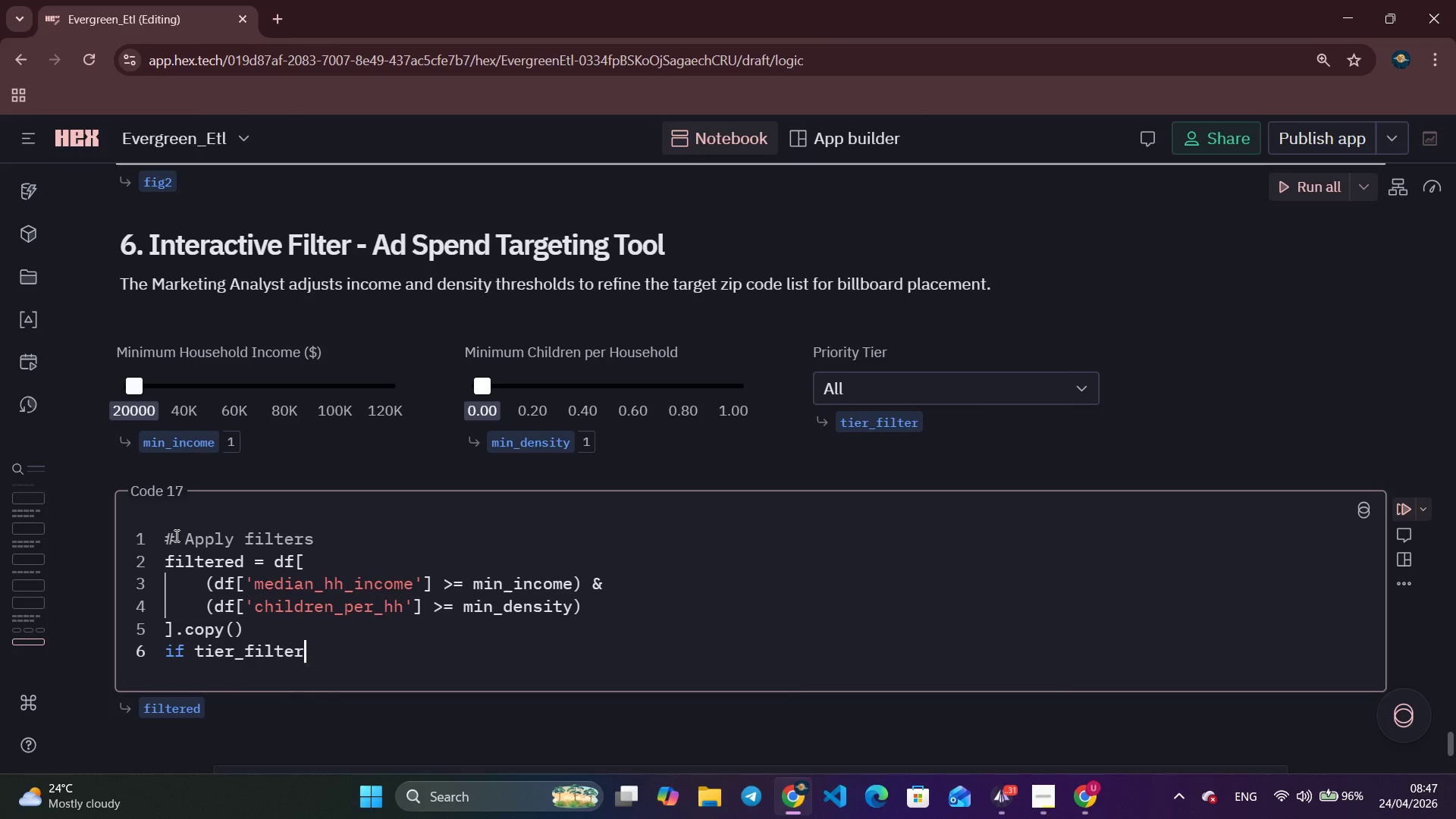 
key(Enter)
 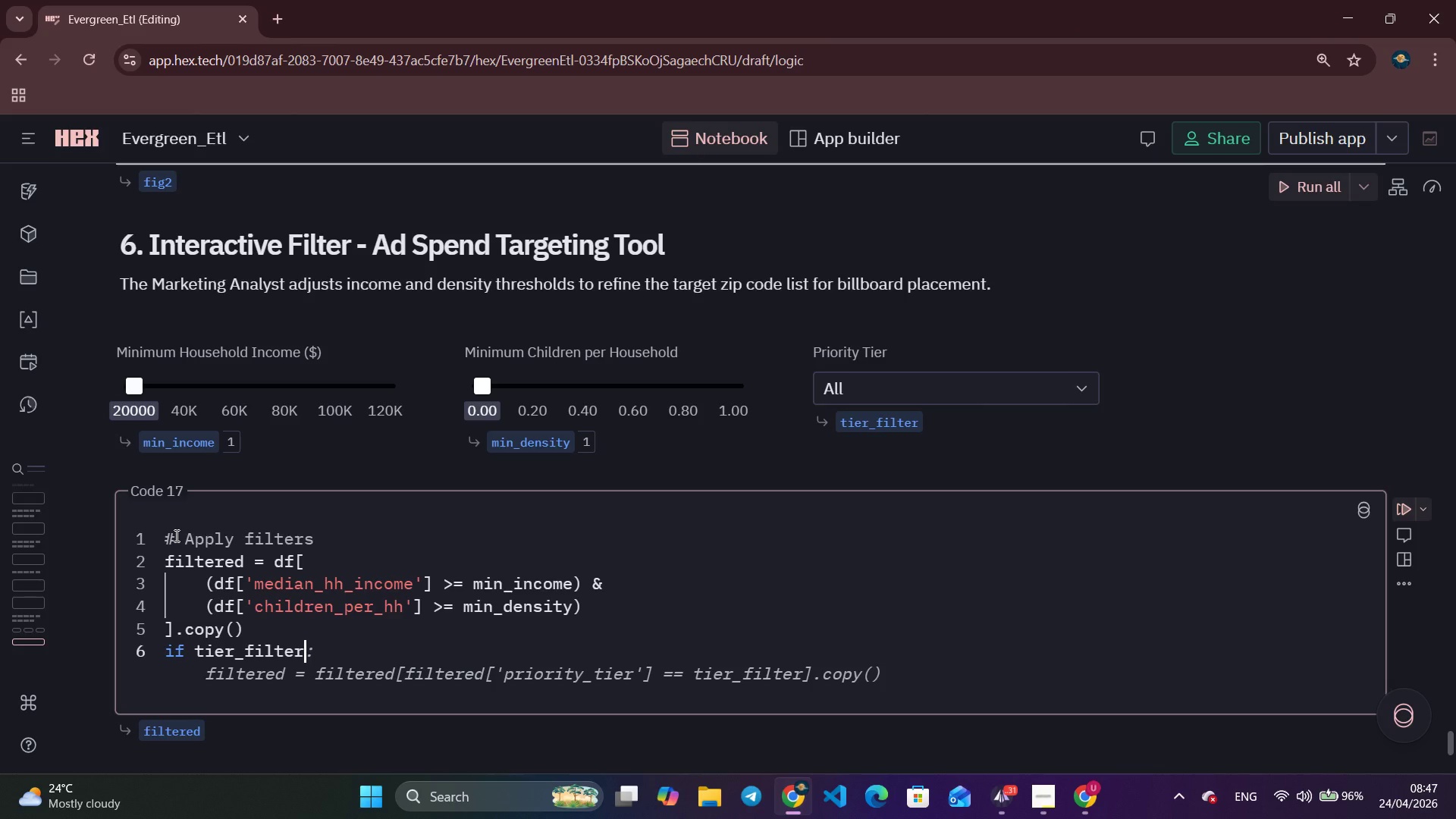 
type( != 'All)
 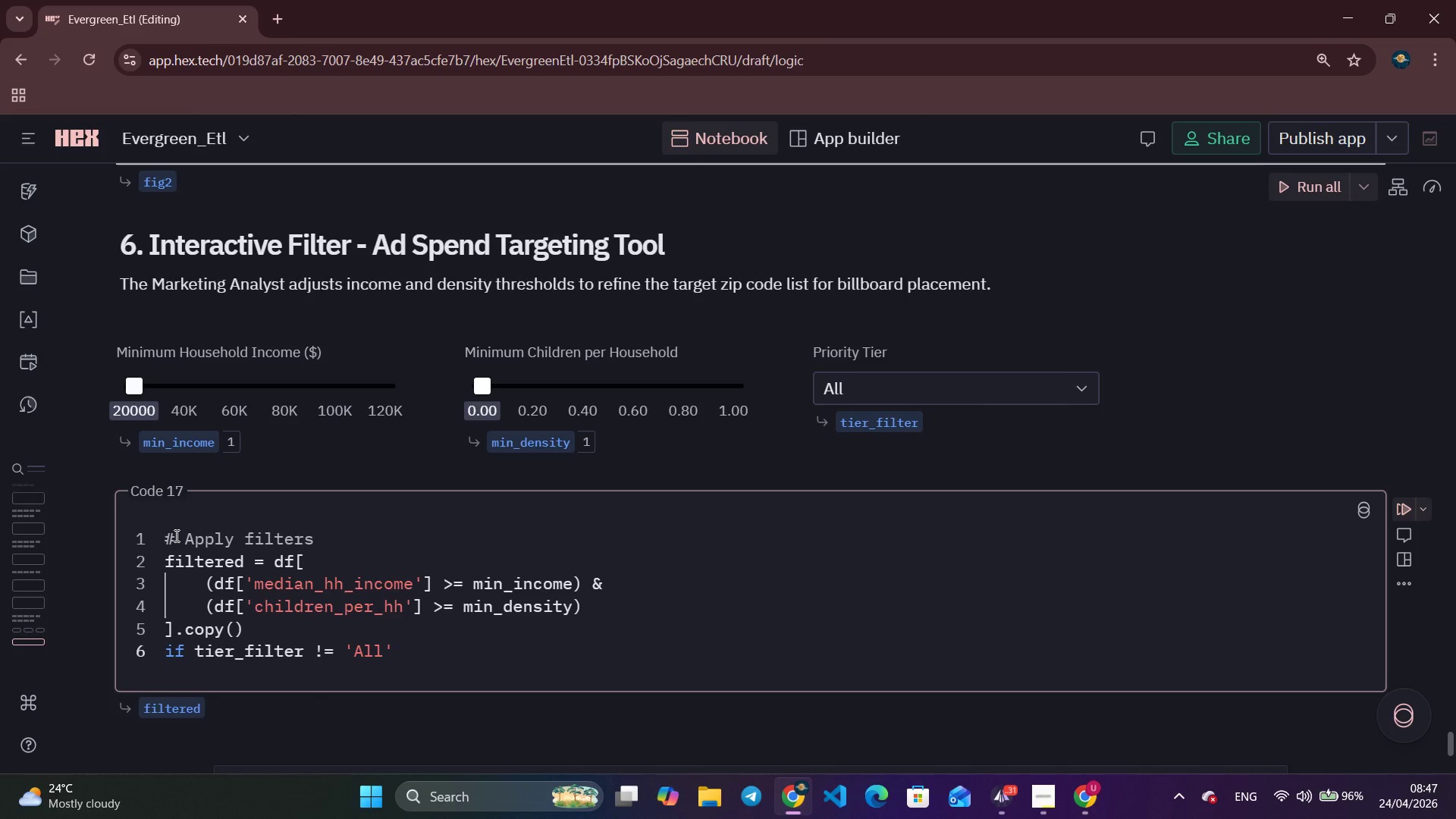 
key(ArrowRight)
 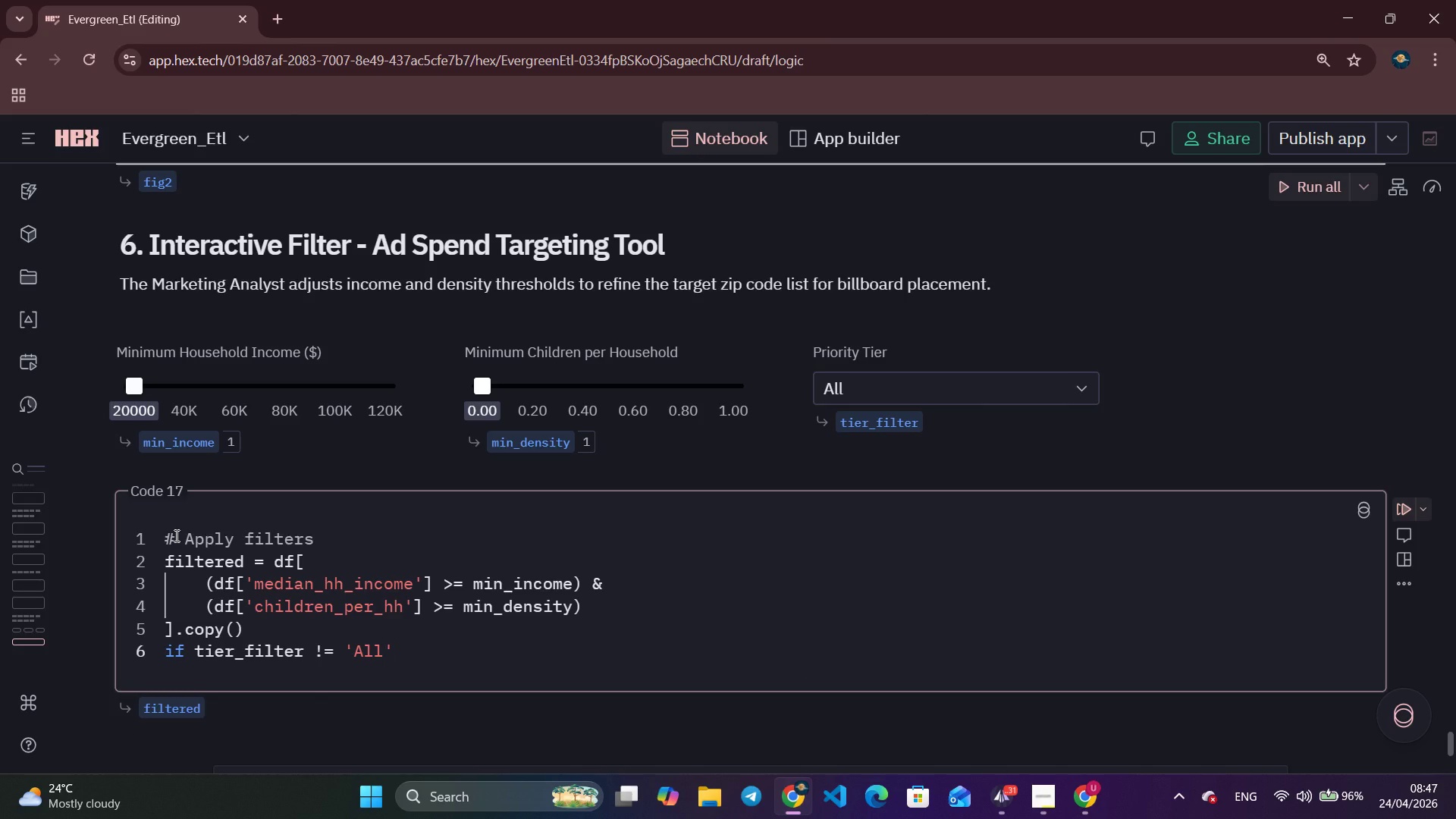 
key(Shift+ShiftLeft)
 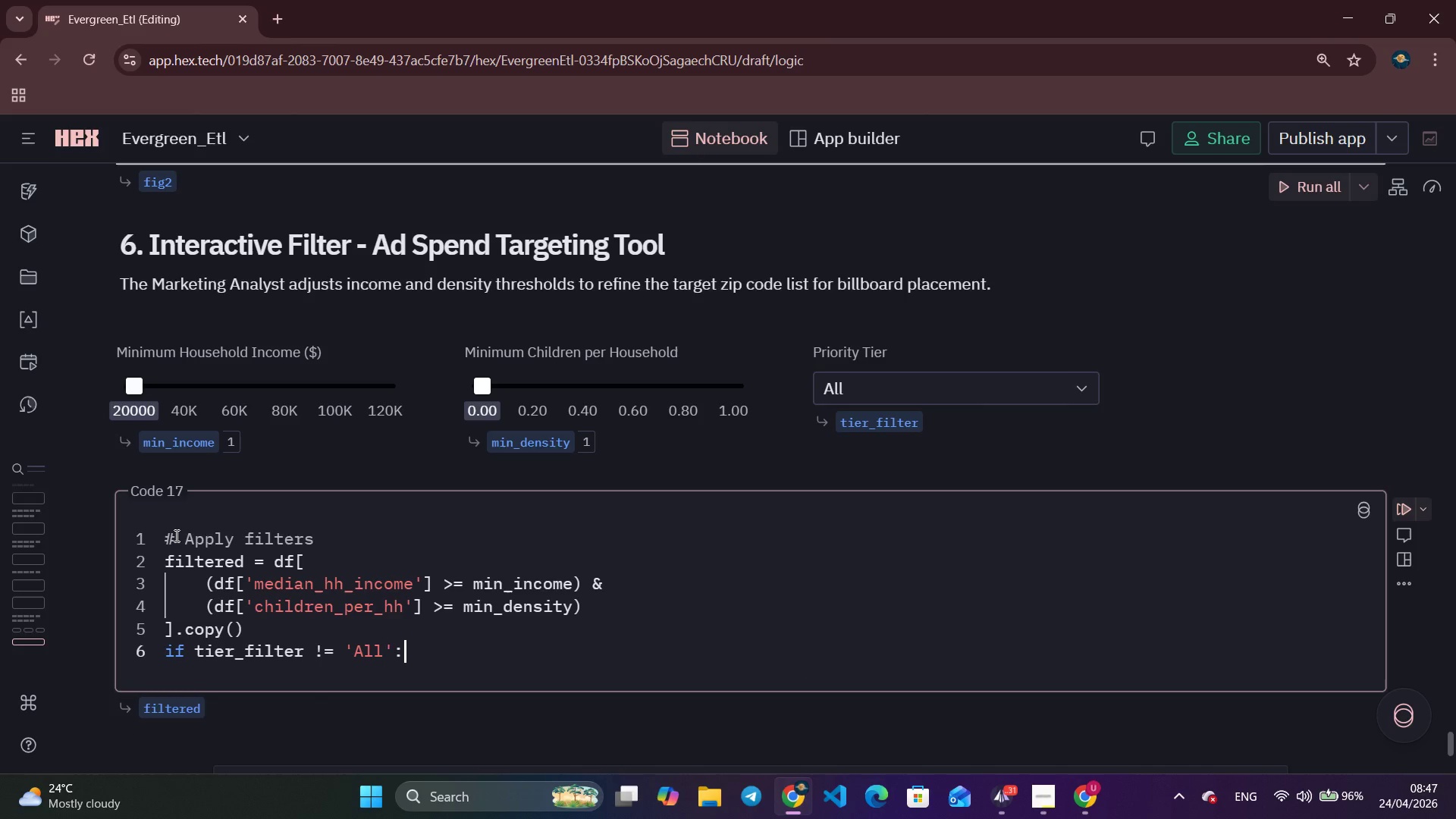 
key(Shift+Semicolon)
 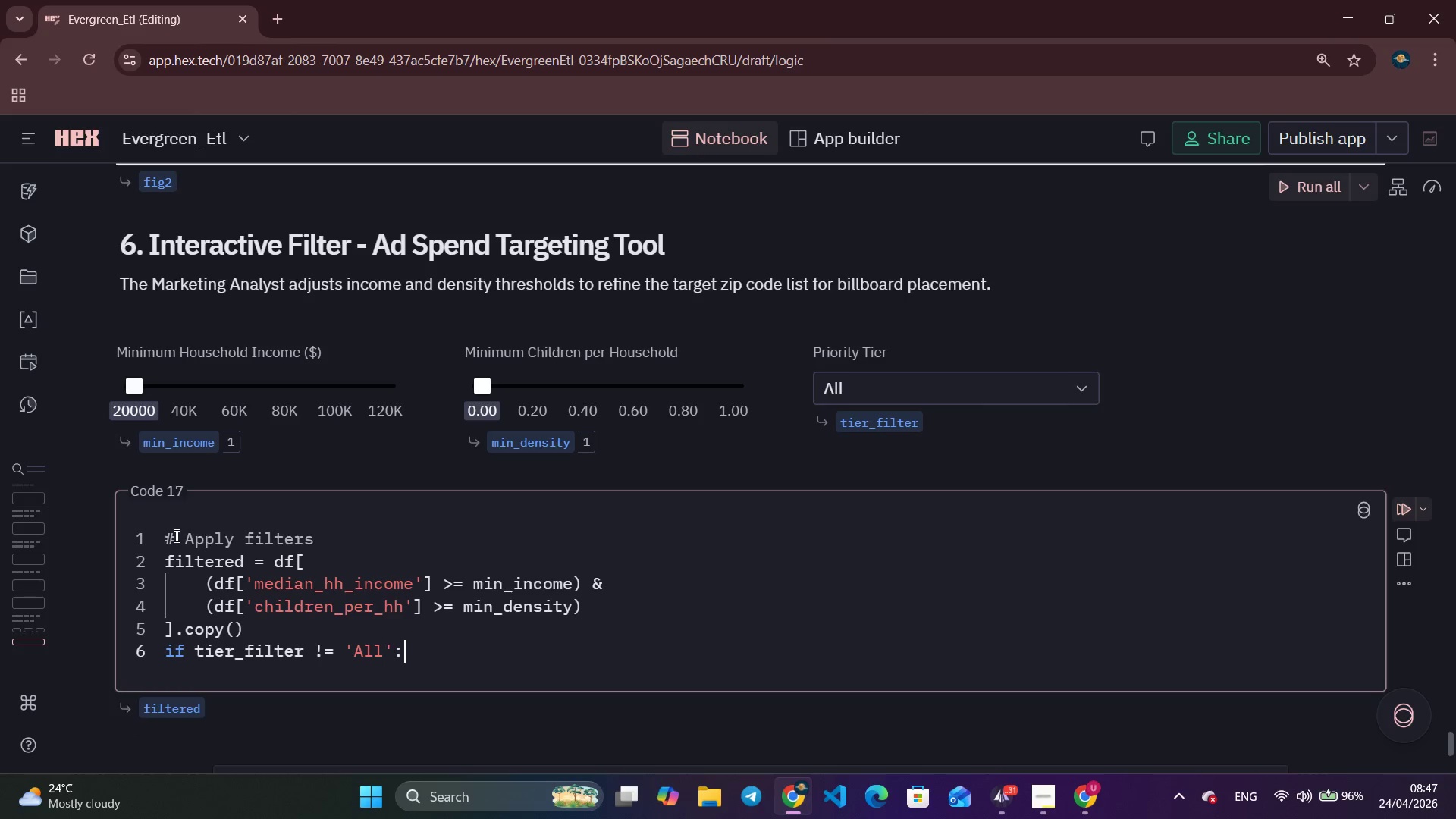 
key(Enter)
 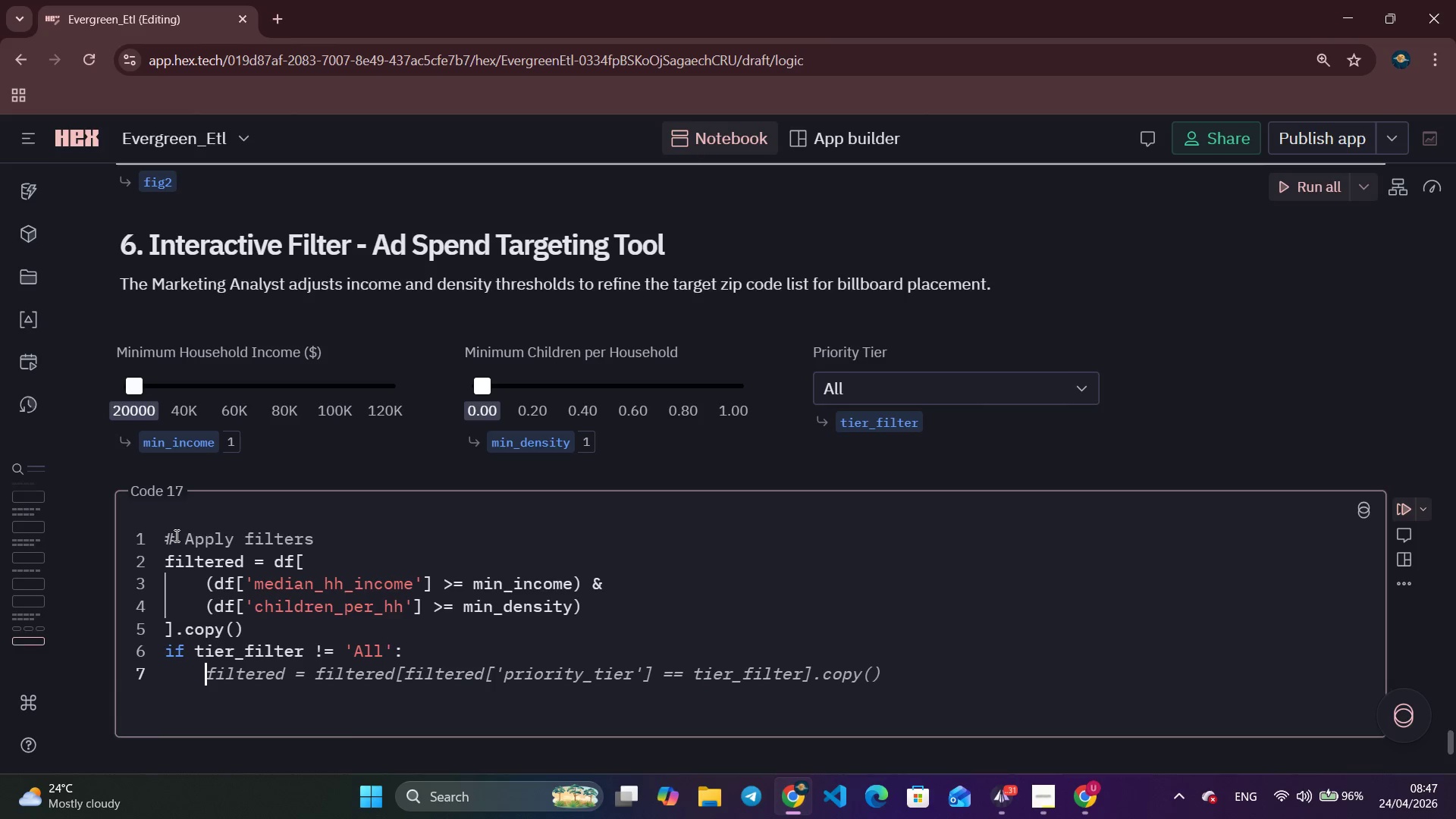 
type(filtered = filtered[filtered)
 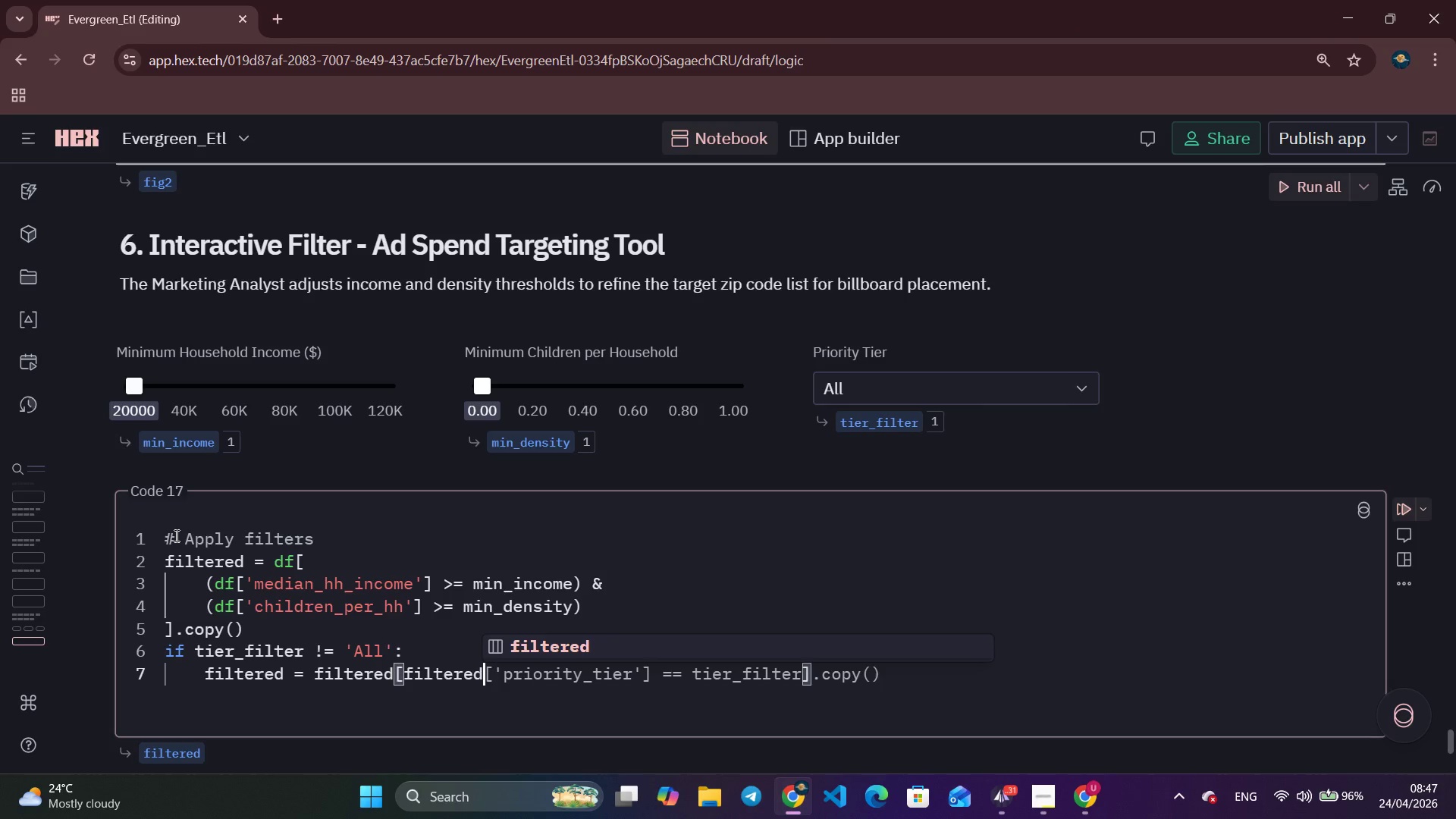 
wait(7.84)
 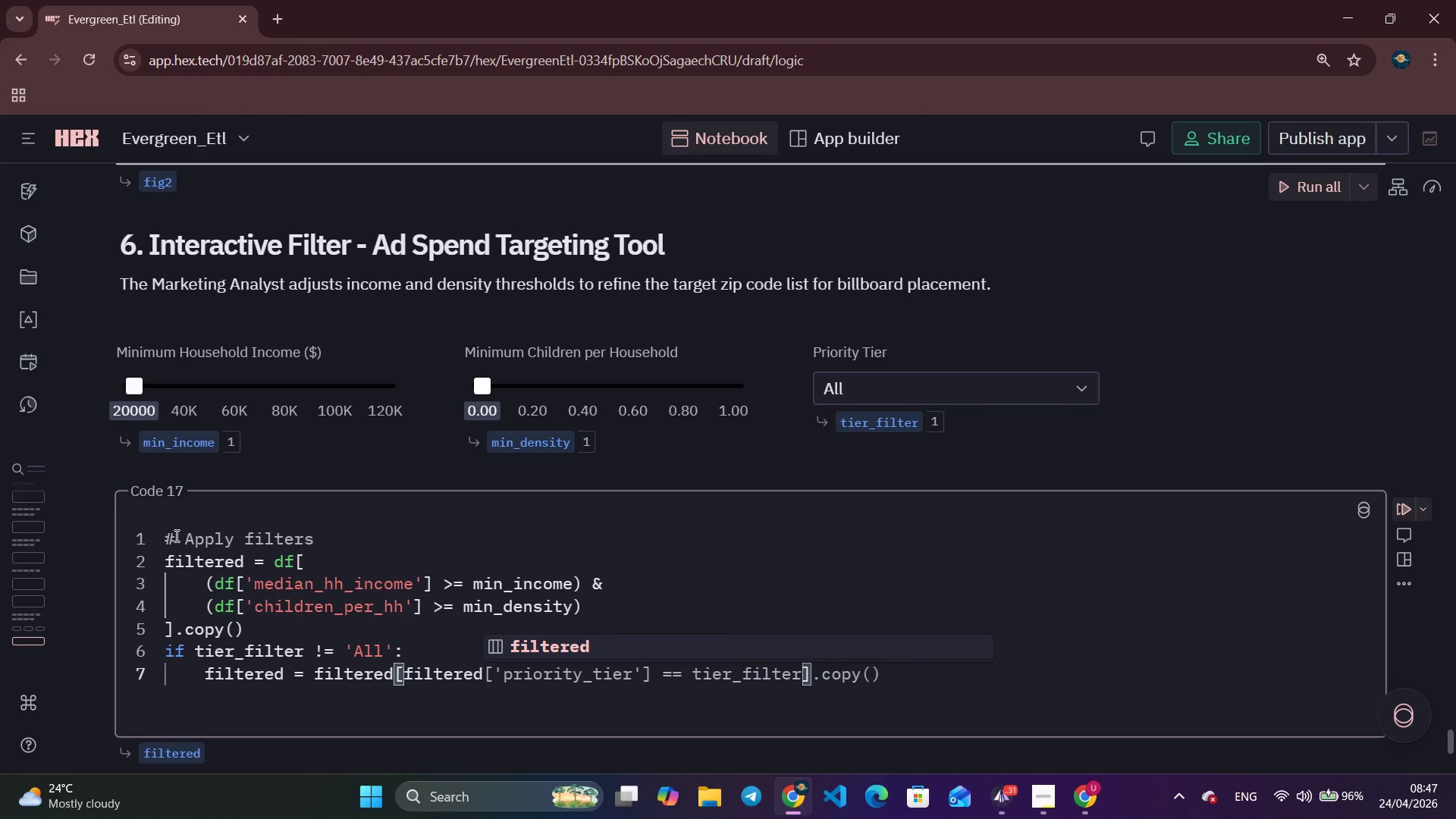 
key(Control+ArrowRight)
 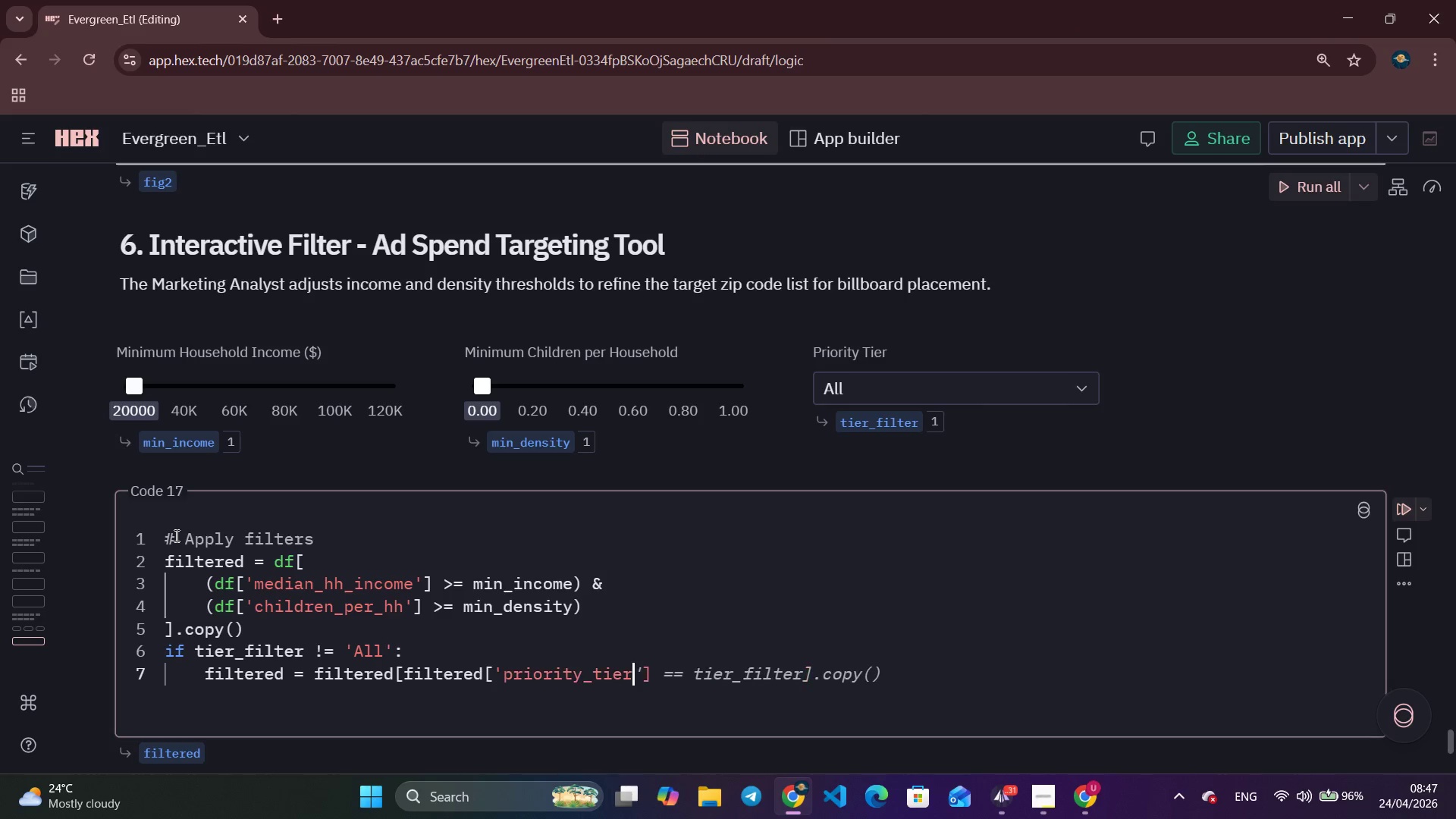 
key(Control+ArrowRight)
 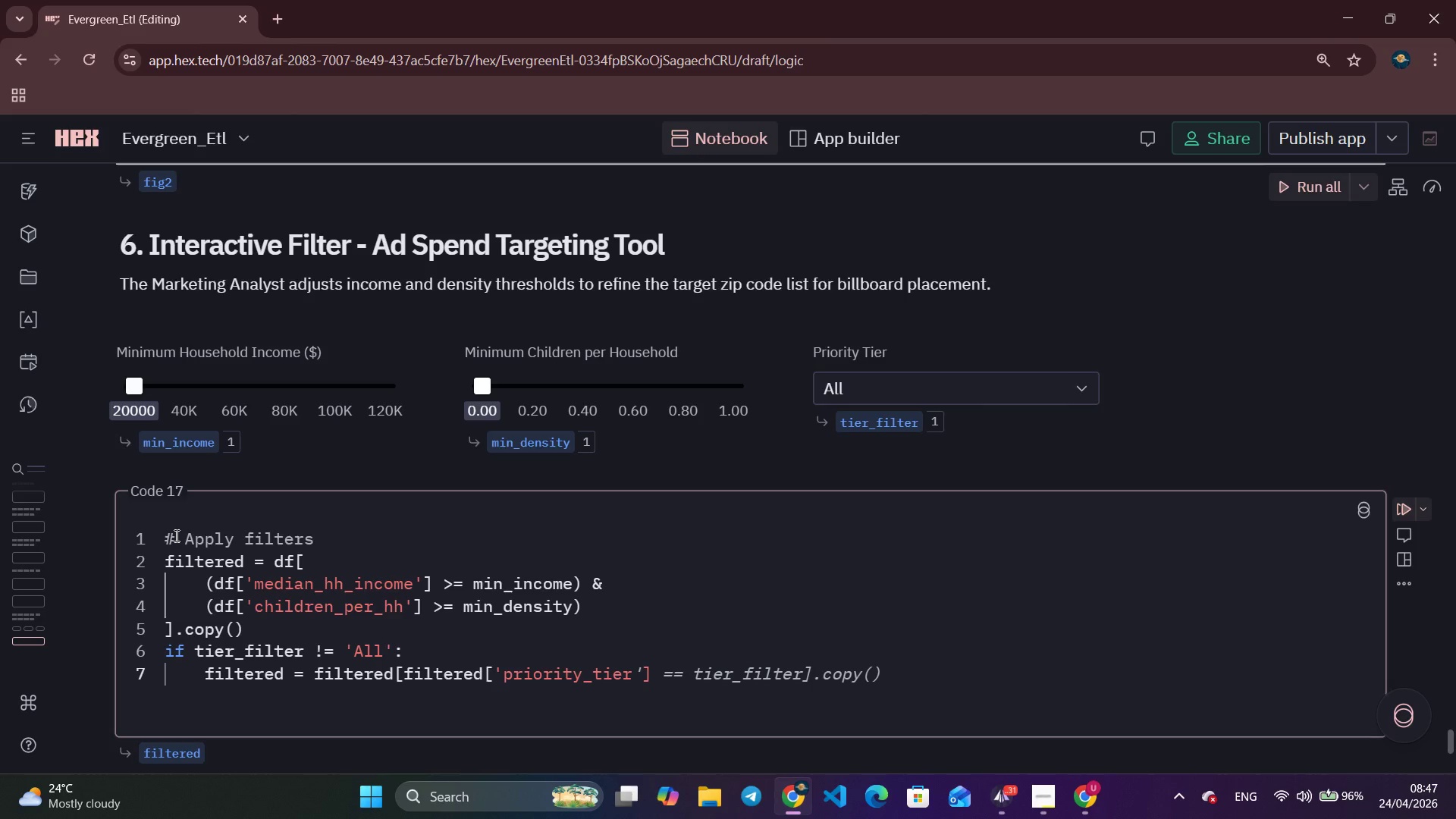 
key(Control+ControlLeft)
 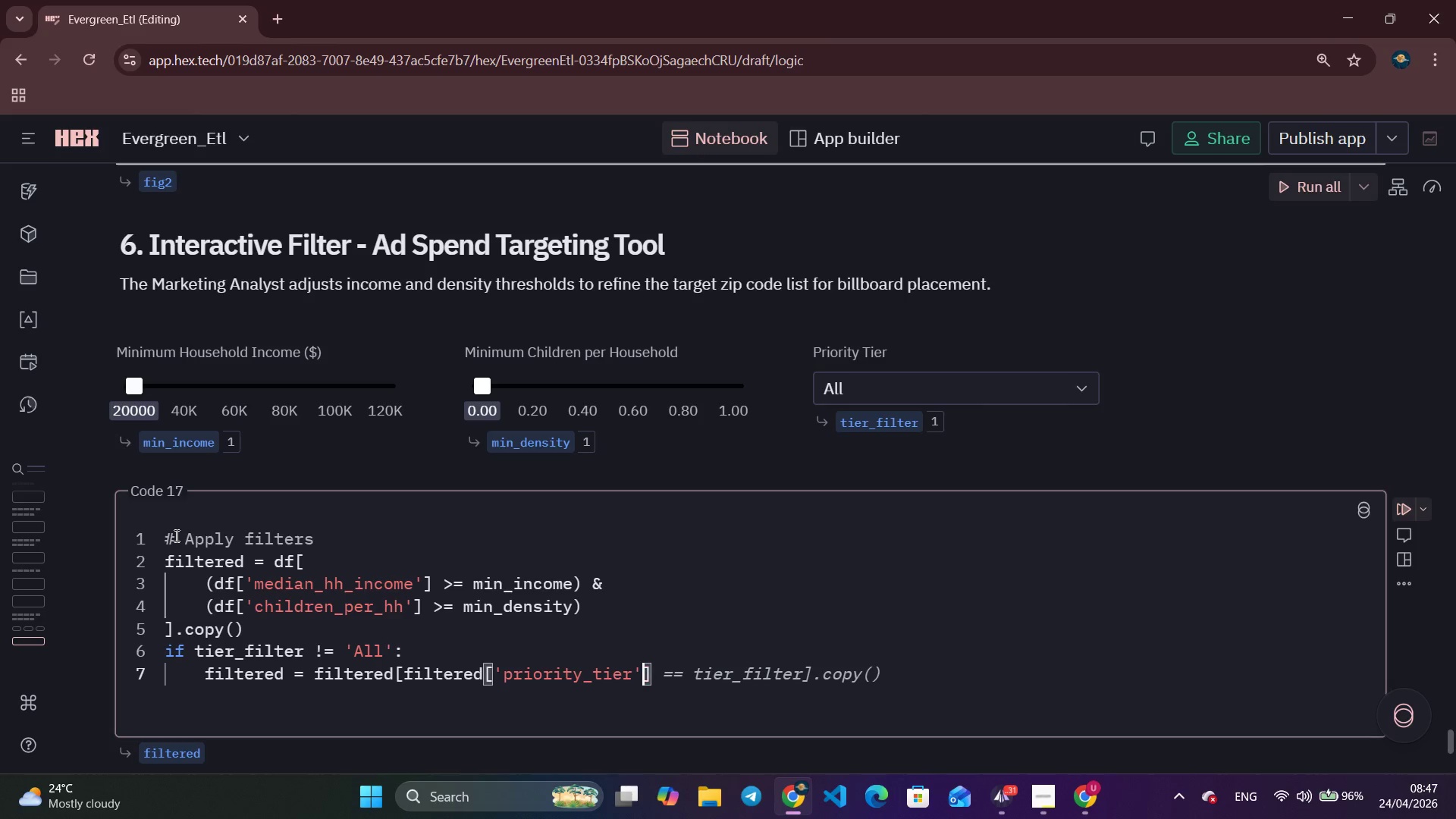 
key(Control+ArrowRight)
 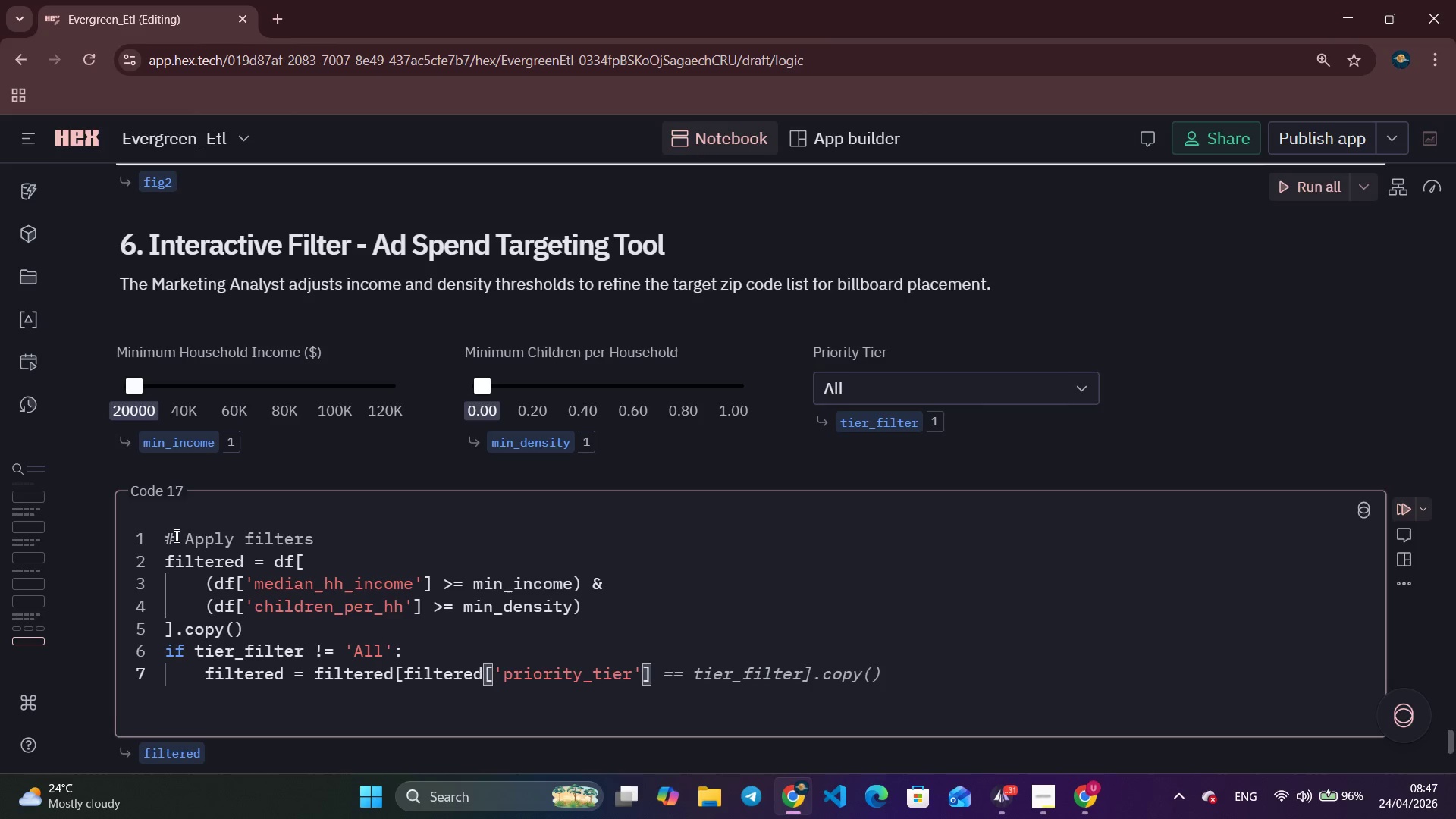 
key(ArrowRight)
 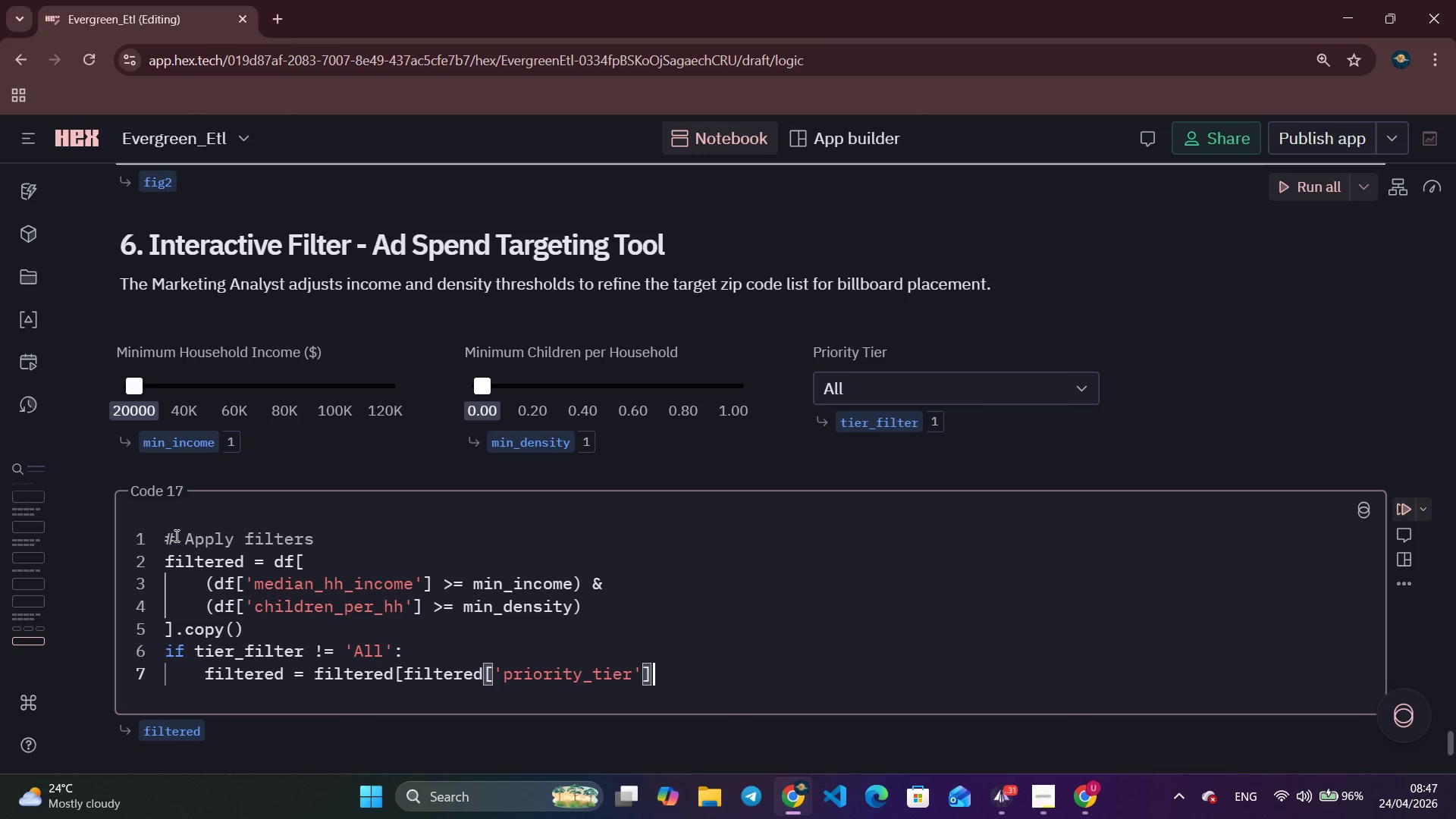 
type(.astype(str)
 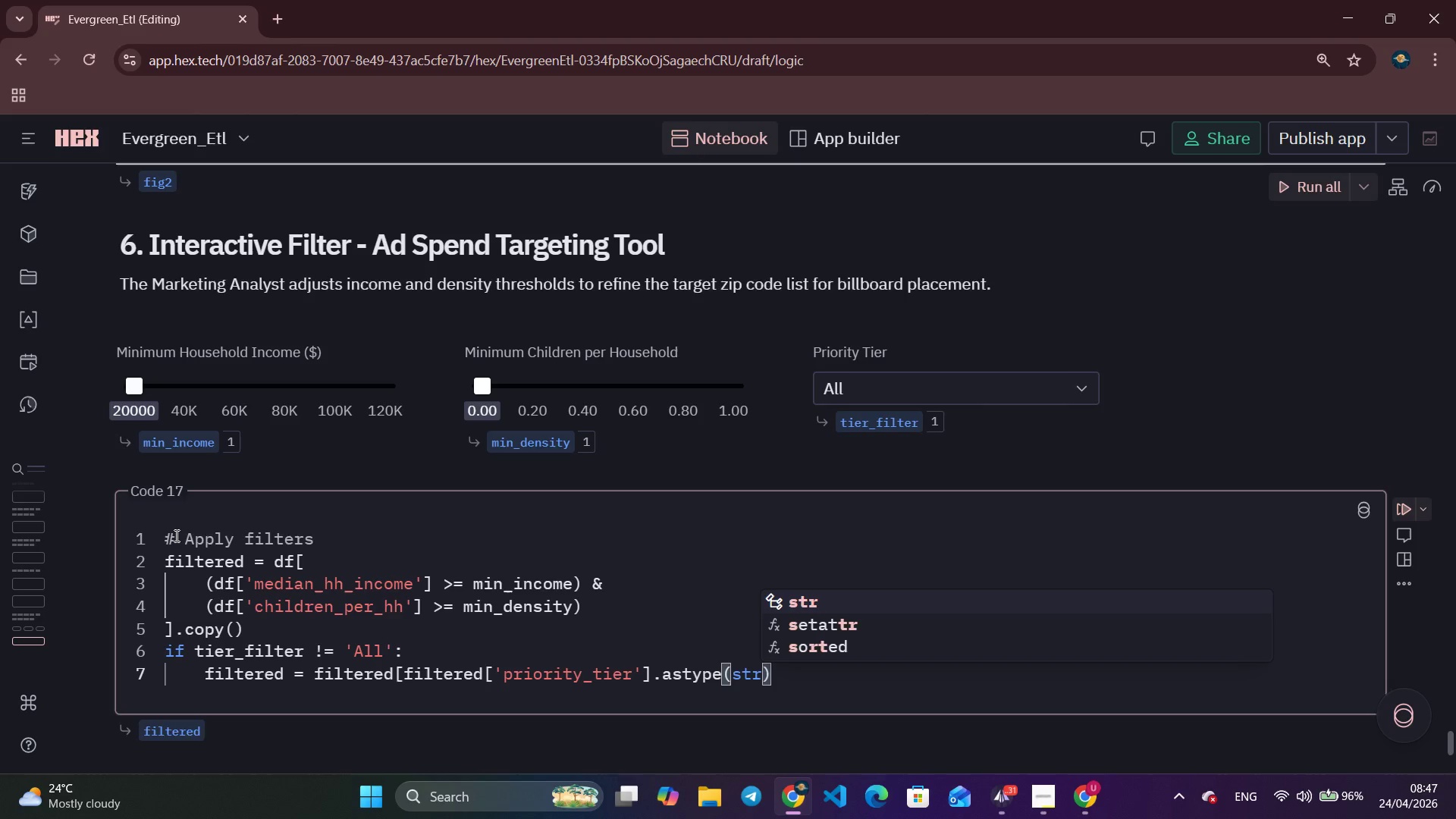 
key(ArrowRight)
 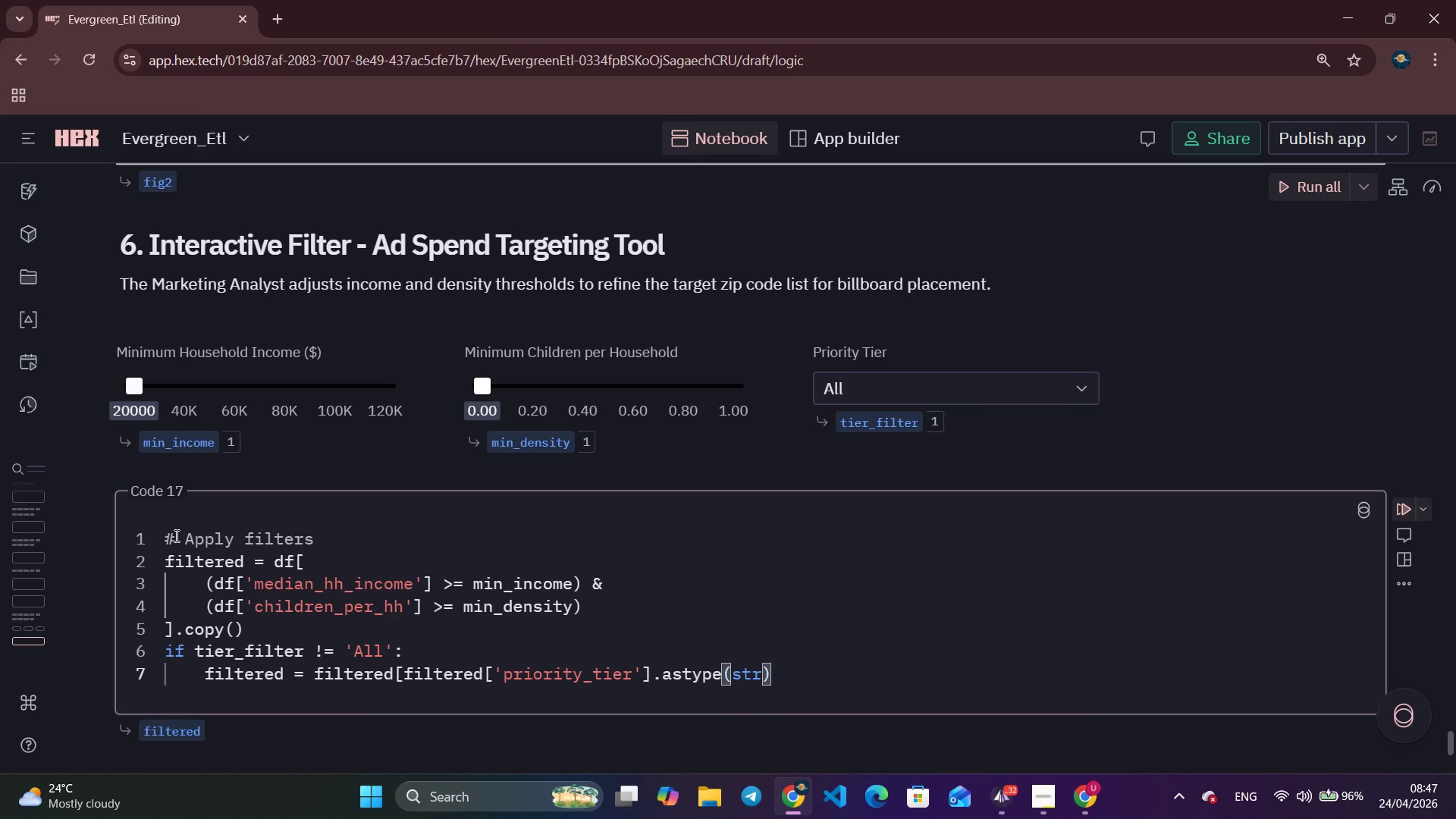 
type( == tier_filter)
 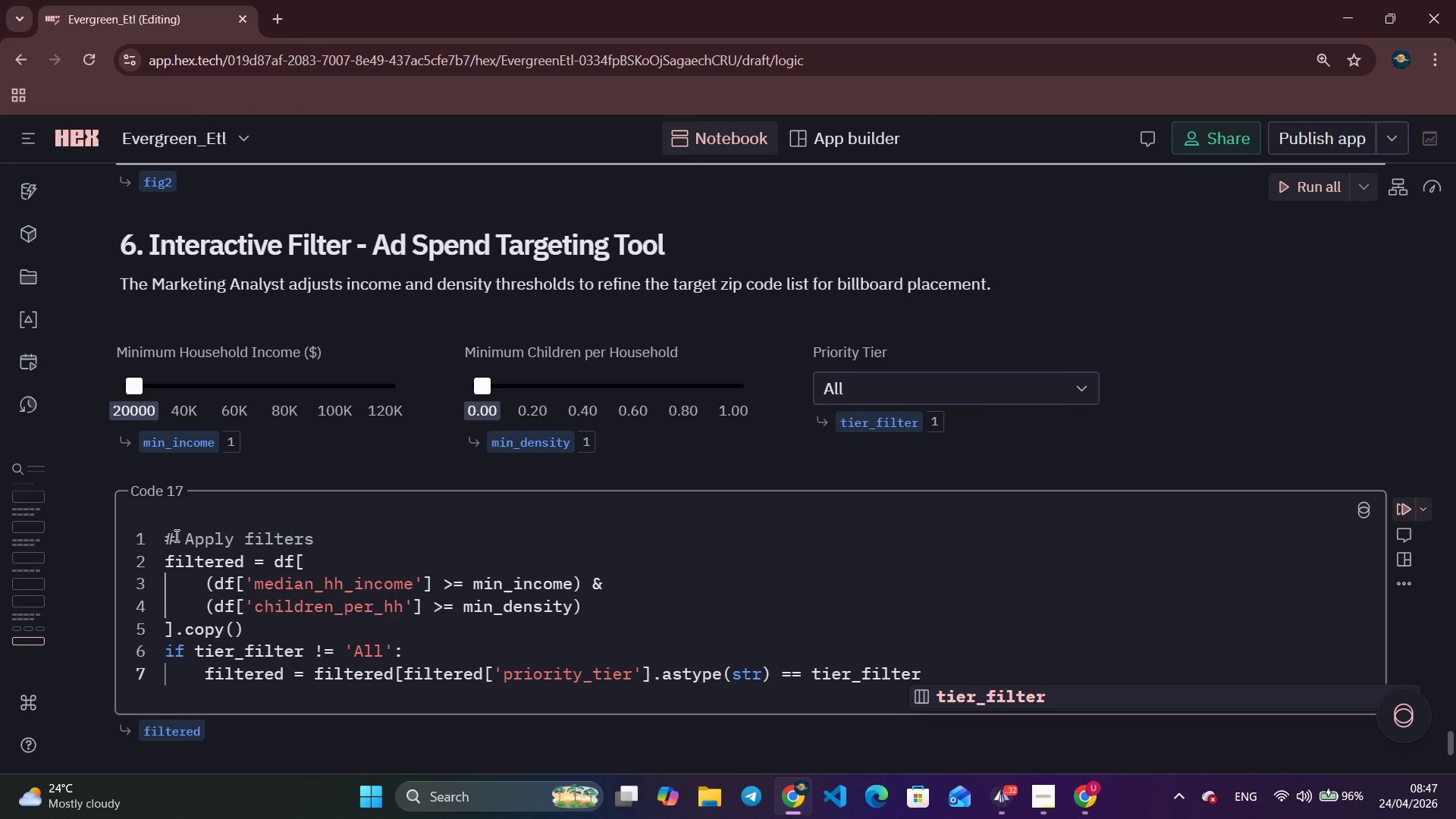 
key(Enter)
 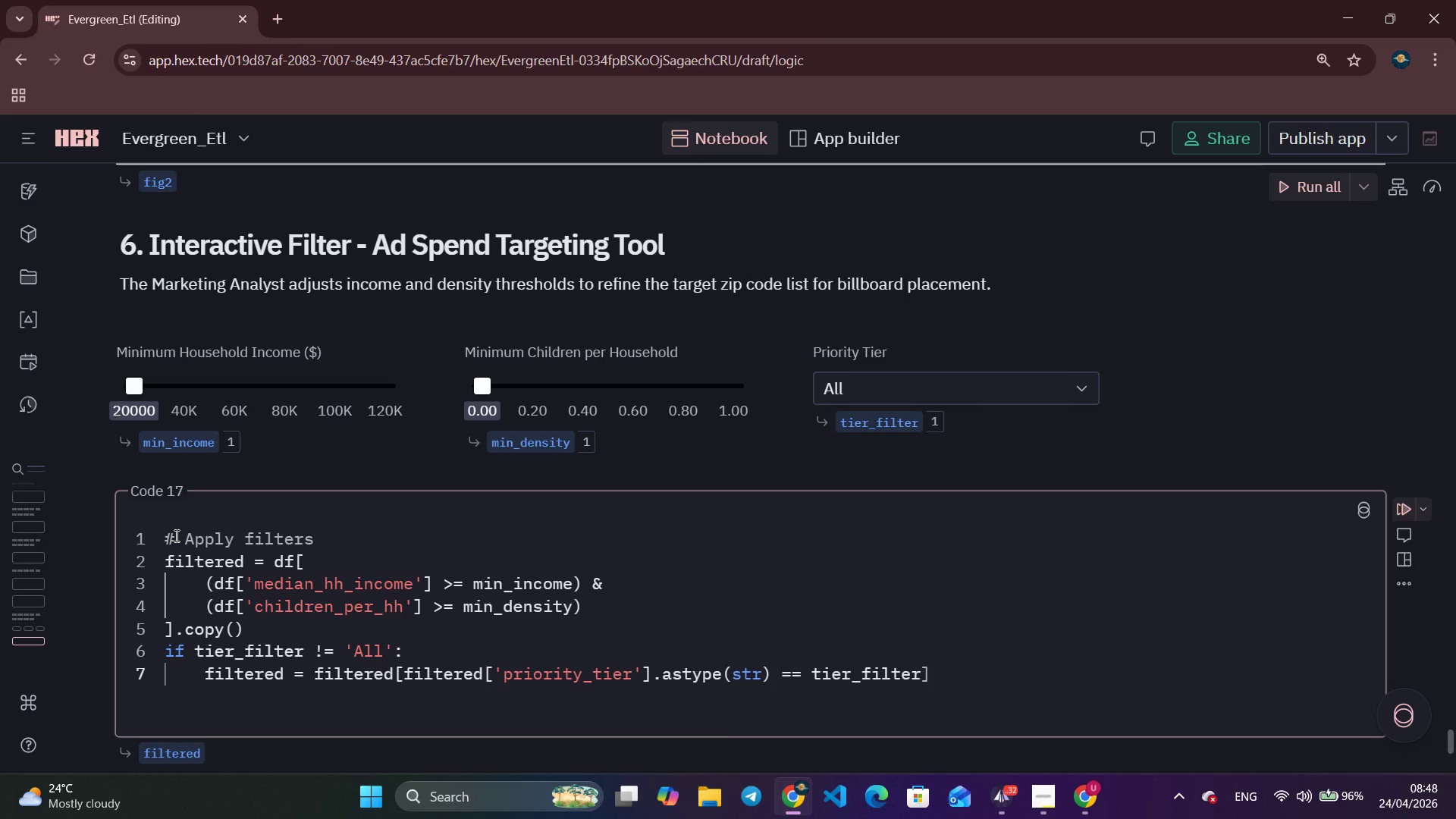 
key(BracketRight)
 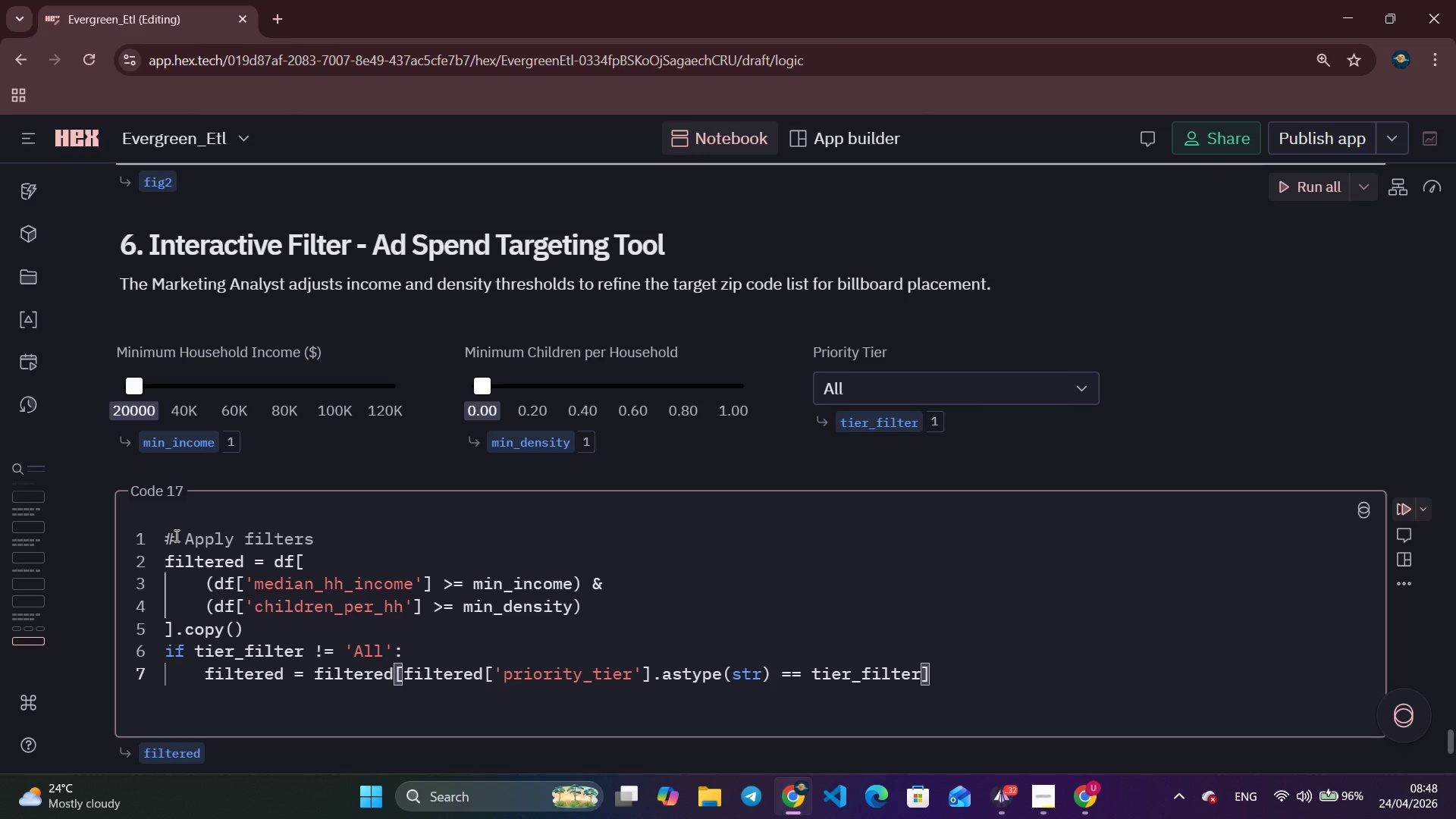 
key(Enter)
 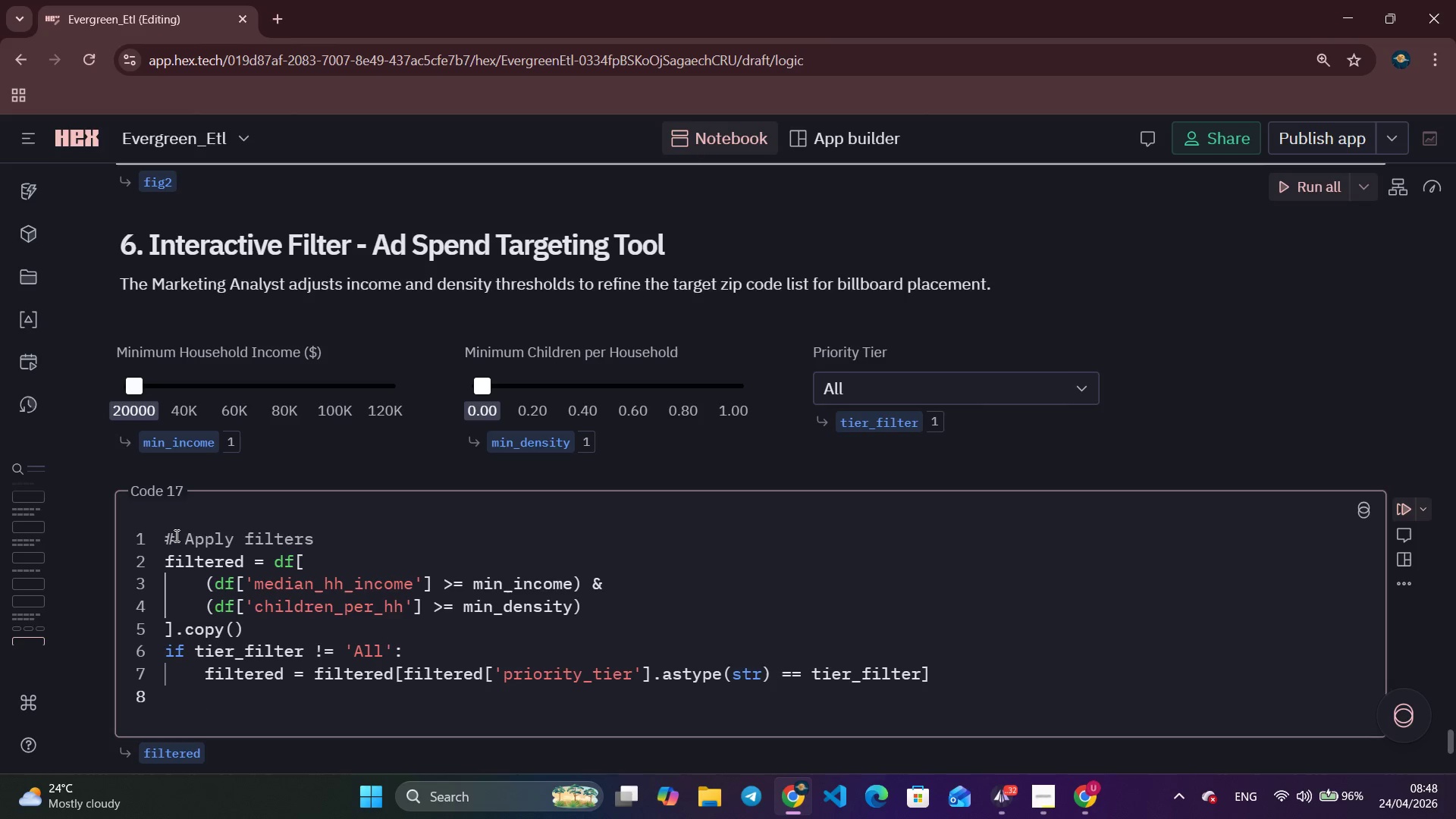 
key(Backspace)
 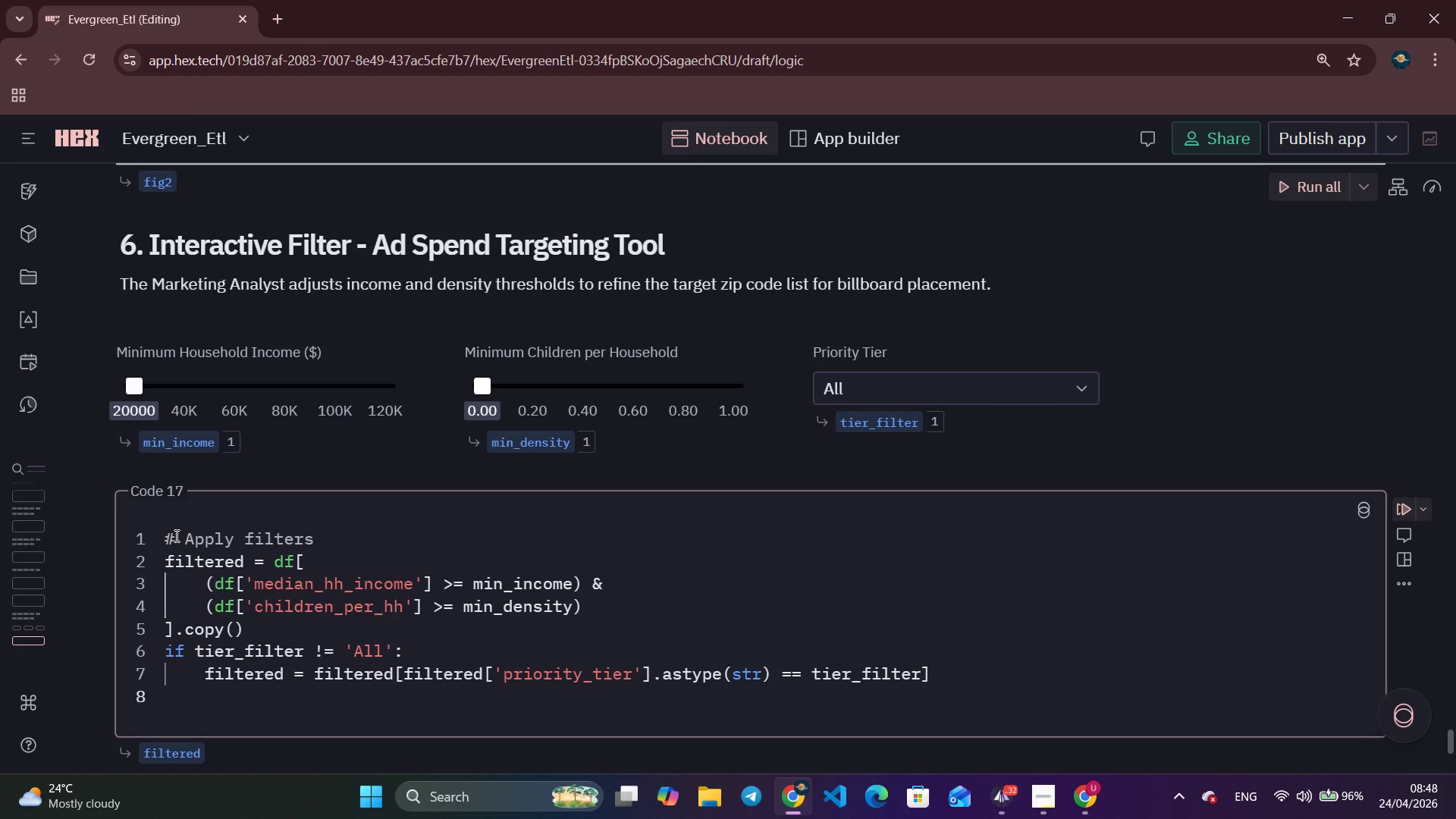 
key(Enter)
 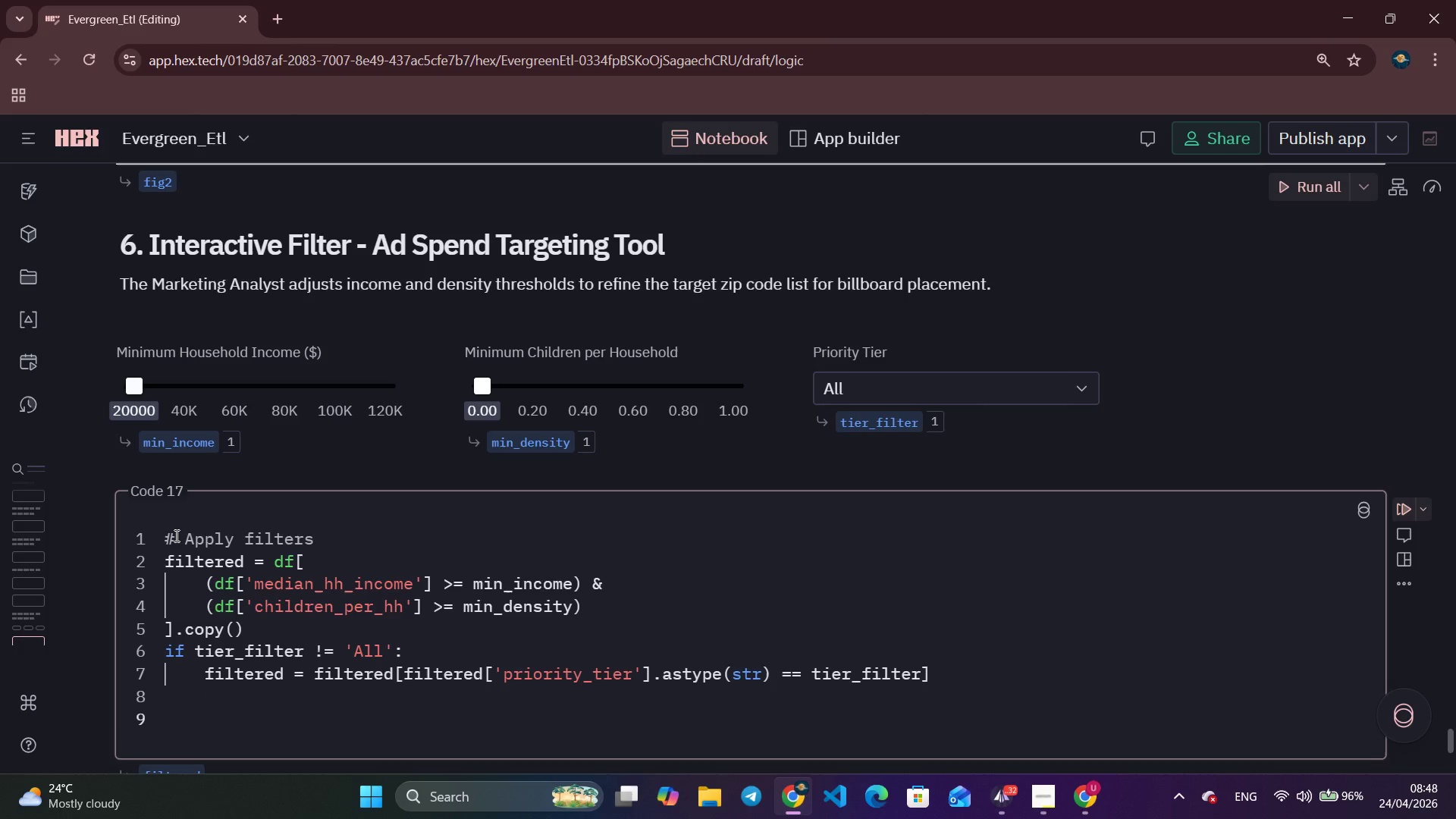 
type(filtered = filtered.sort_values)
 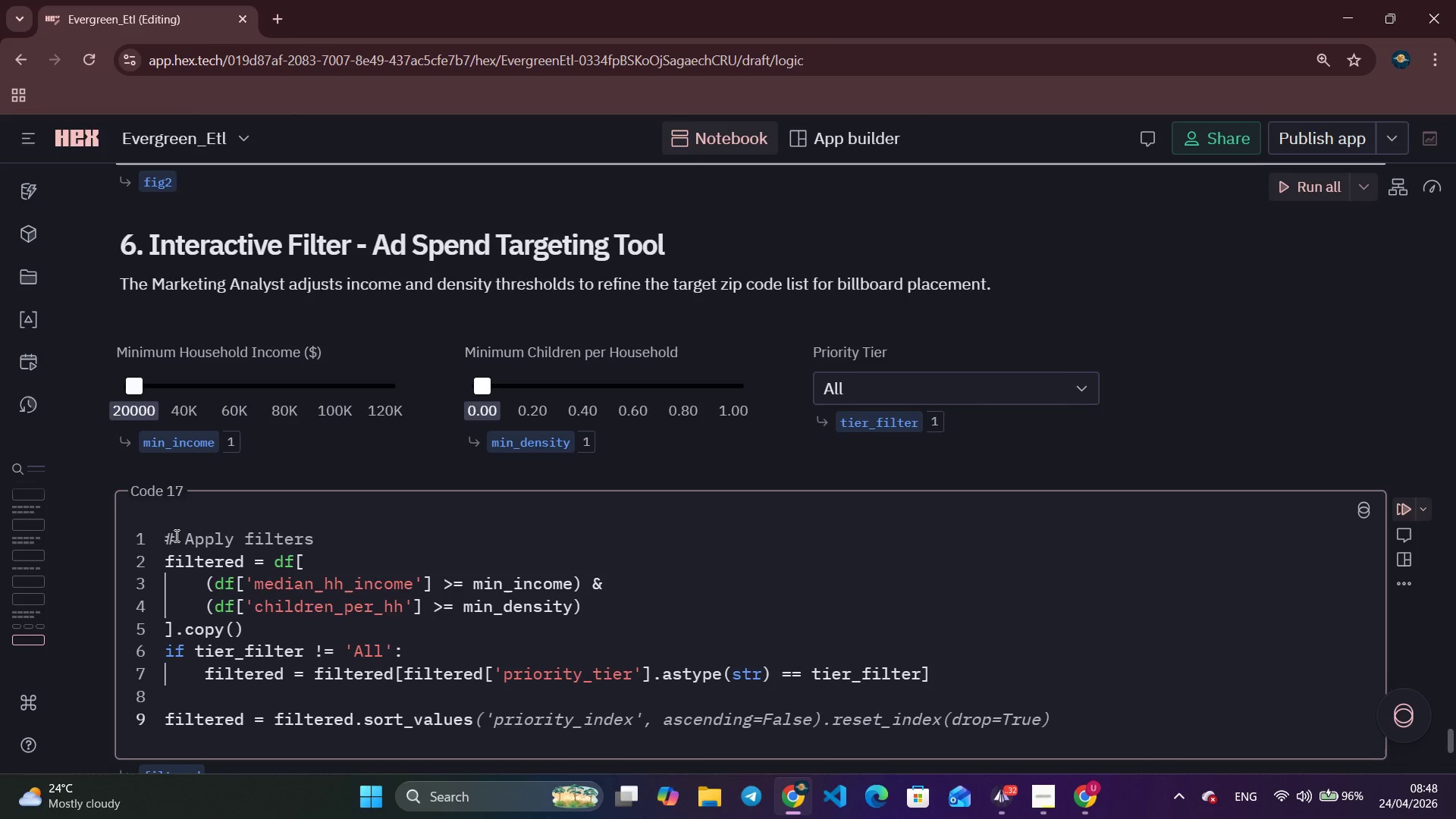 
key(Control+ArrowRight)
 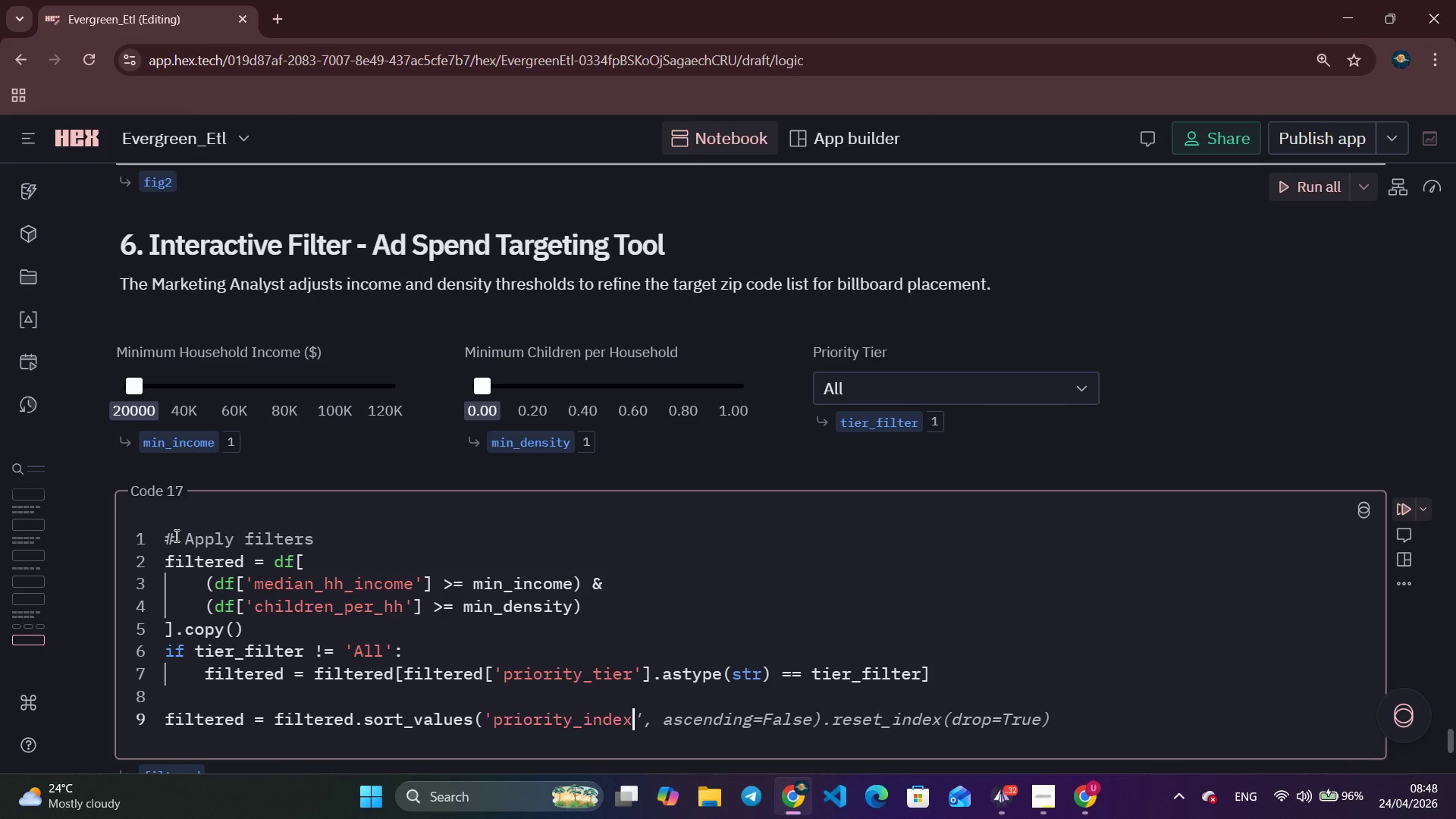 
key(Control+ArrowRight)
 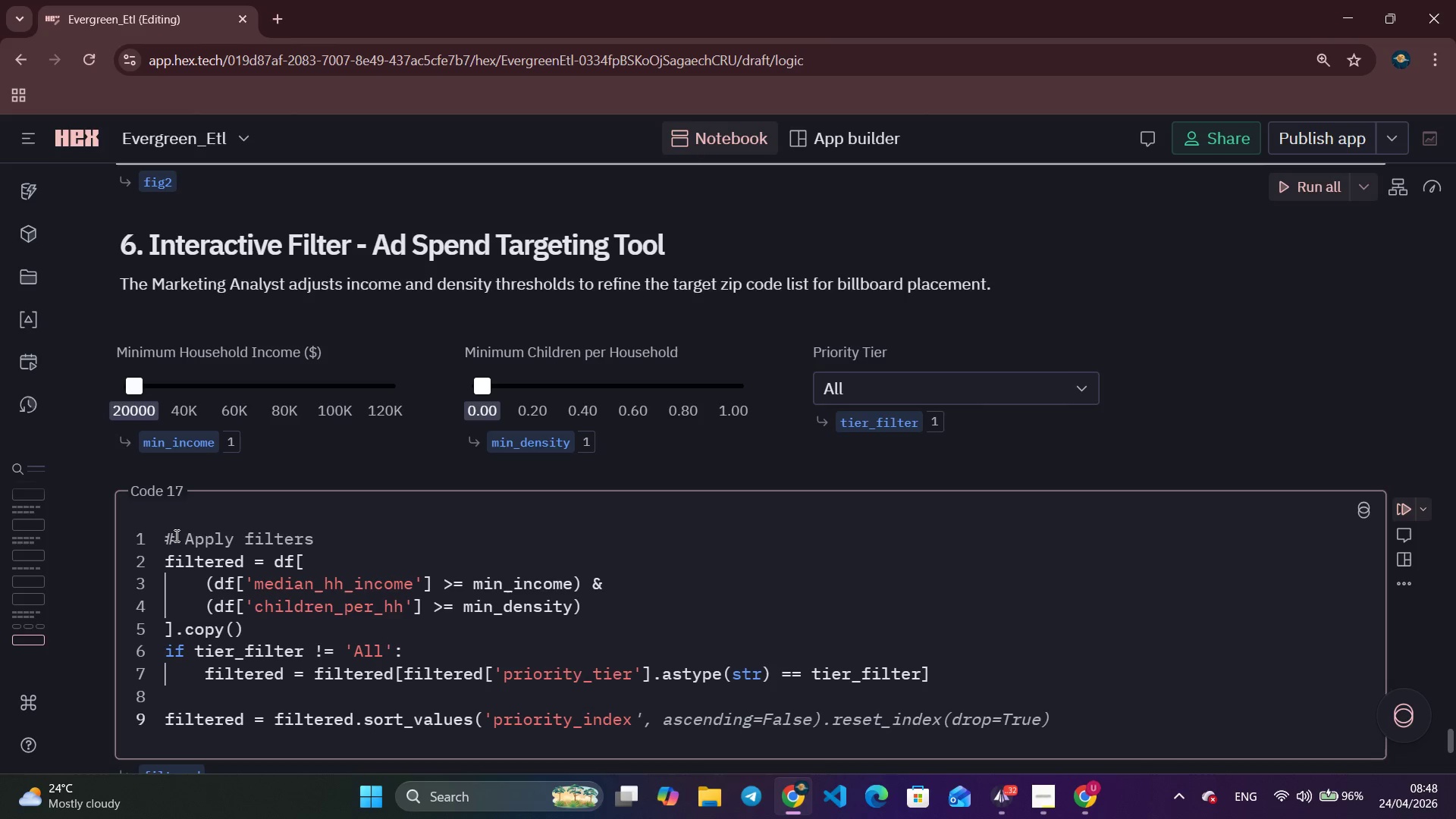 
key(Control+ArrowRight)
 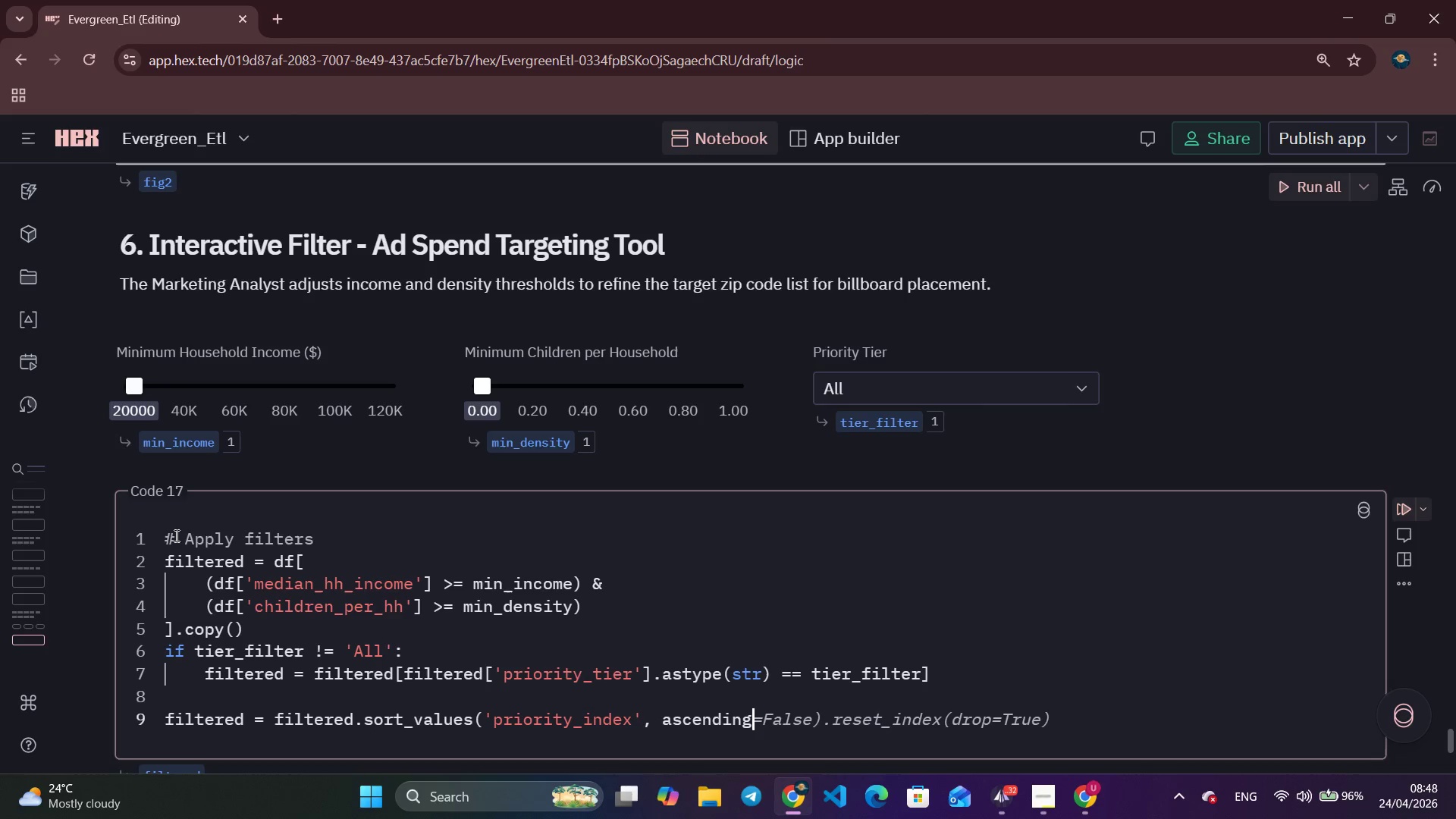 
key(Control+ArrowRight)
 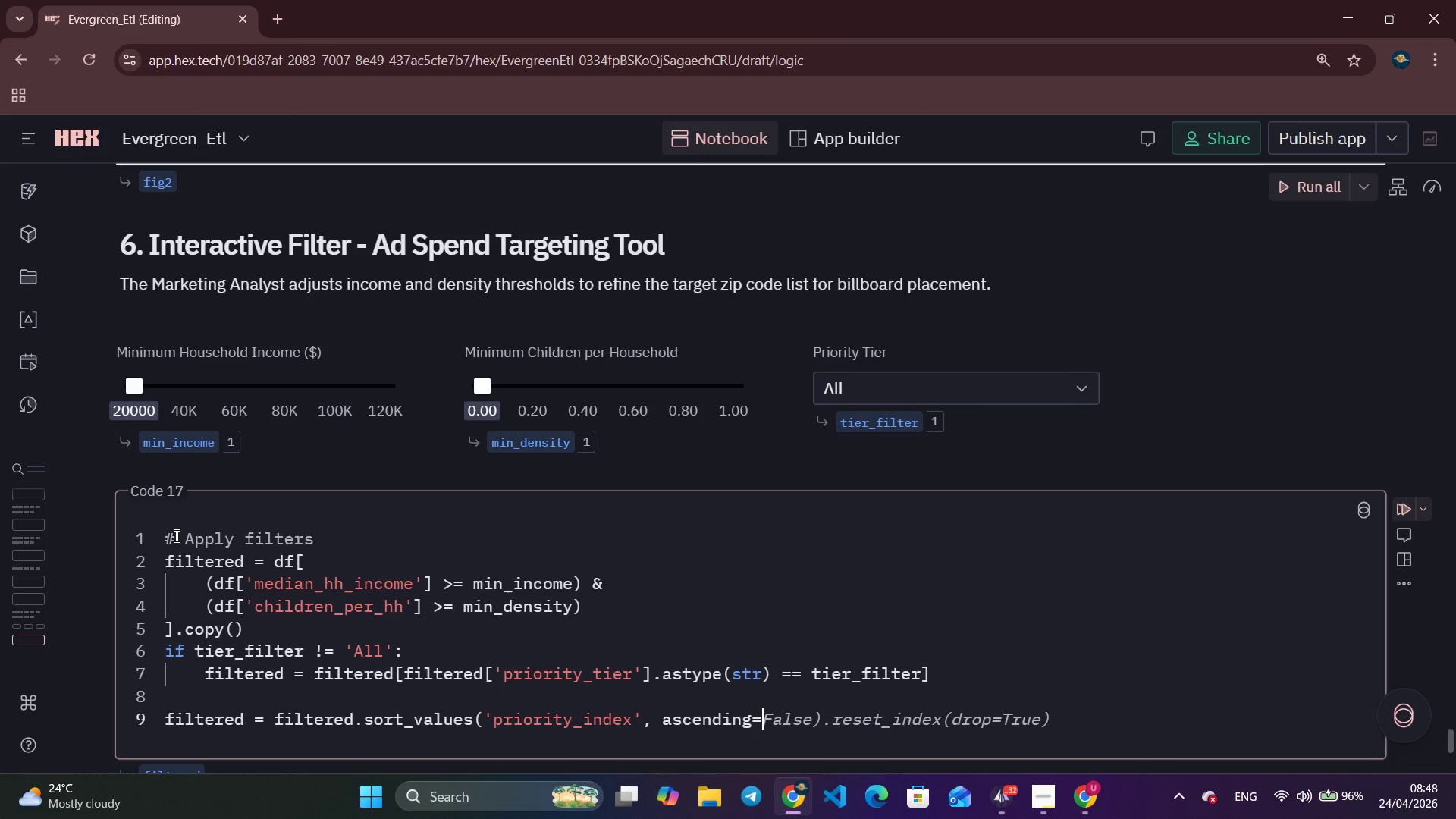 
key(Control+ArrowRight)
 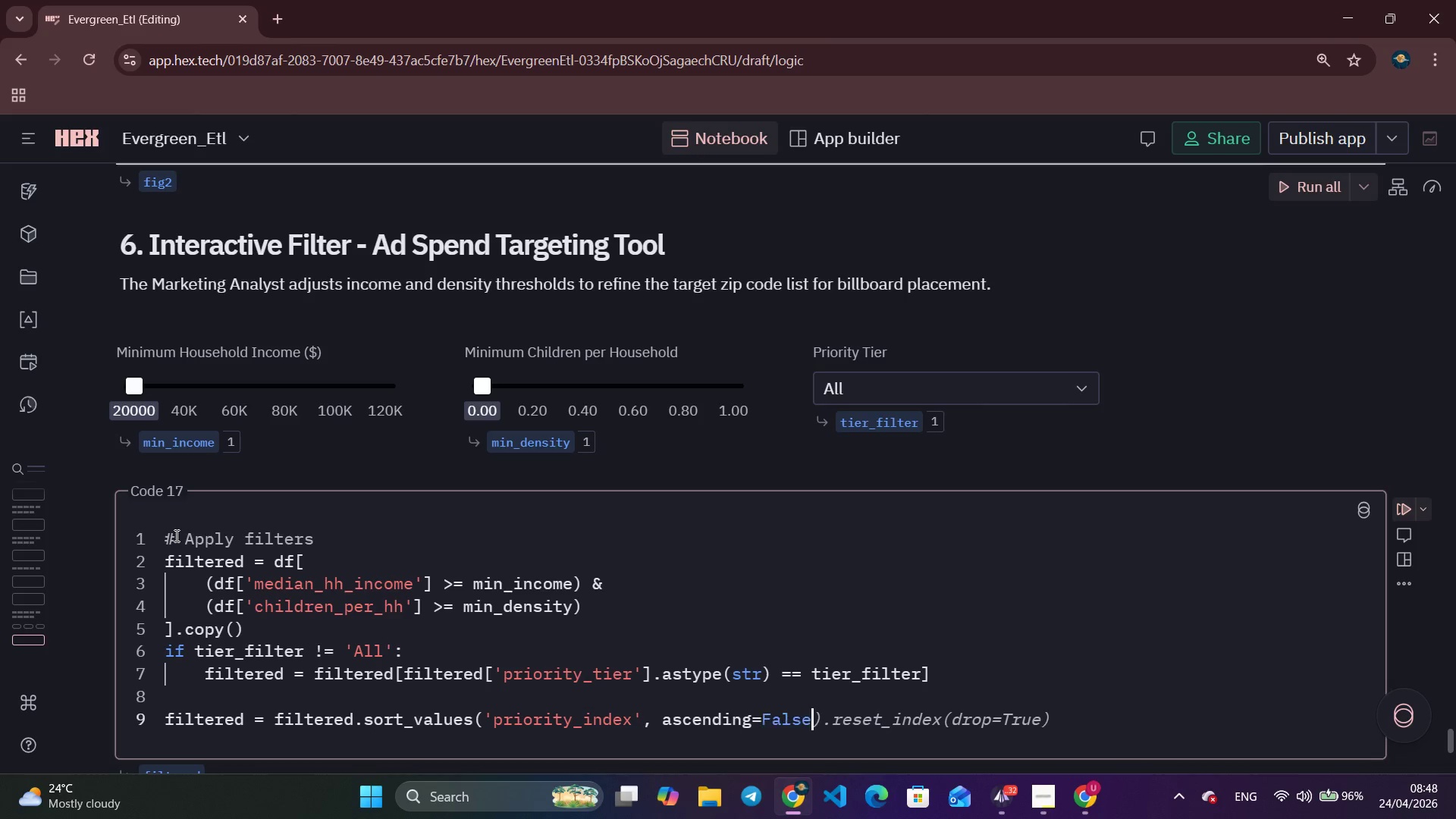 
key(Control+ArrowRight)
 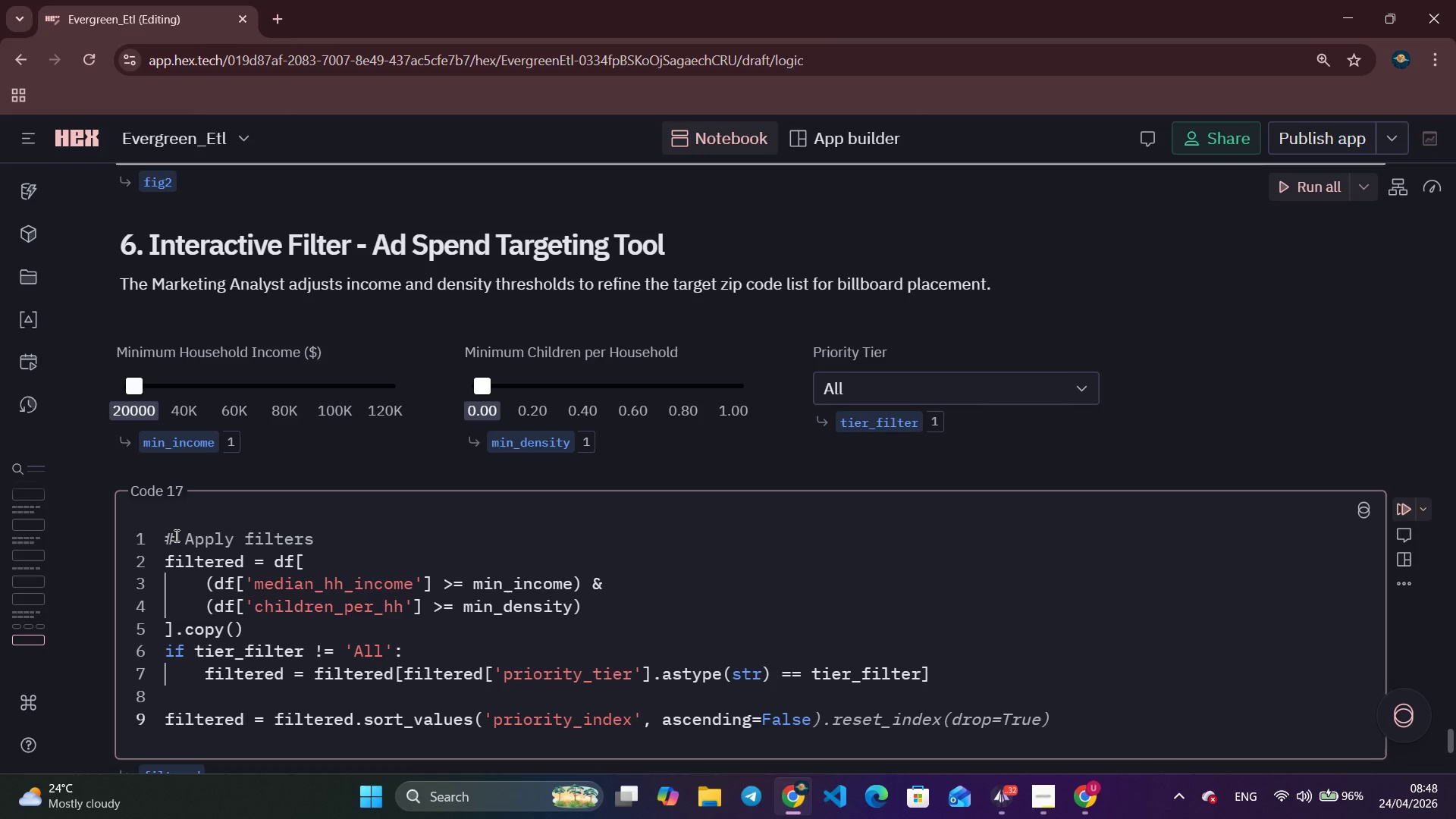 
wait(18.95)
 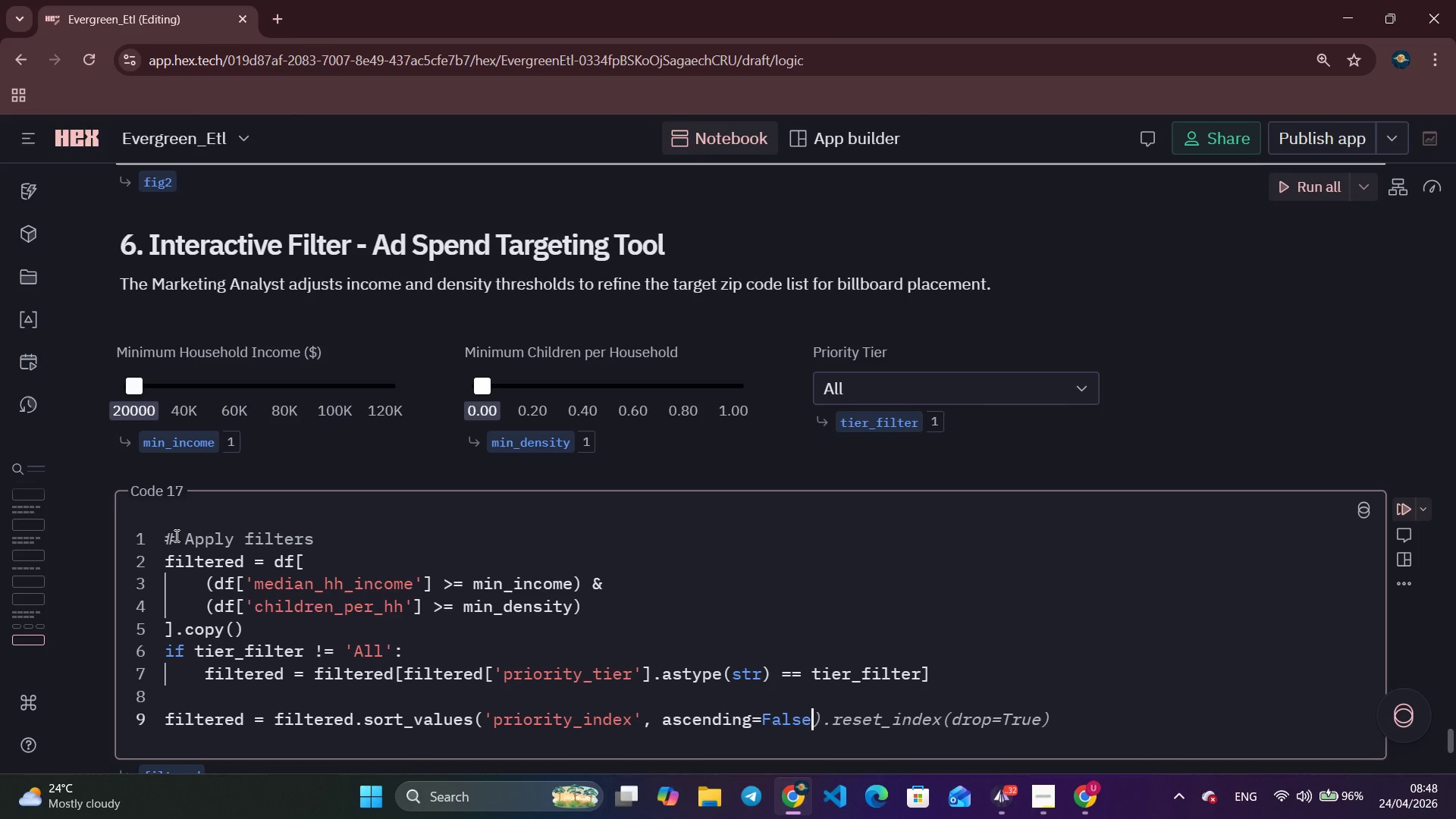 
key(Control+ArrowRight)
 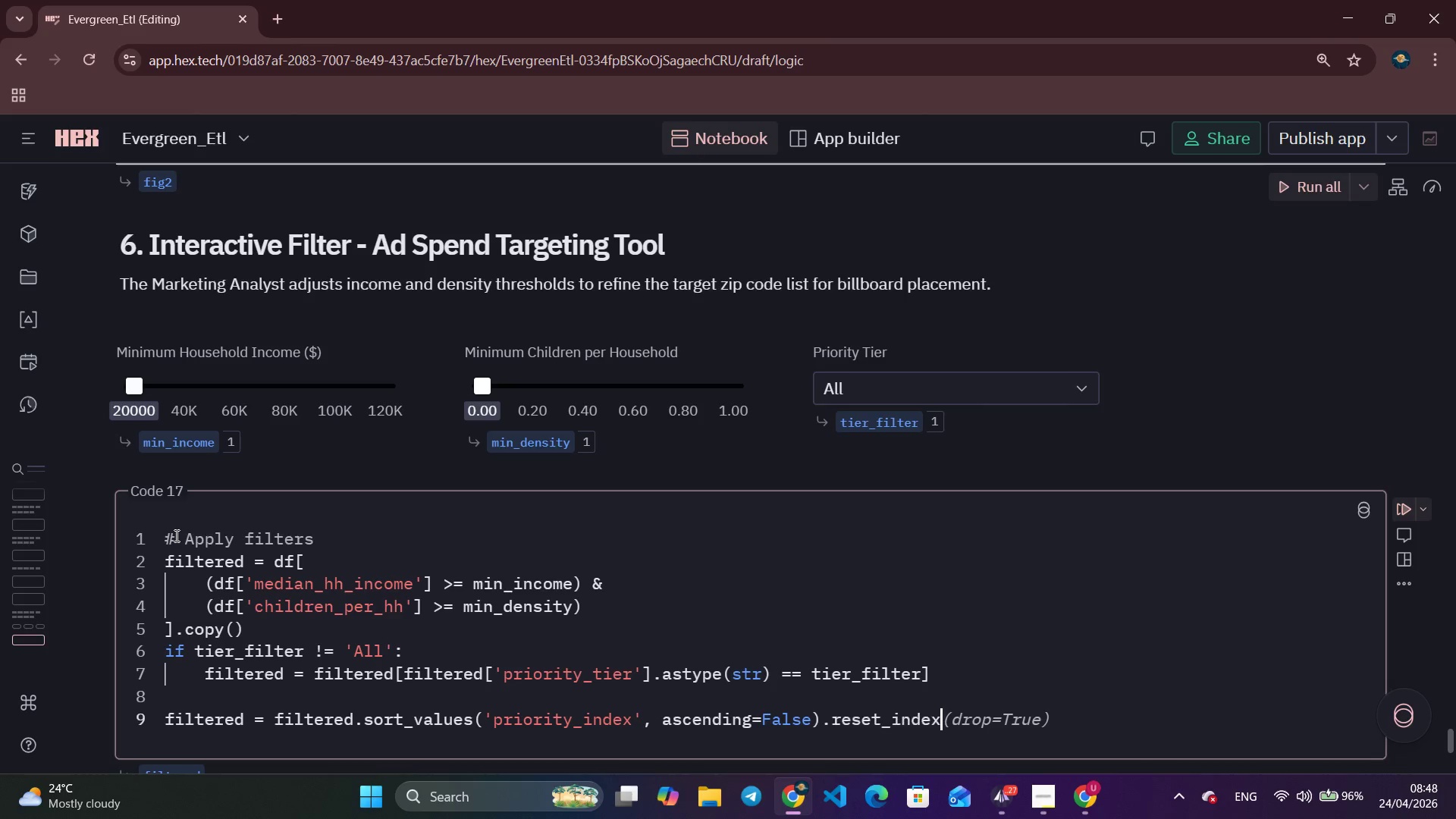 
key(Control+ArrowRight)
 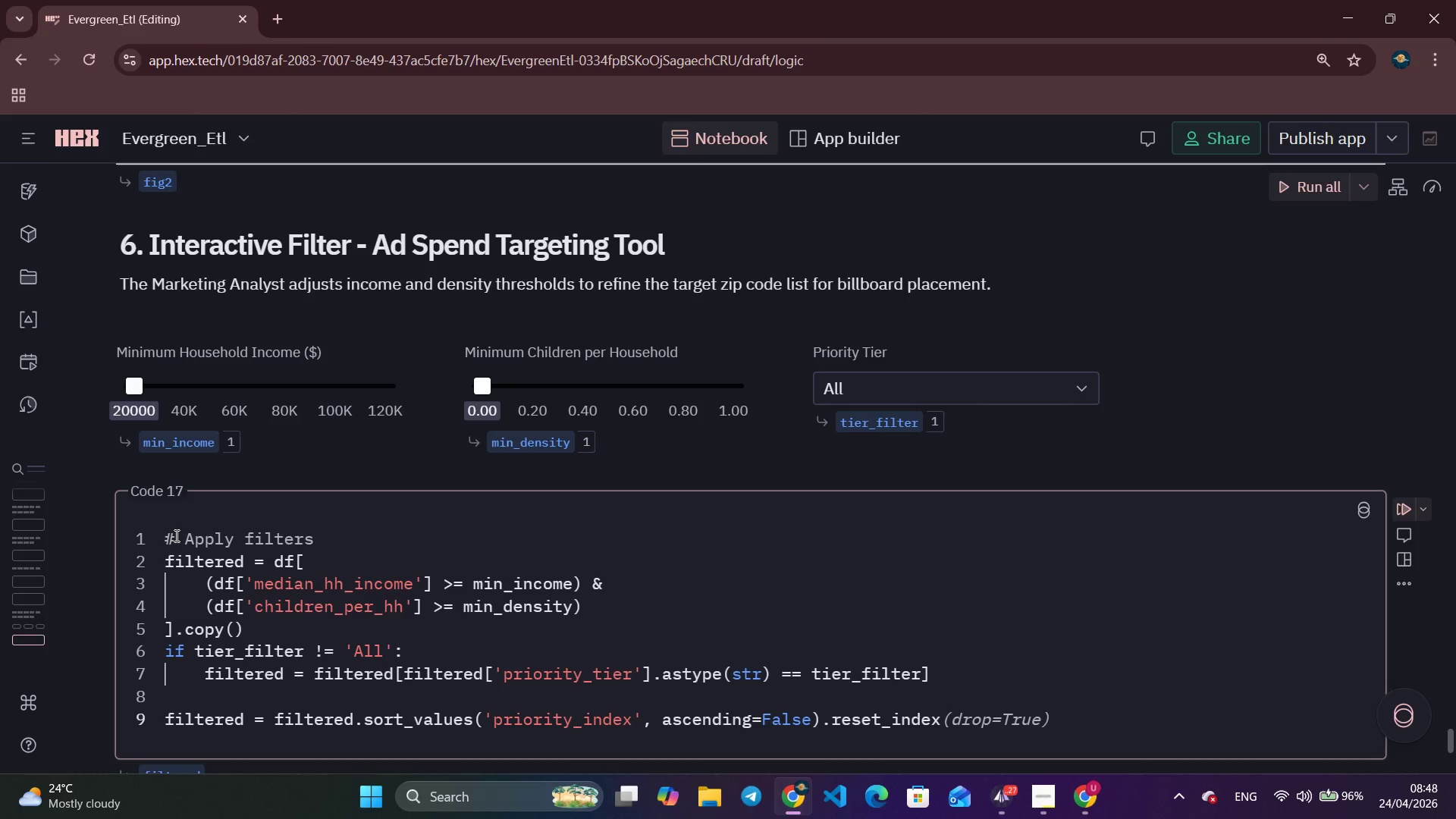 
key(Control+ArrowRight)
 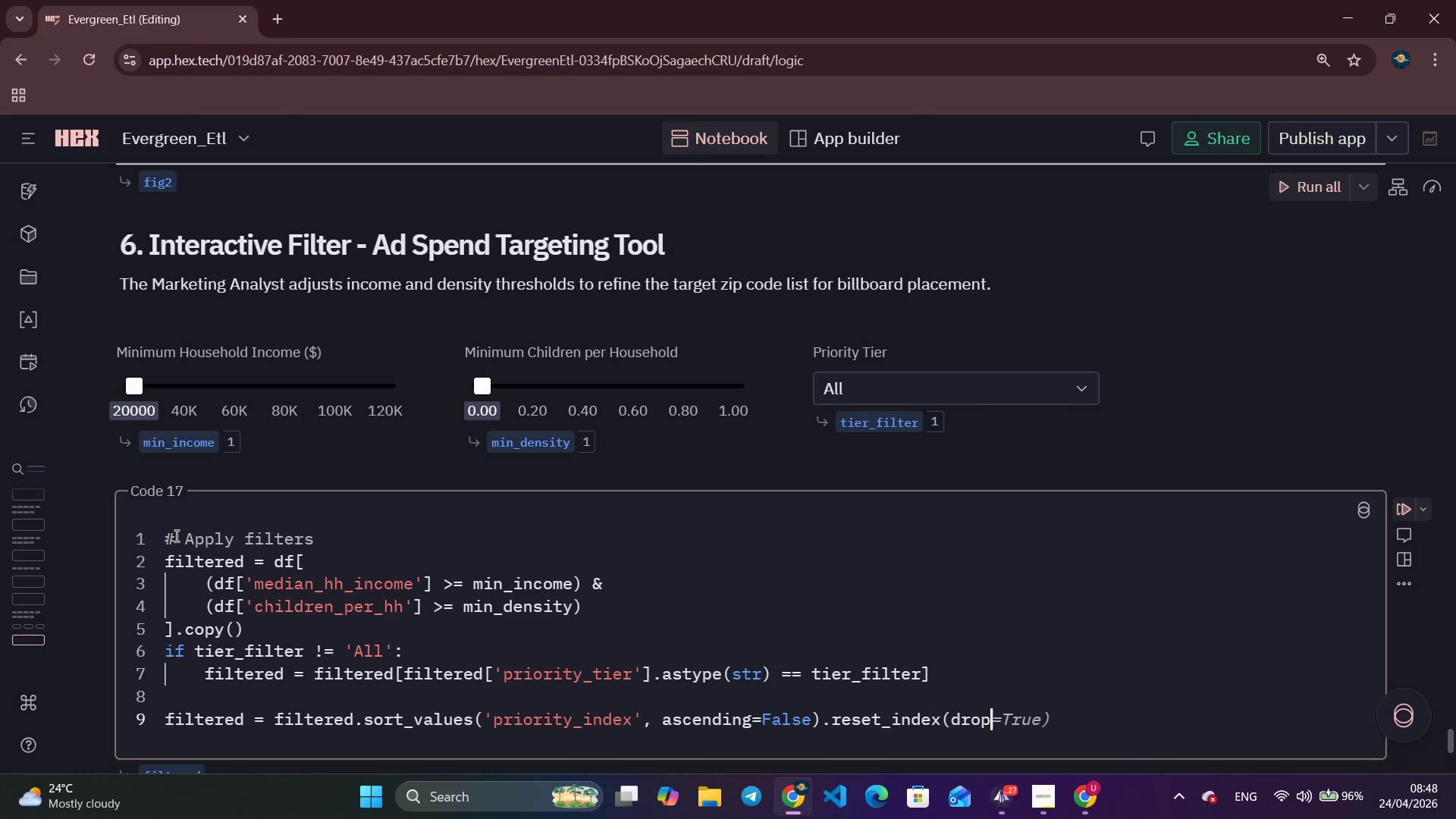 
key(Control+ArrowRight)
 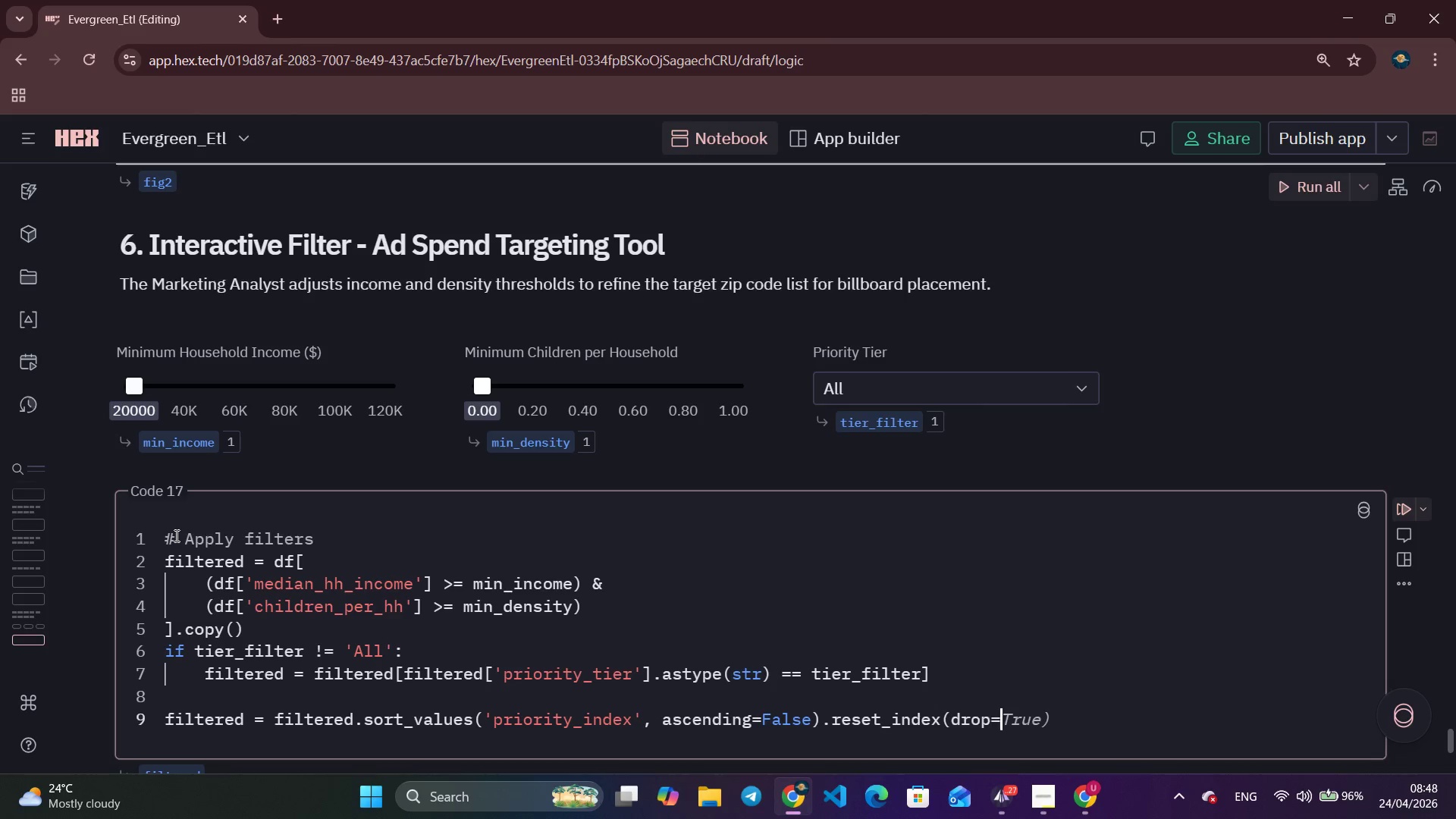 
key(Control+ArrowRight)
 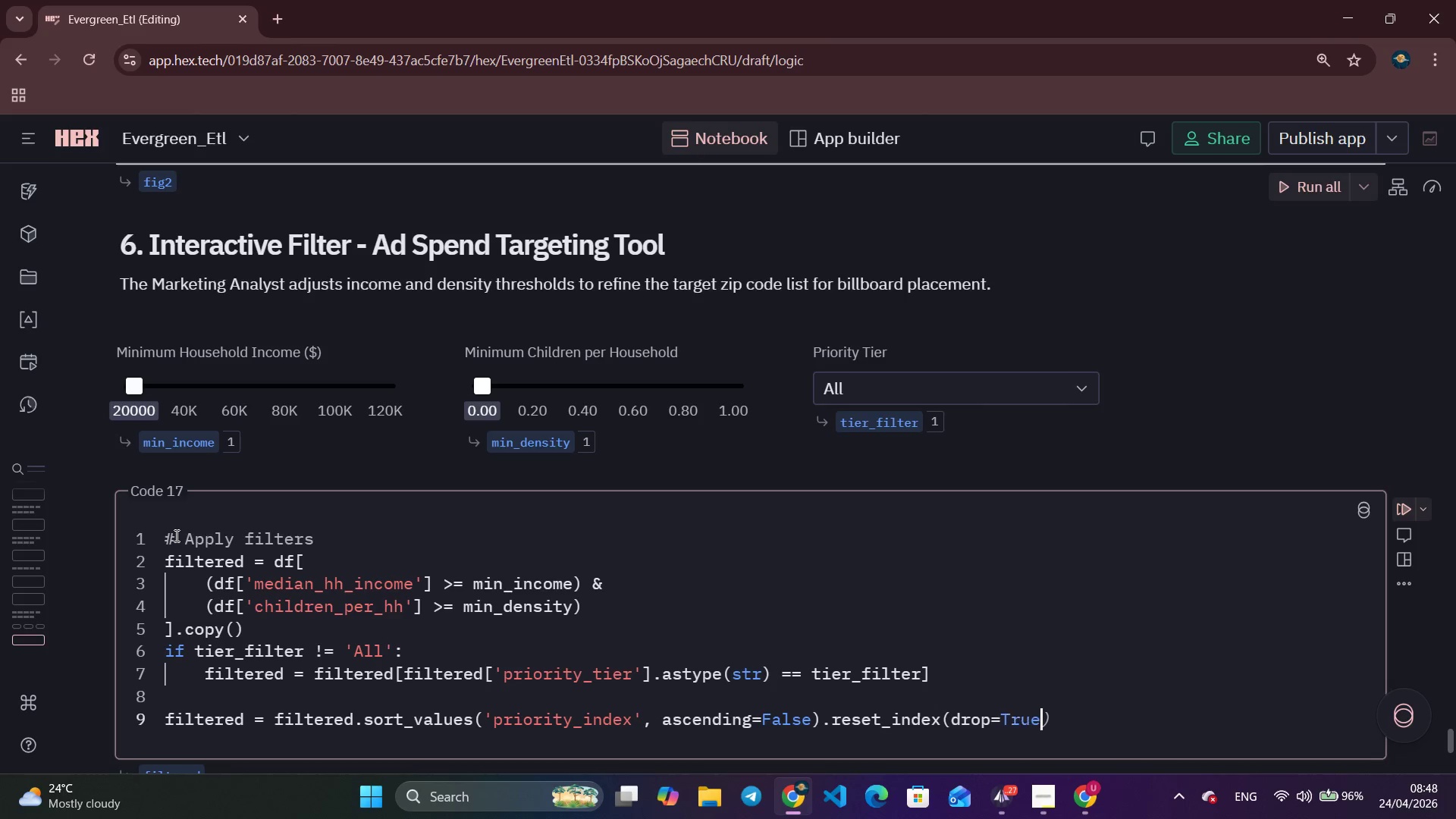 
key(Control+ArrowRight)
 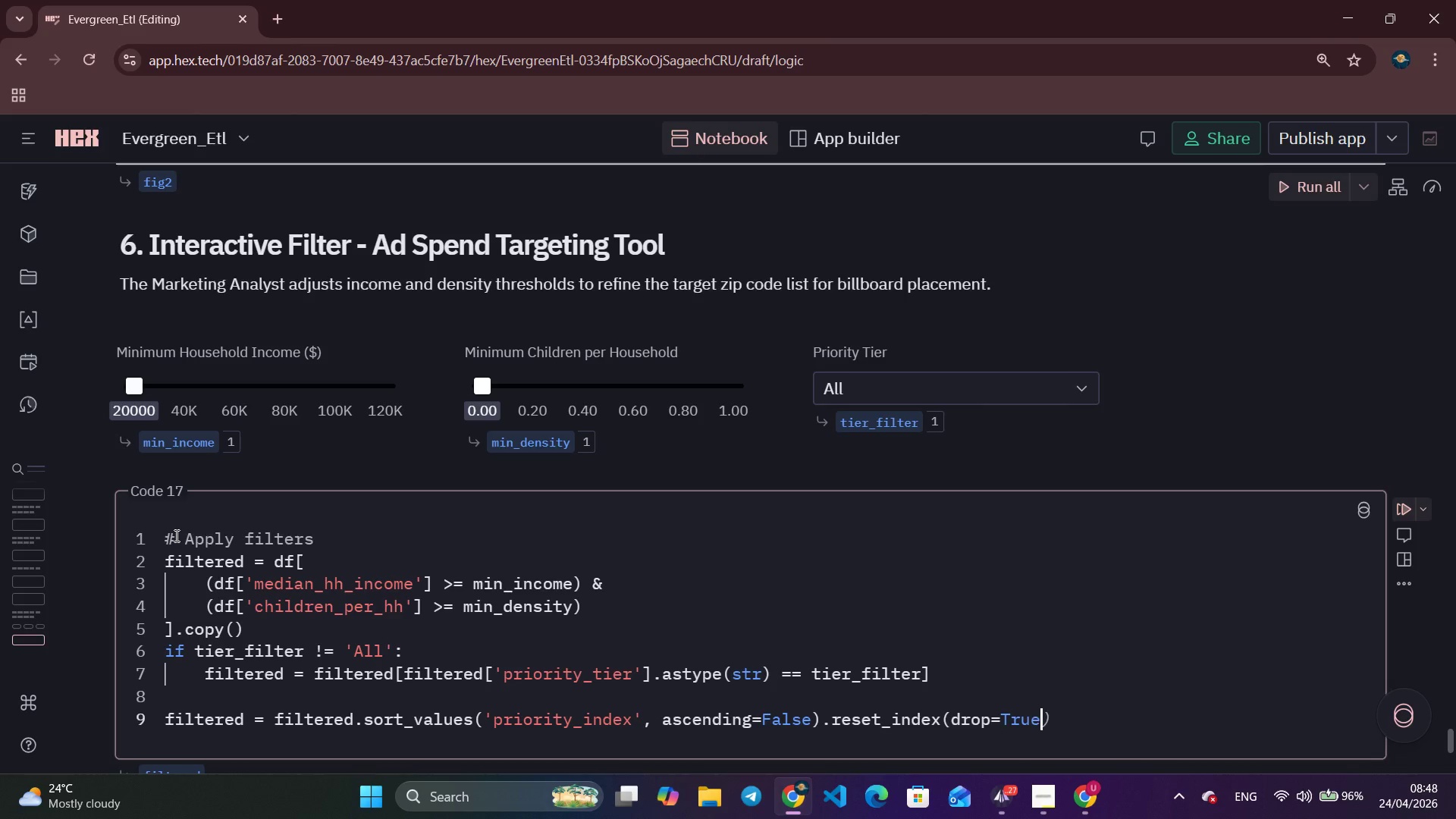 
key(Control+ArrowRight)
 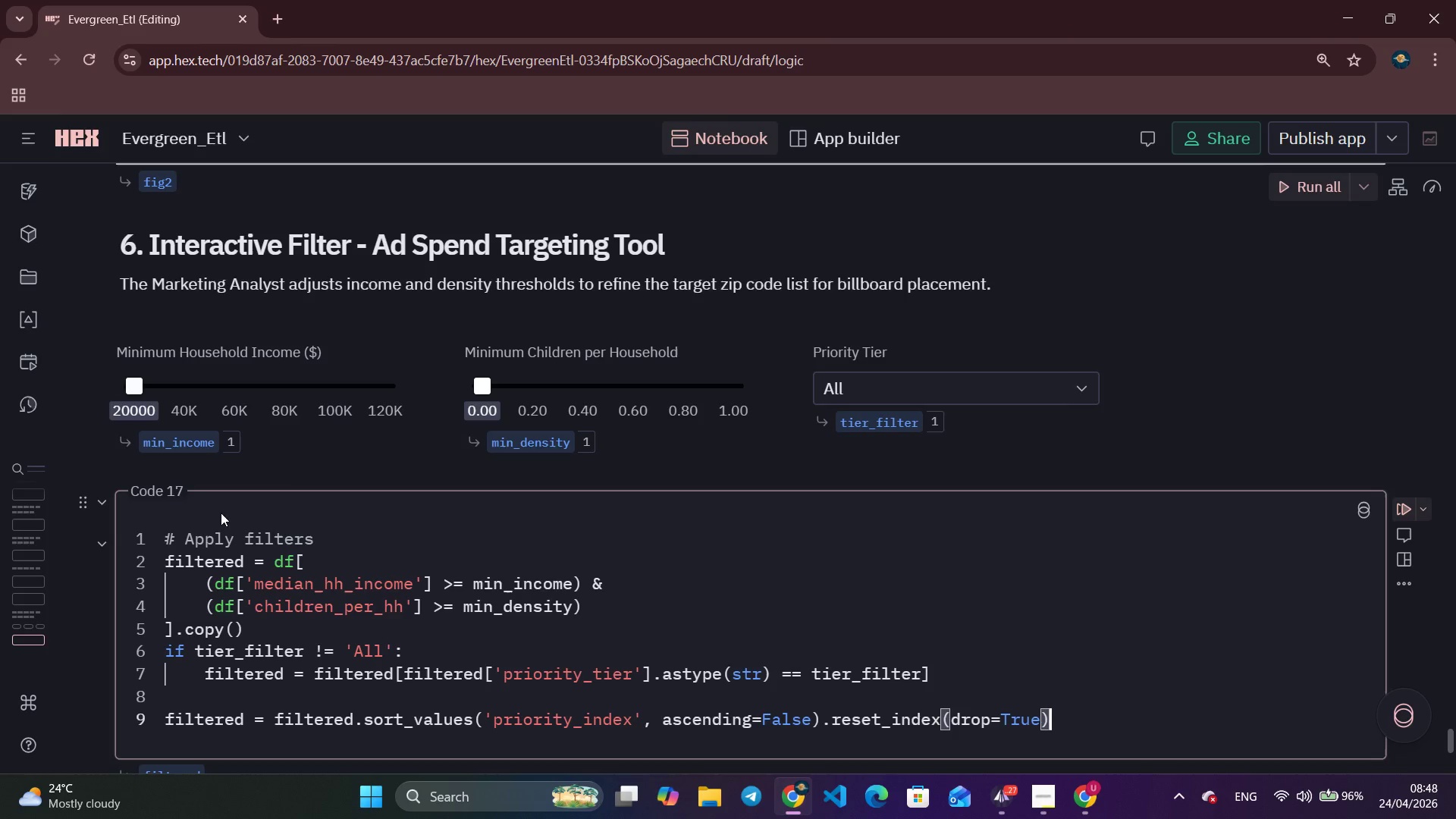 
scroll: coordinate [621, 585], scroll_direction: down, amount: 4.0
 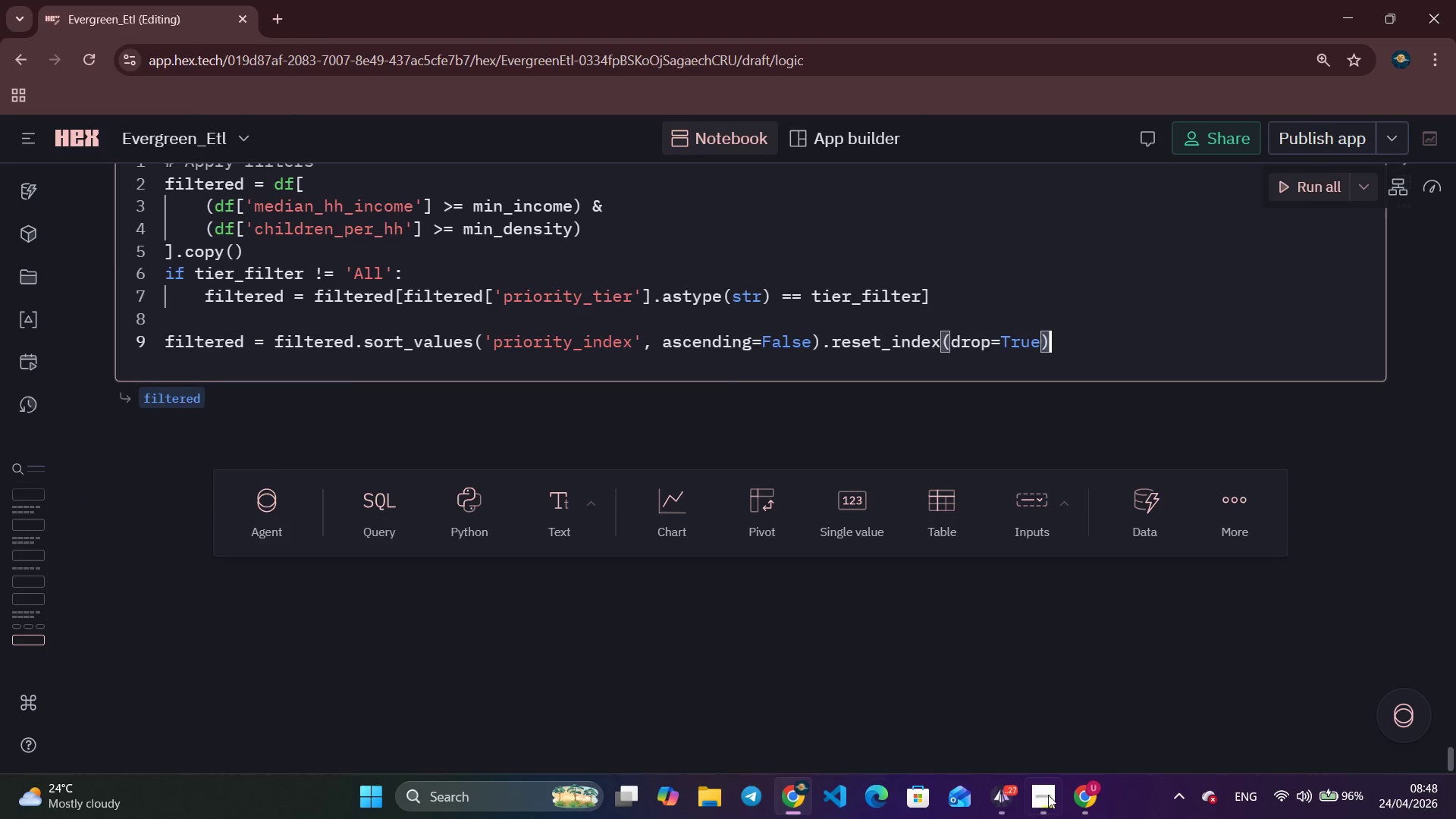 
left_click([1046, 799])